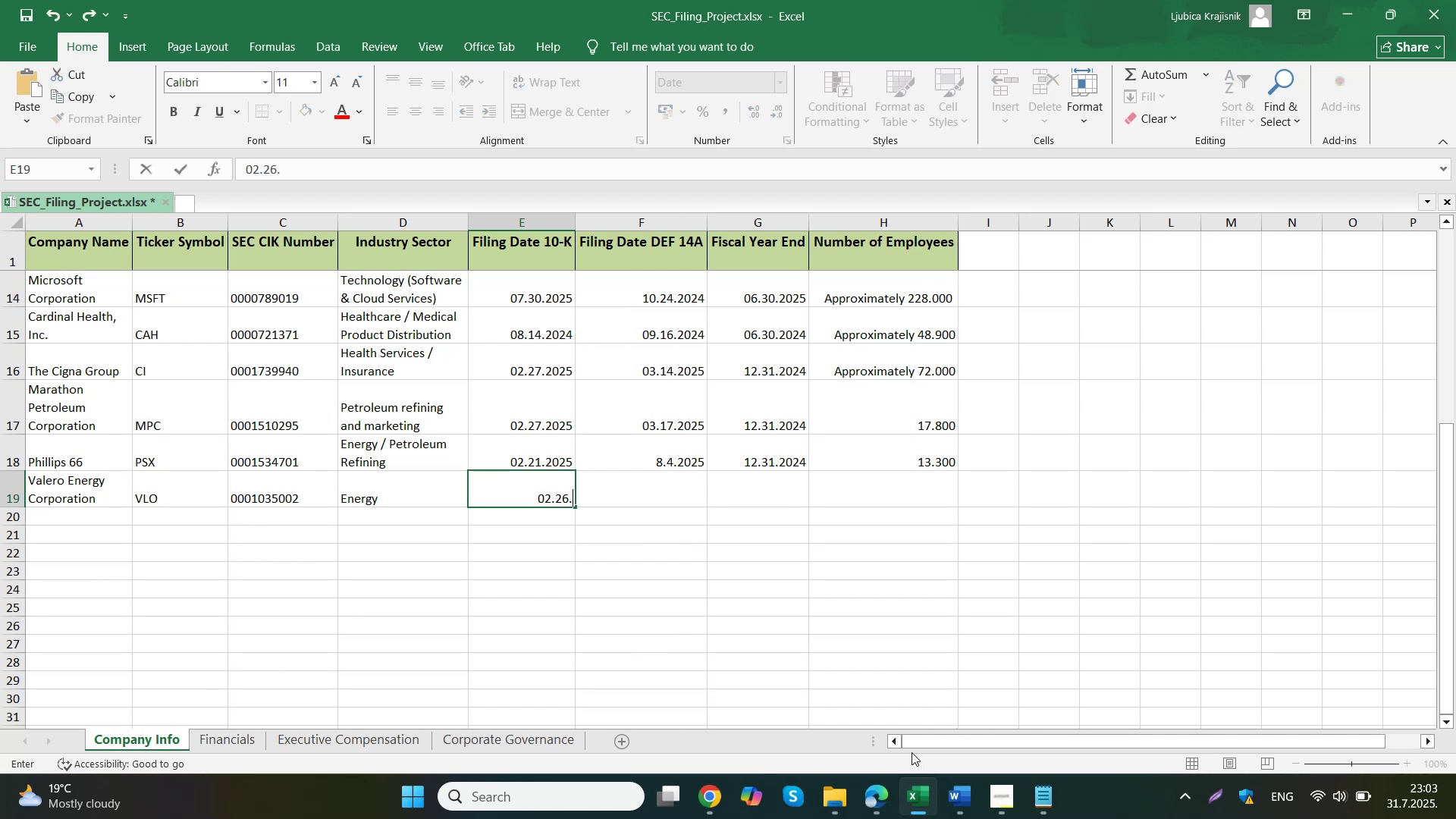 
key(Numpad5)
 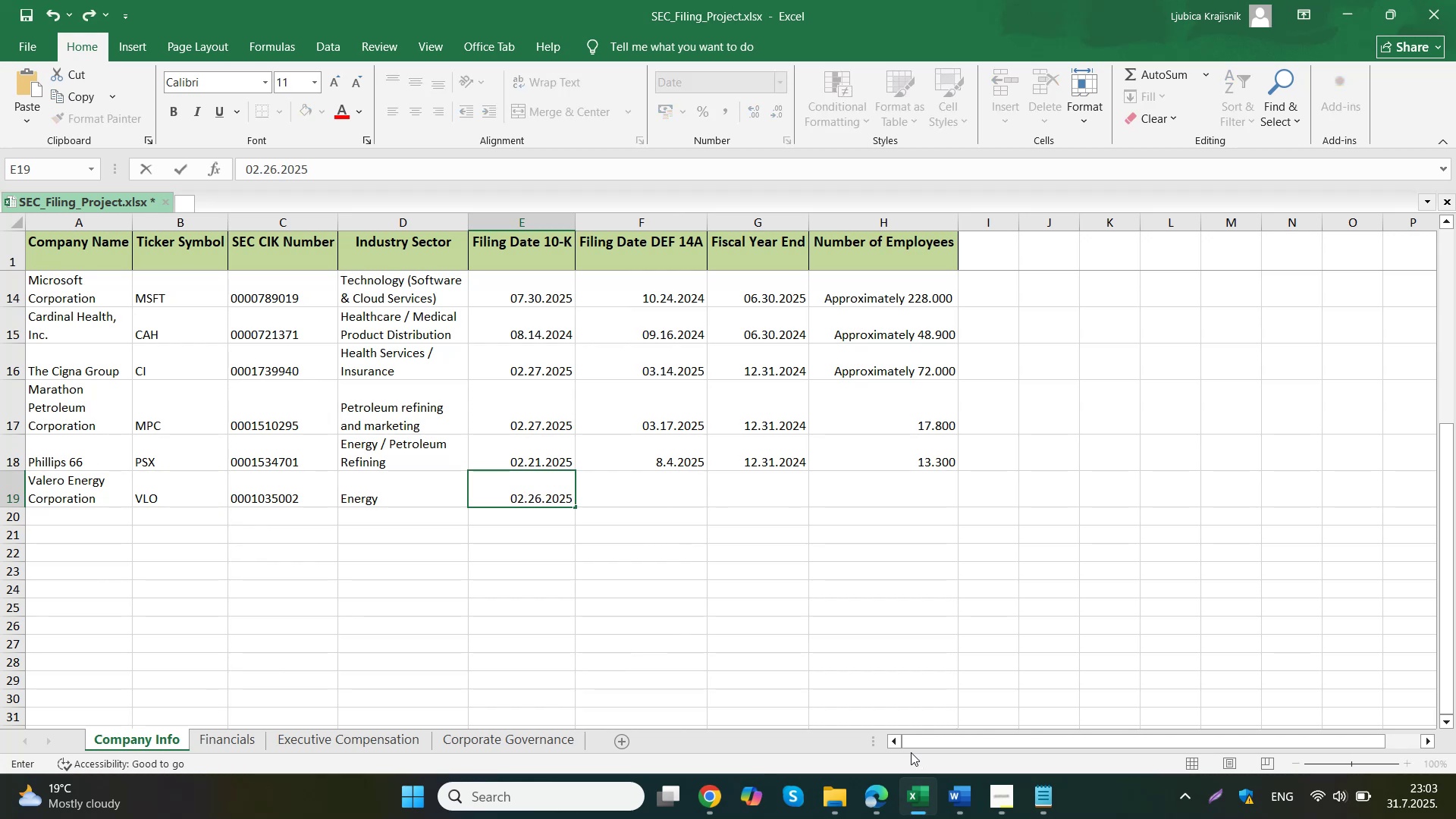 
mouse_move([632, 664])
 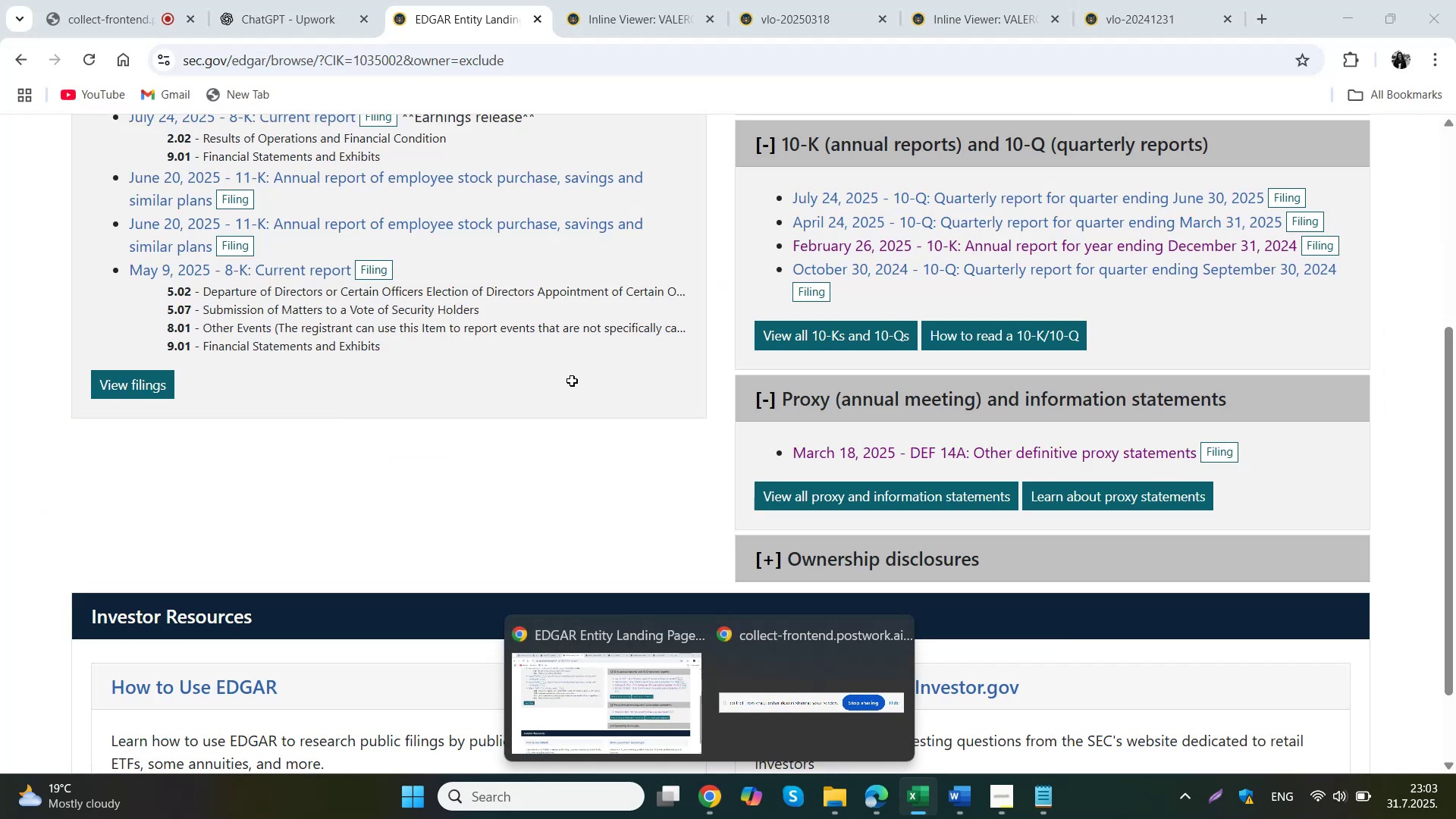 
key(Tab)
 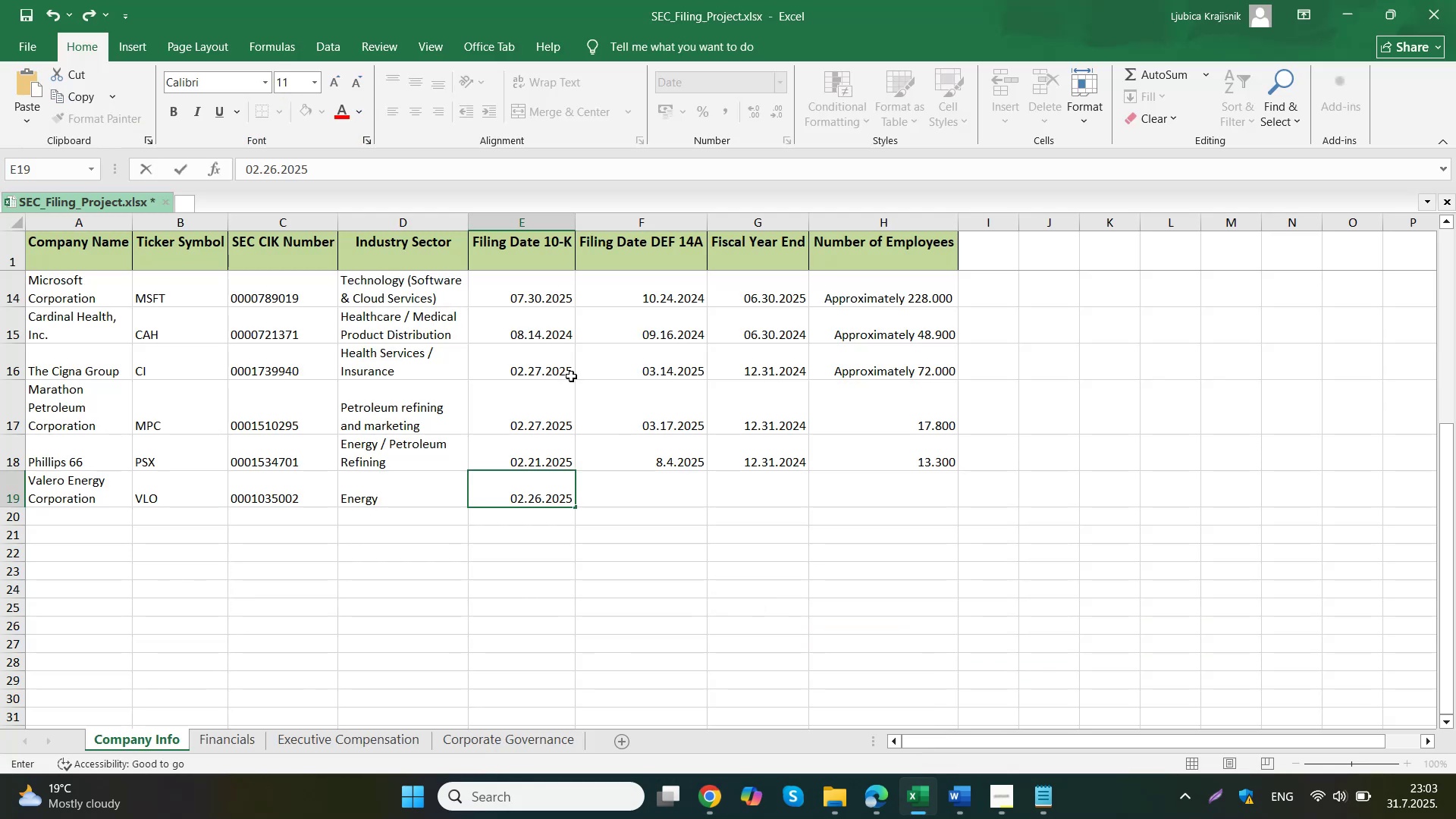 
key(Numpad0)
 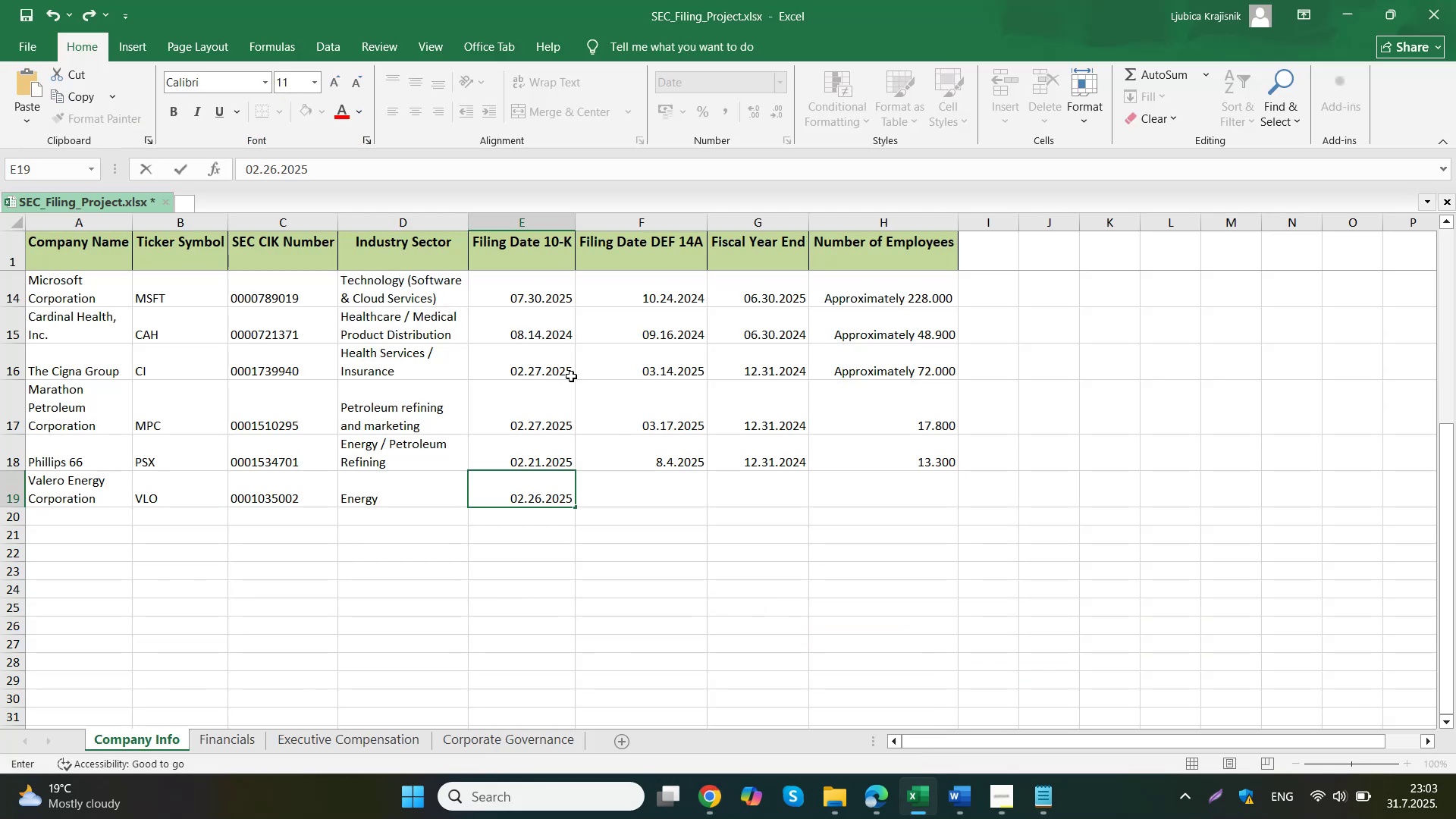 
key(Numpad3)
 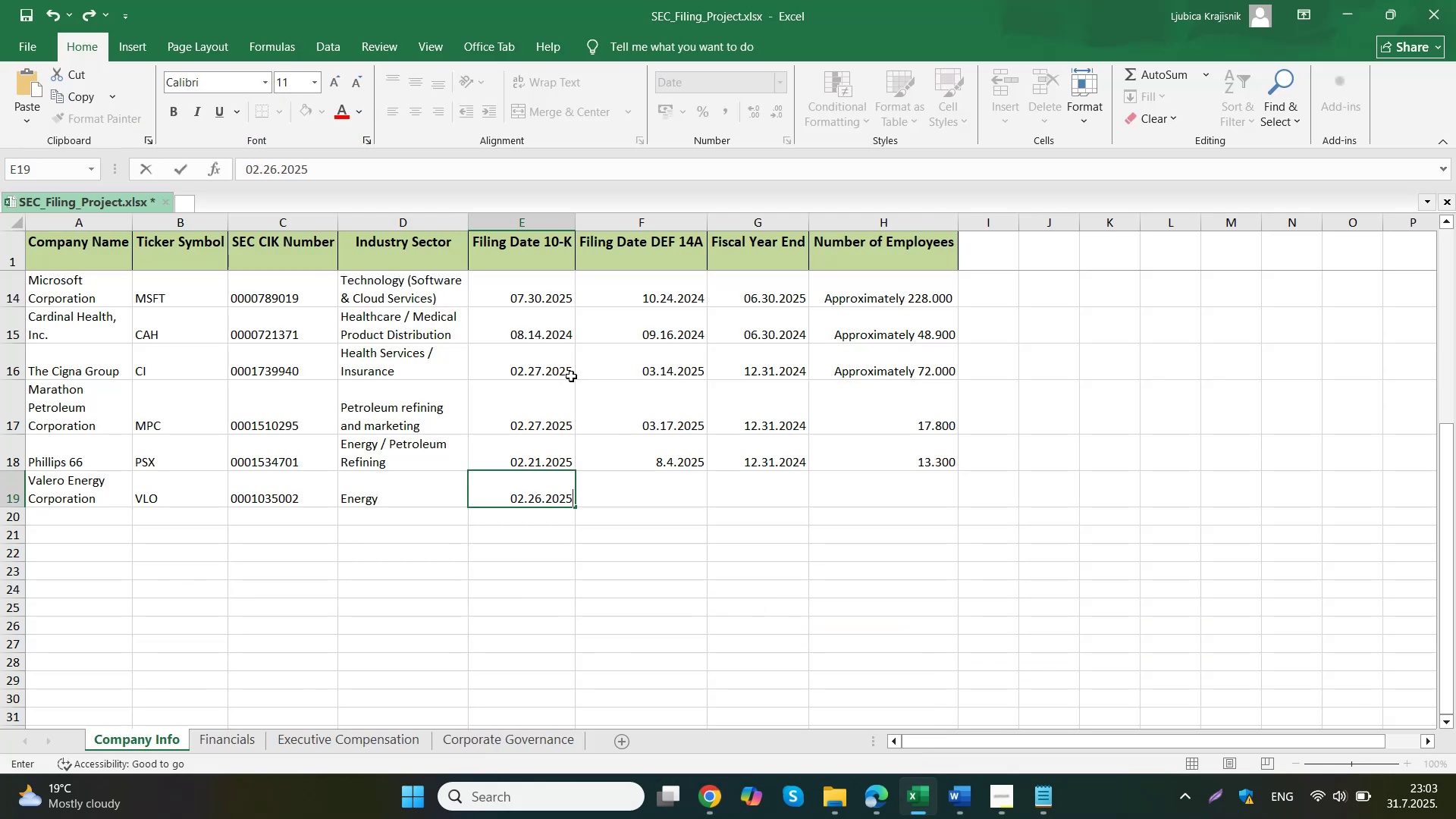 
key(Period)
 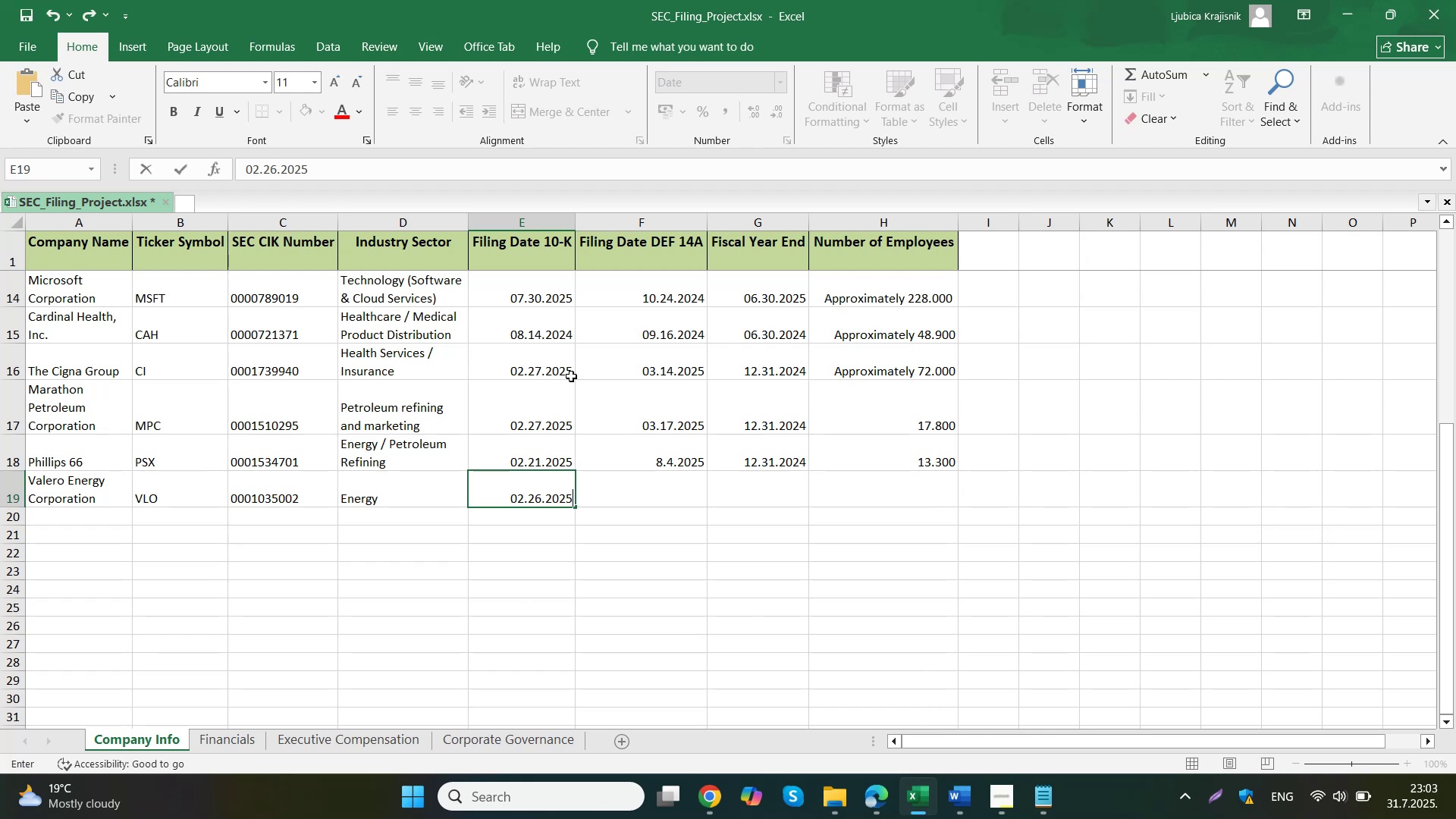 
key(Numpad1)
 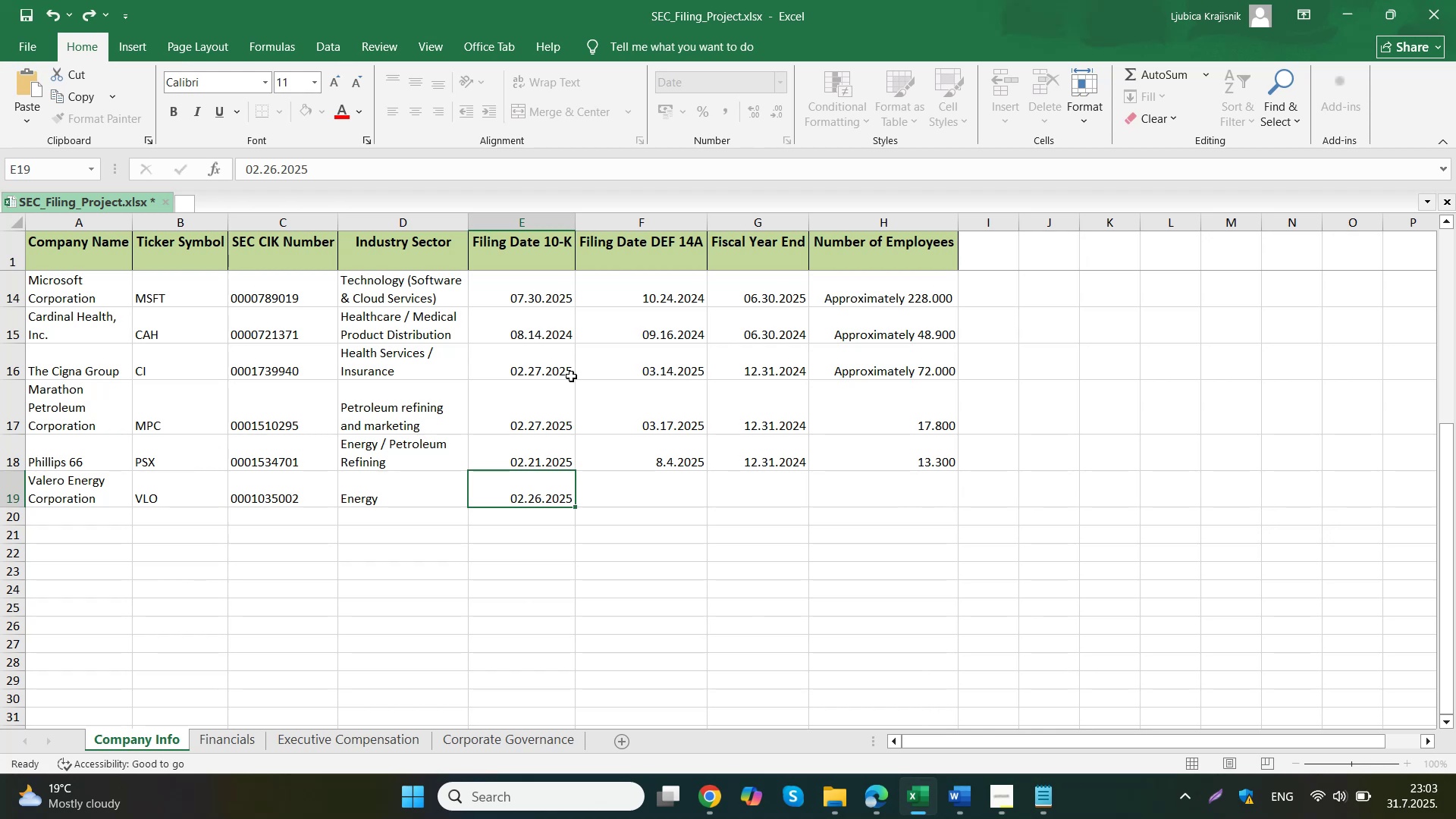 
key(Numpad8)
 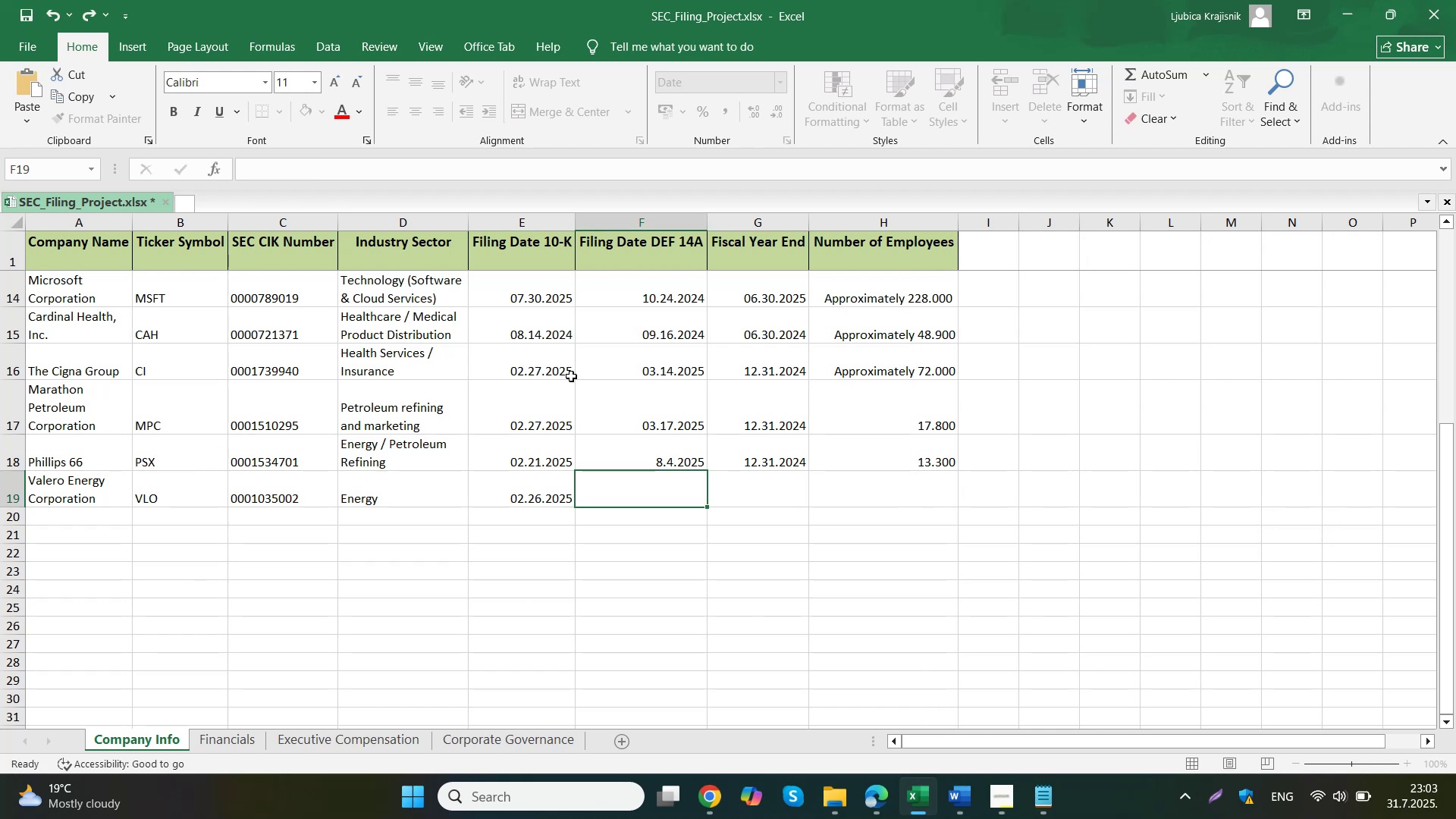 
key(Period)
 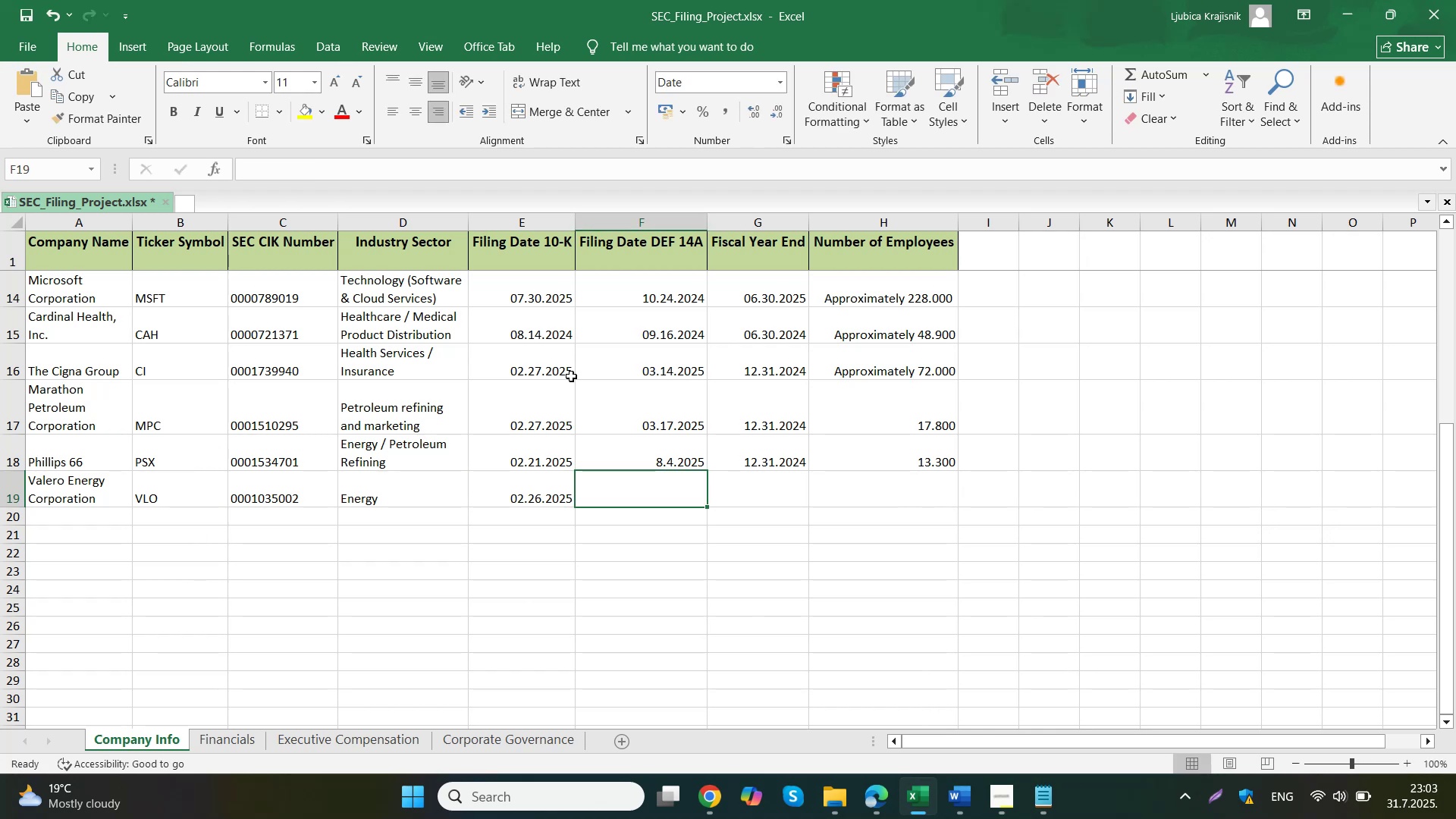 
key(Numpad2)
 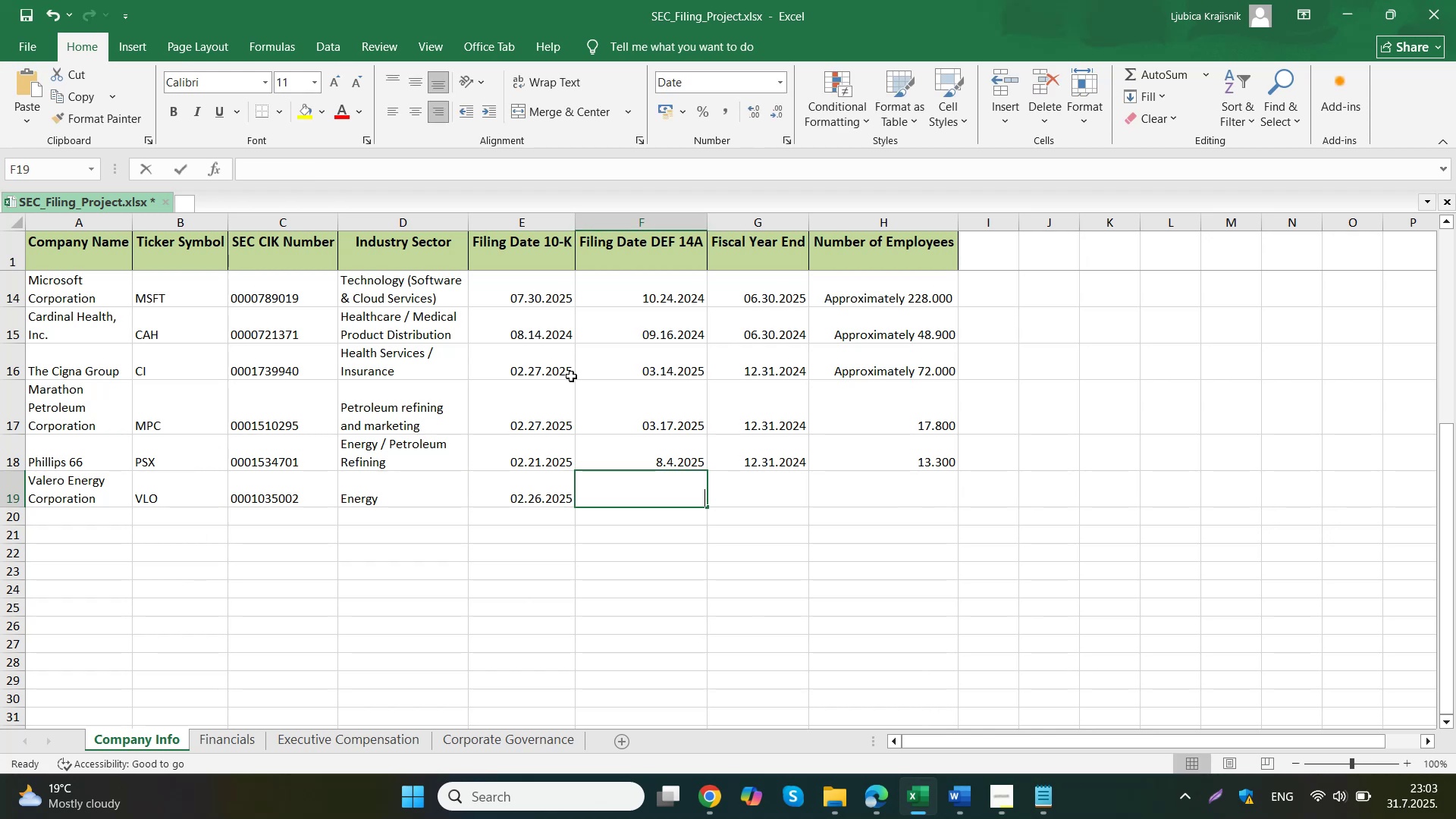 
key(Numpad0)
 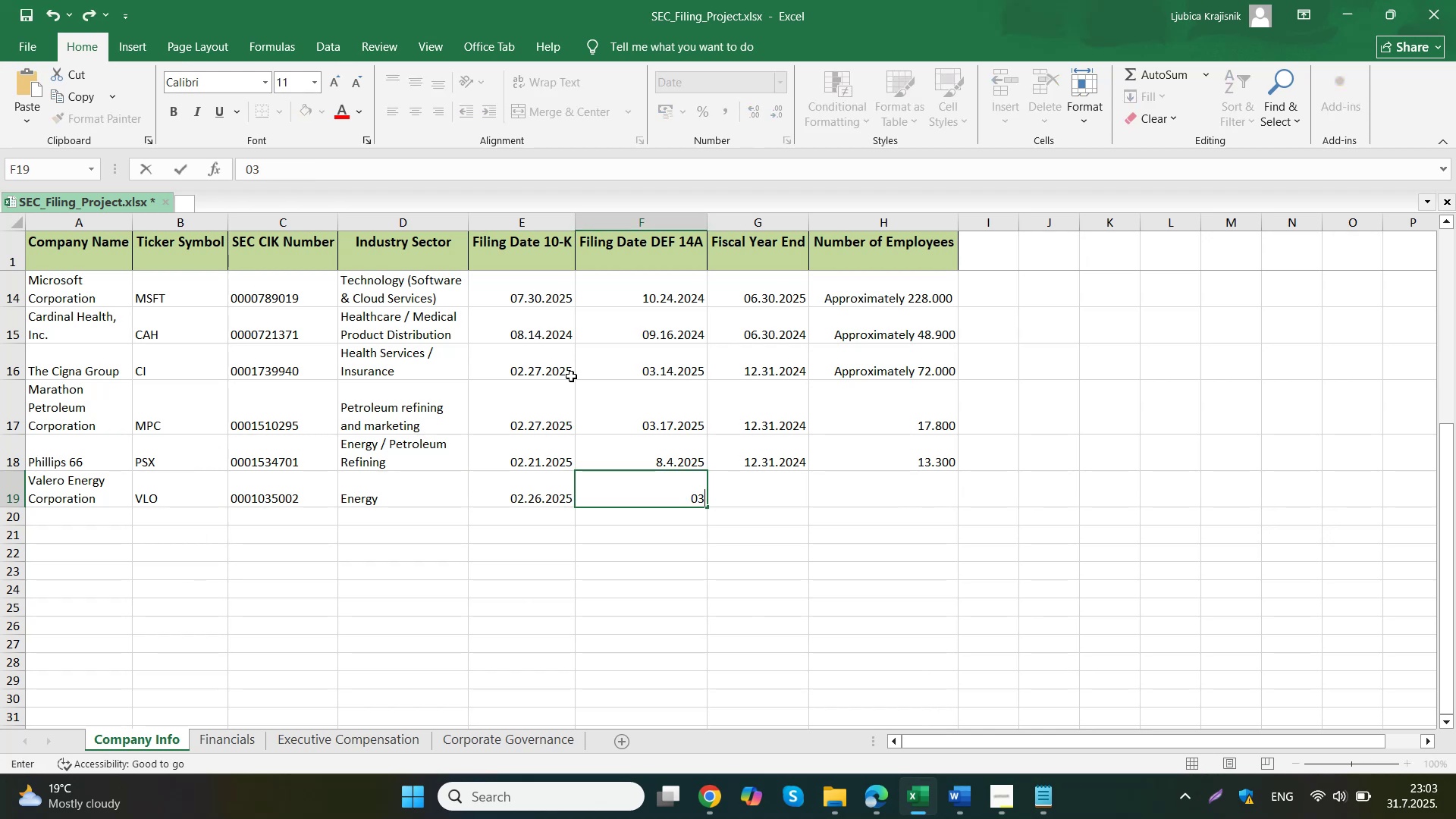 
key(Numpad2)
 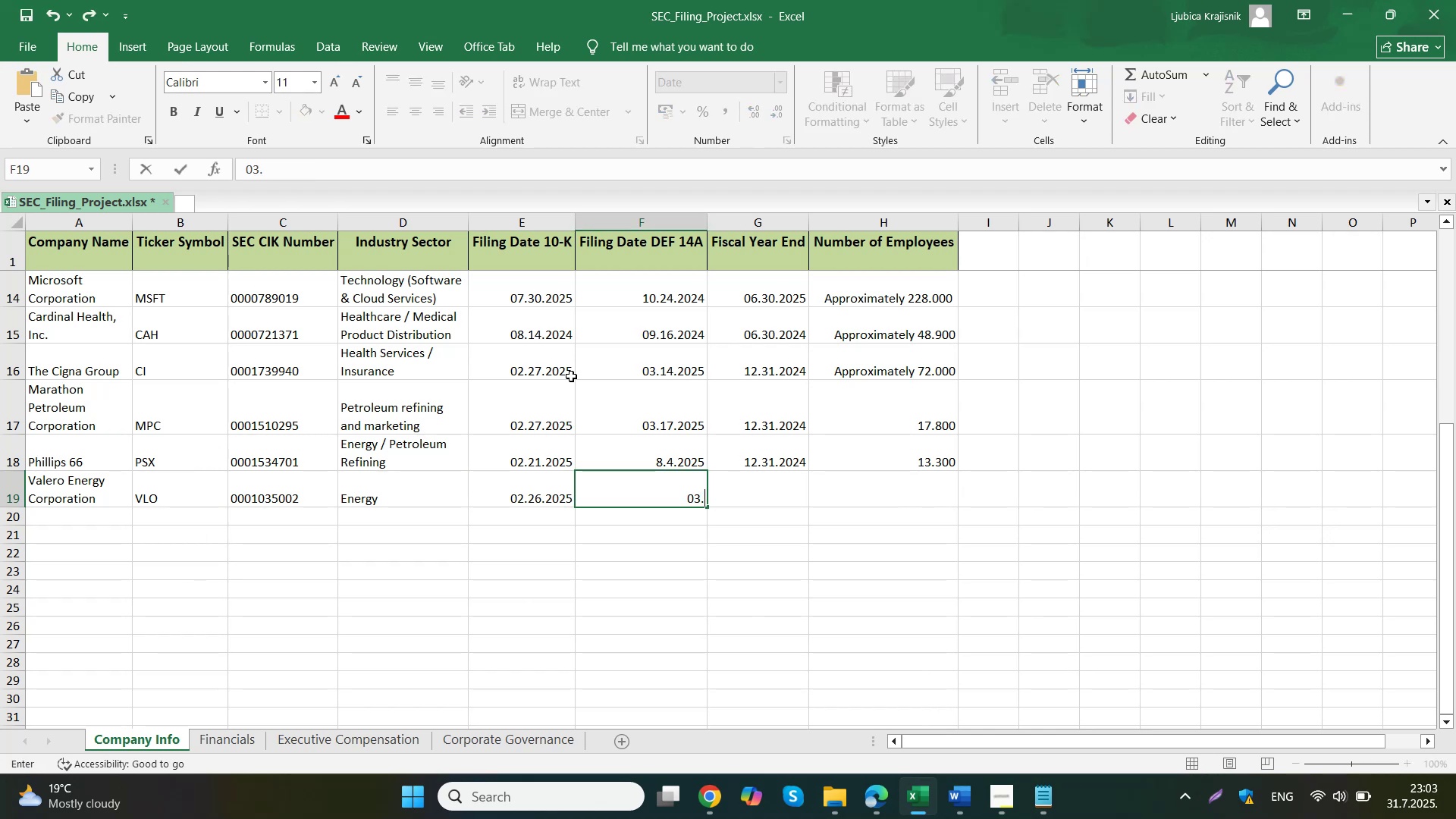 
key(Numpad5)
 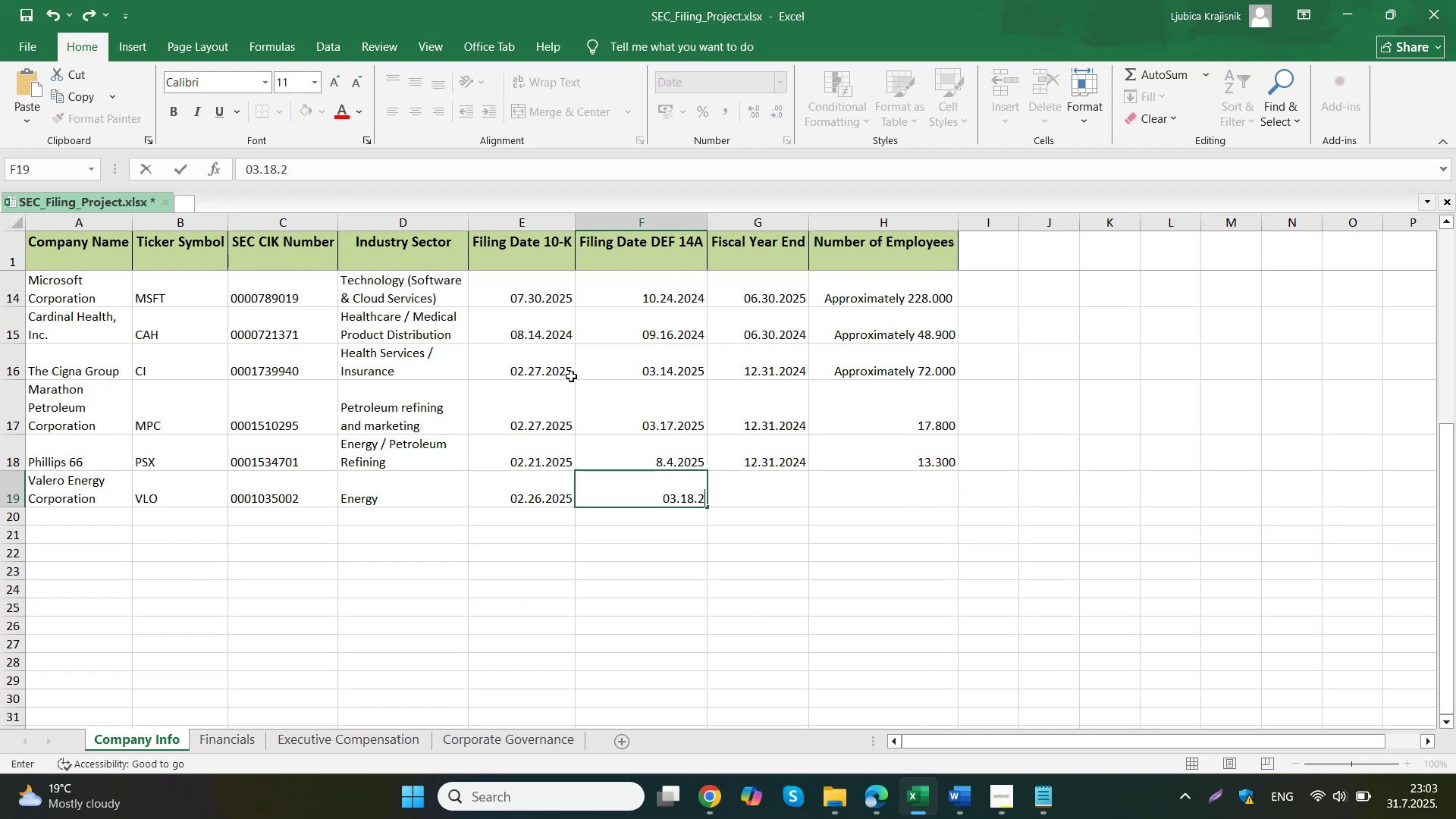 
key(Tab)
 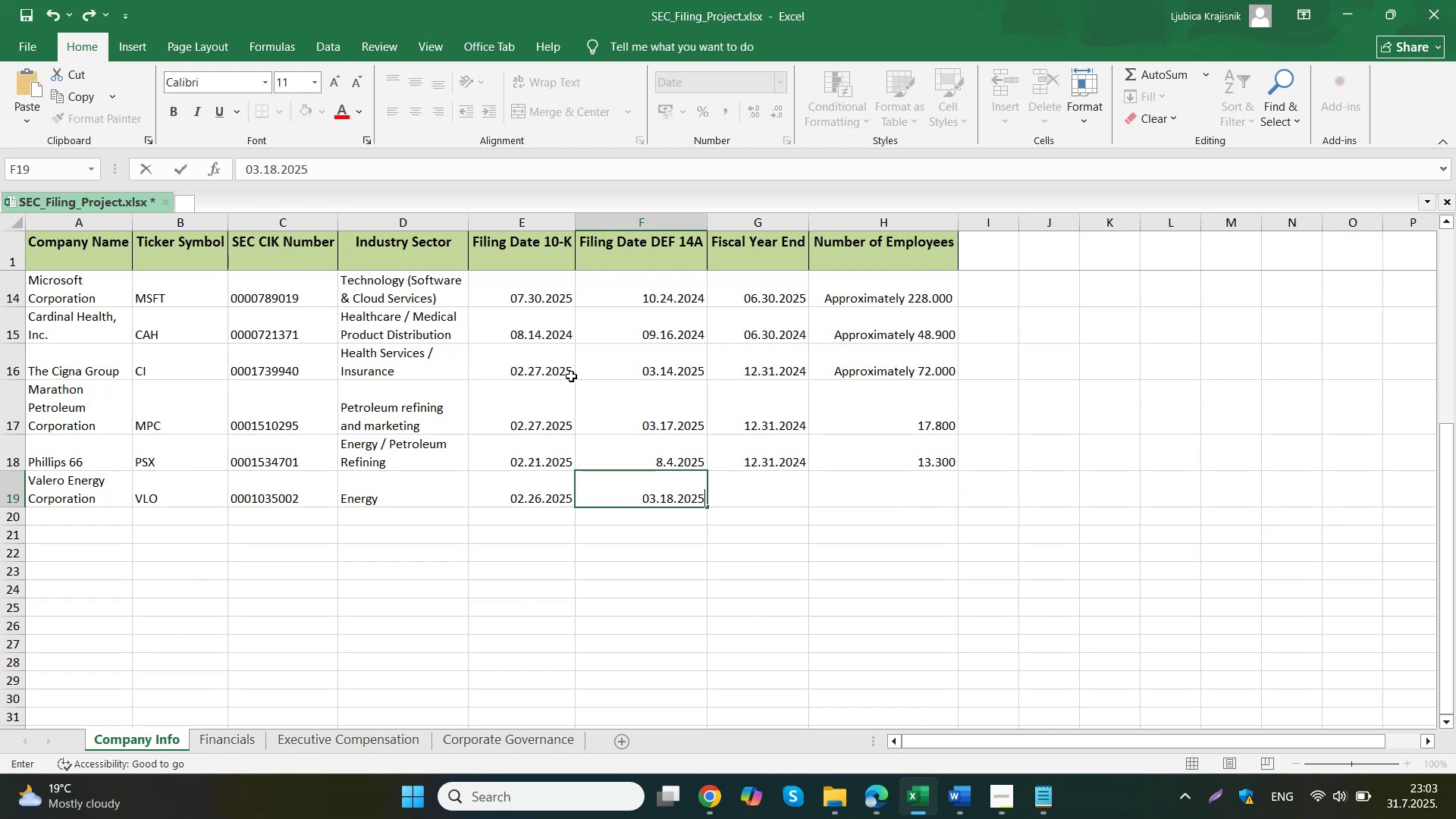 
key(Numpad1)
 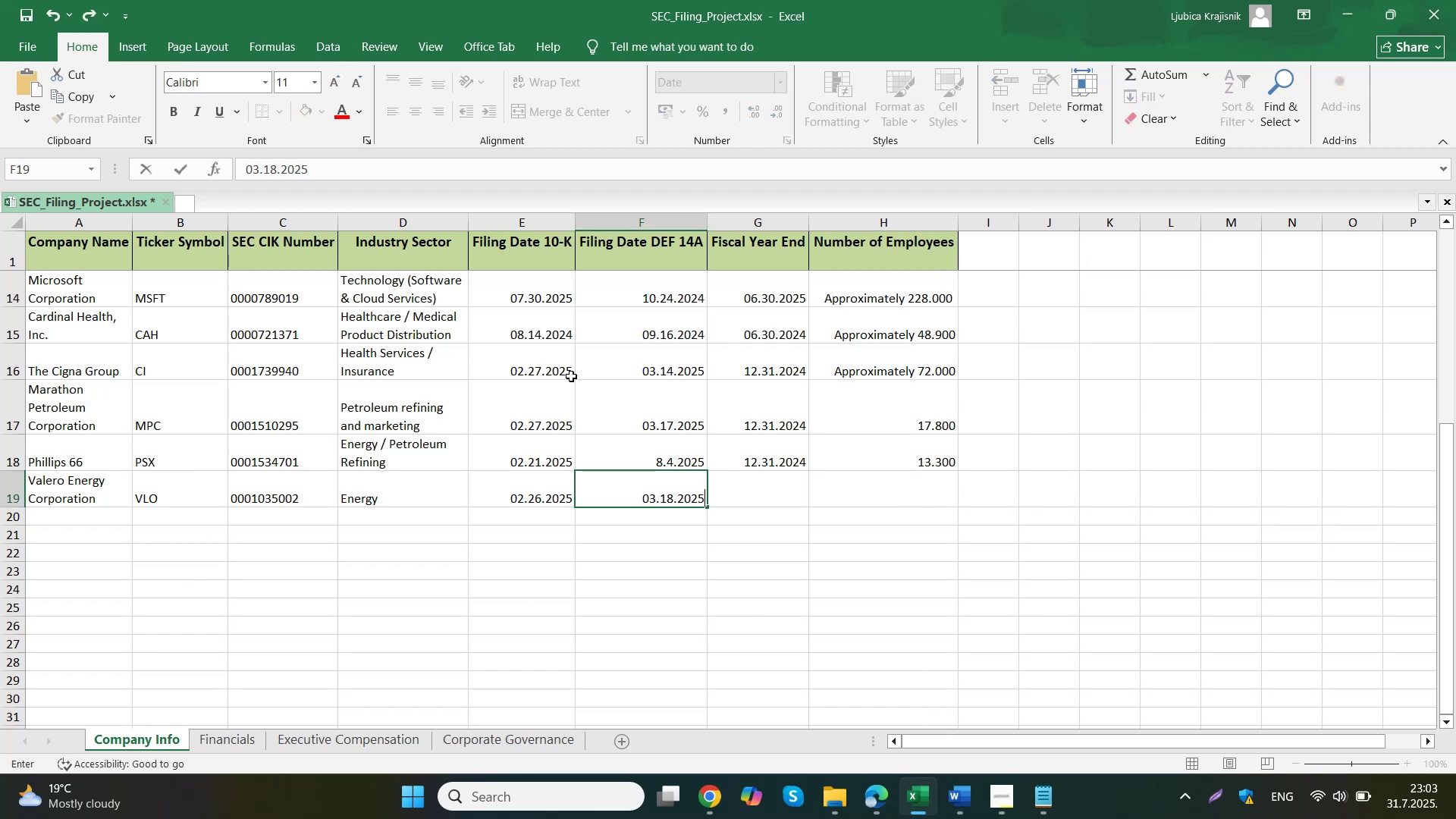 
key(Numpad2)
 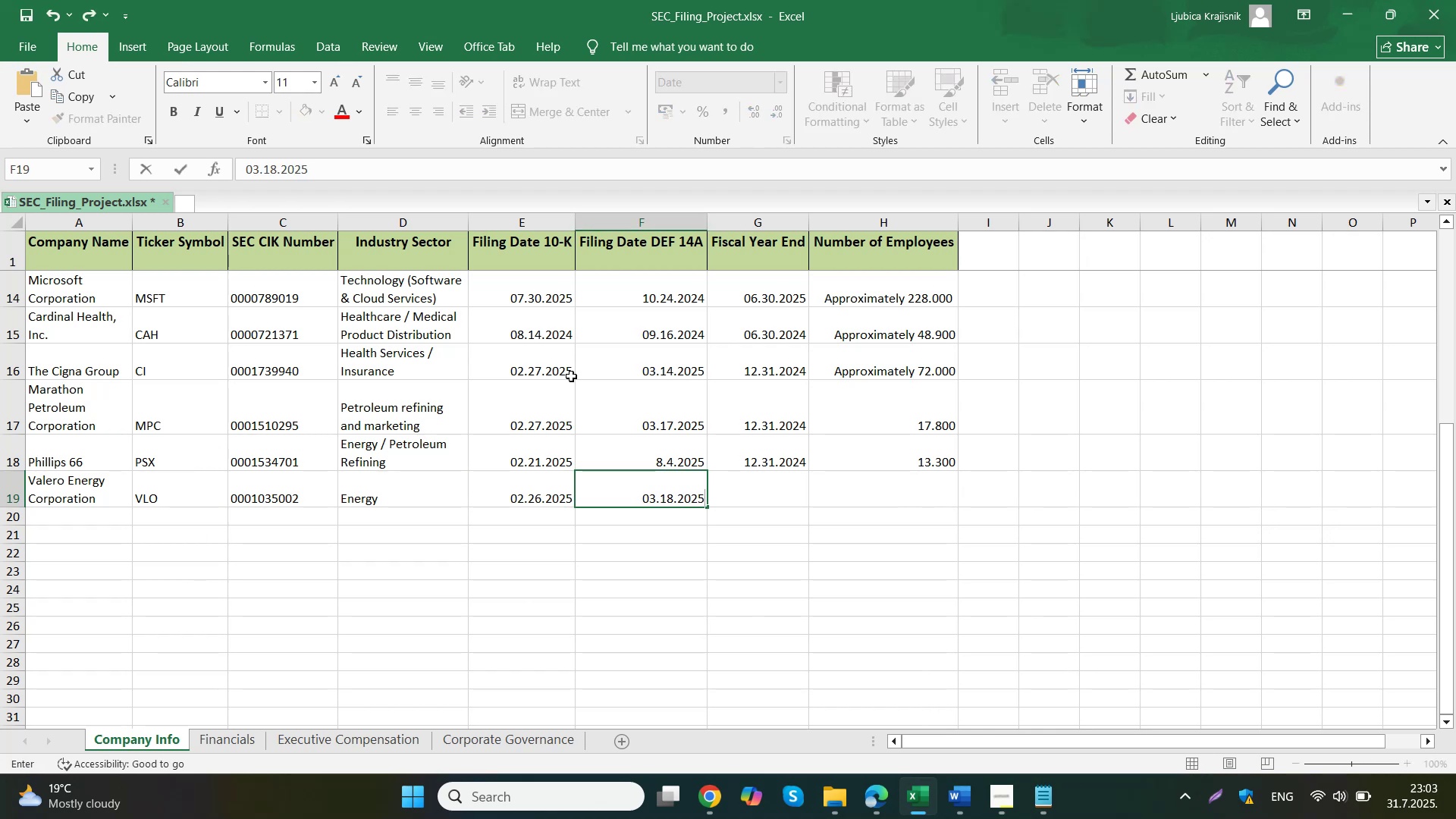 
key(Period)
 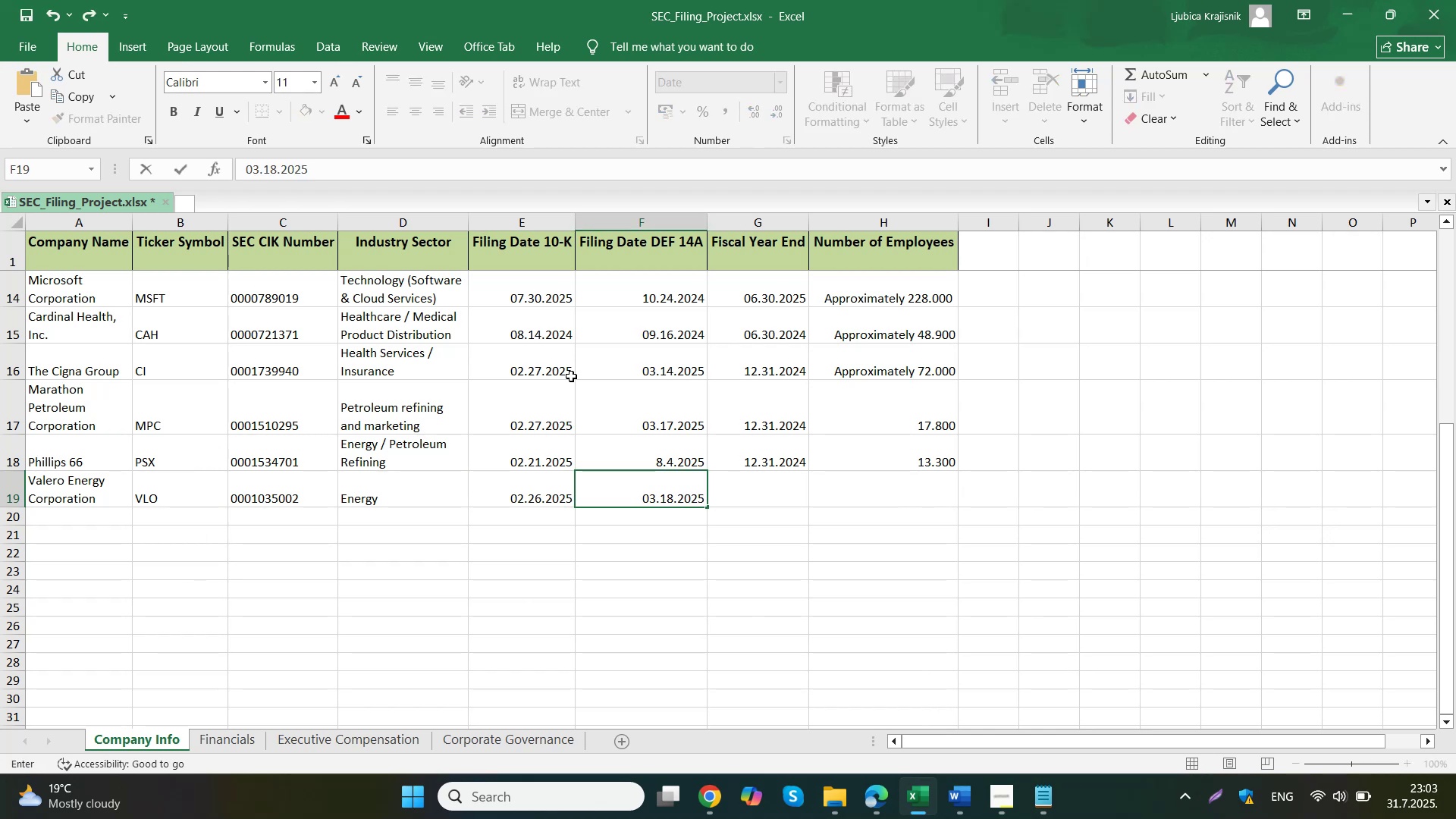 
key(Numpad3)
 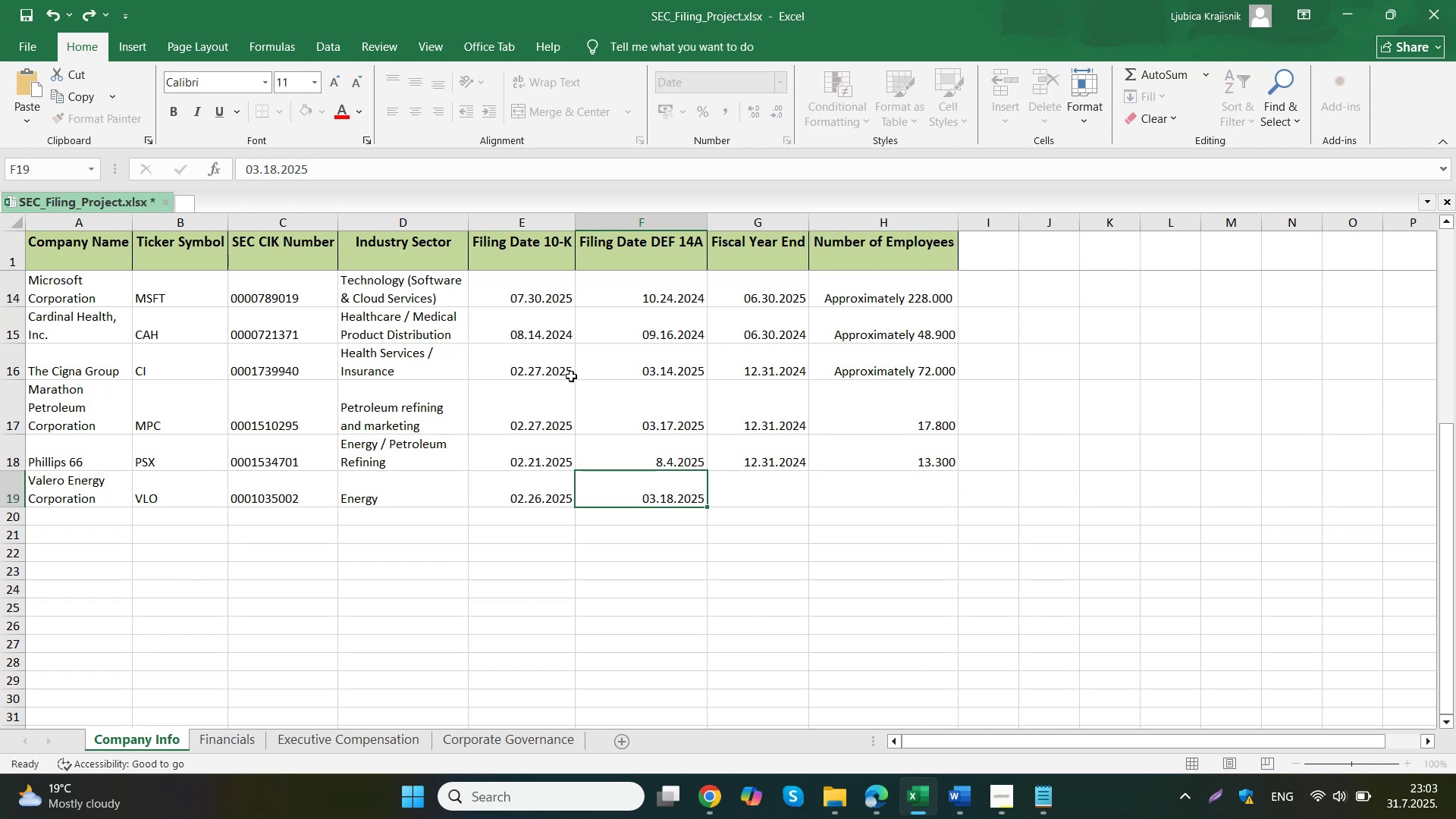 
key(Numpad1)
 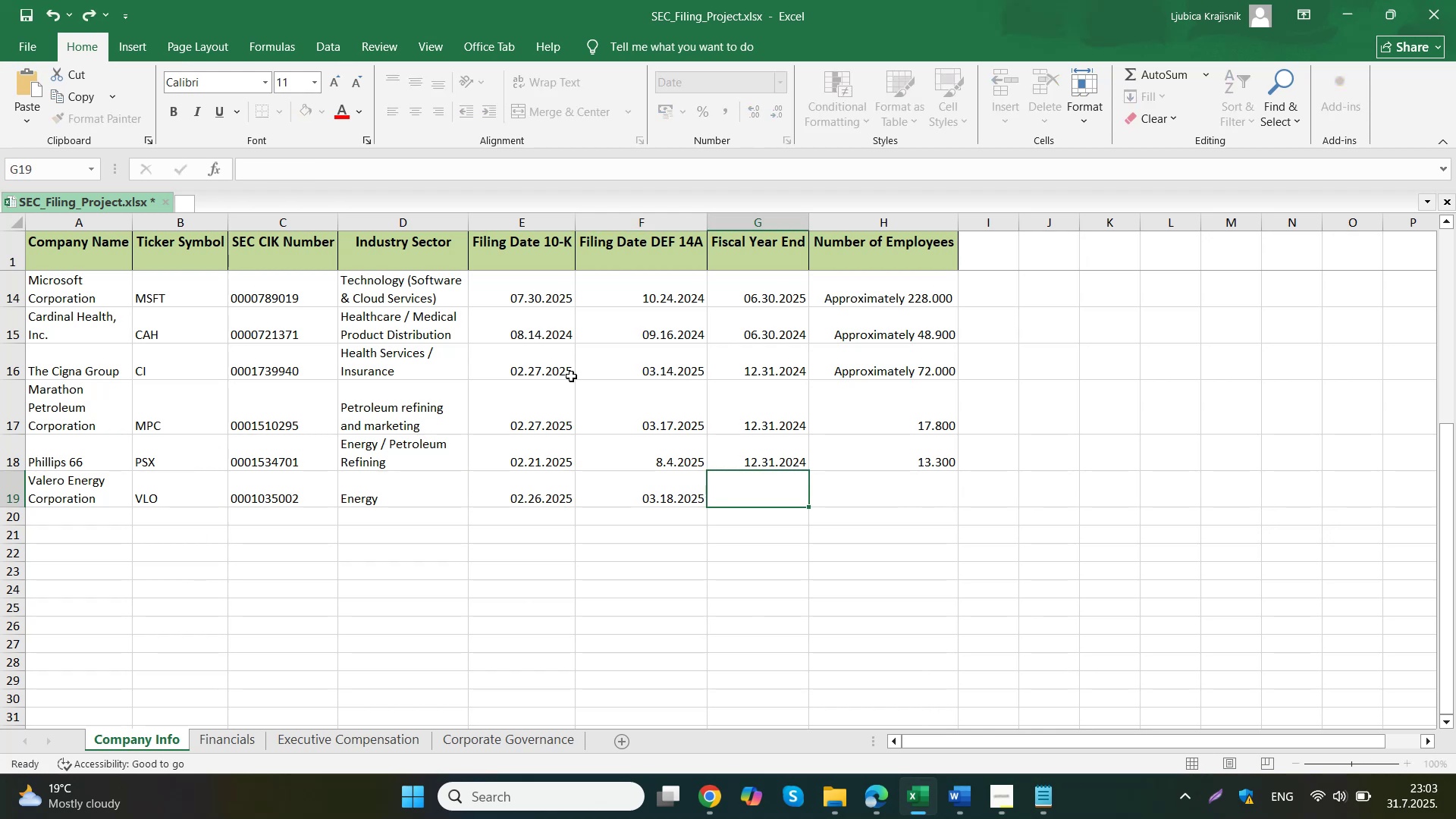 
key(Period)
 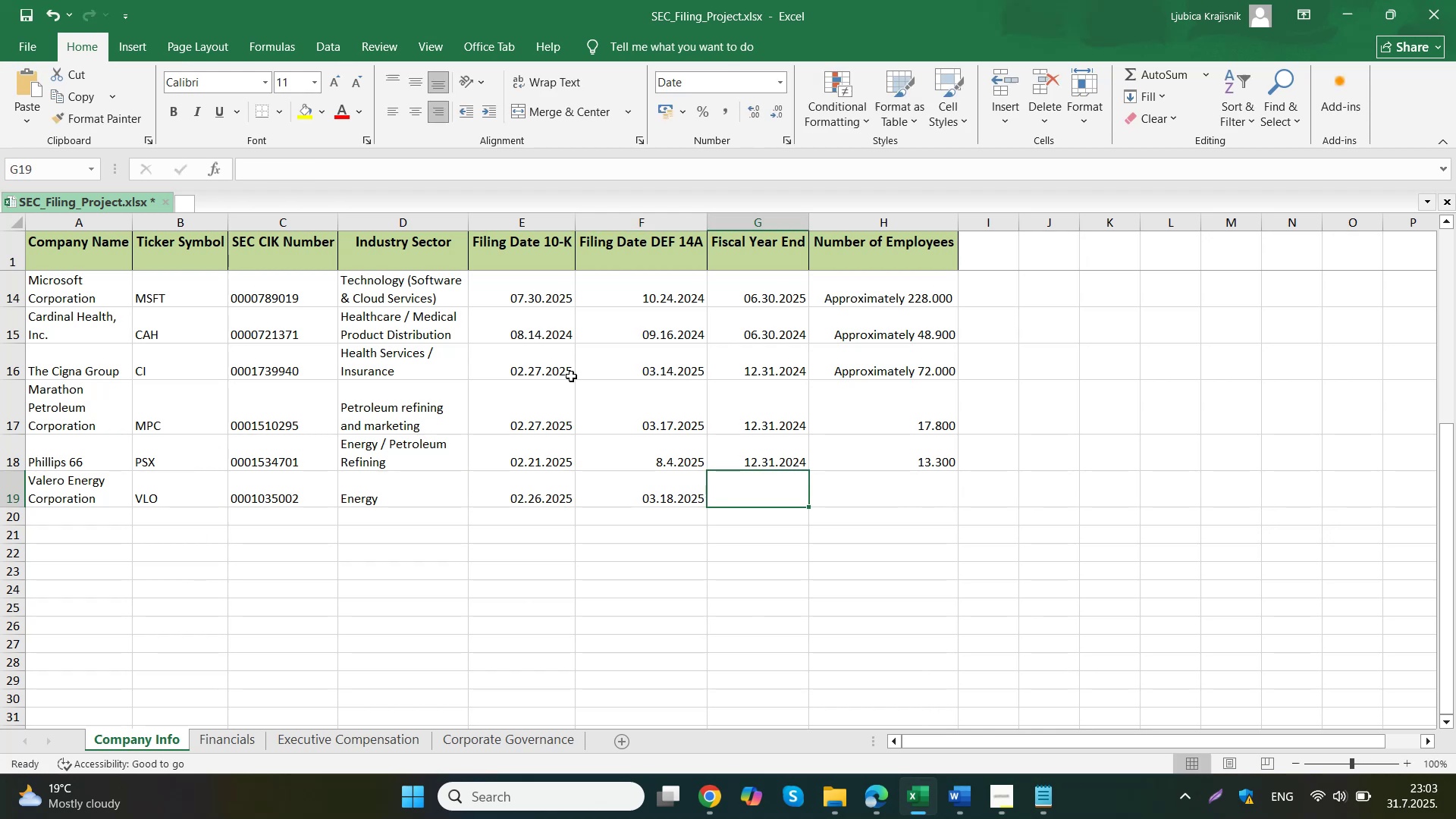 
key(Numpad2)
 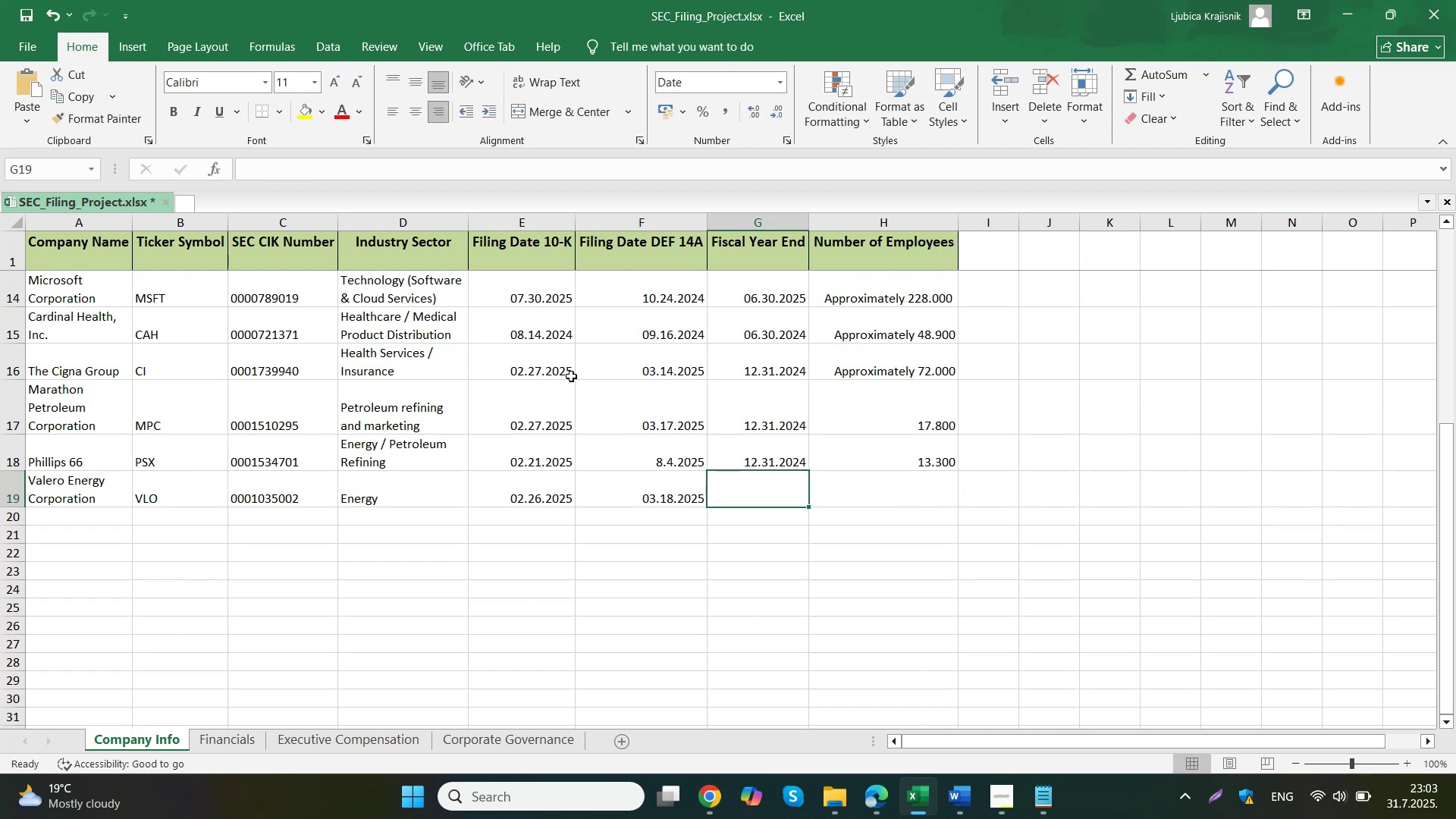 
key(Numpad0)
 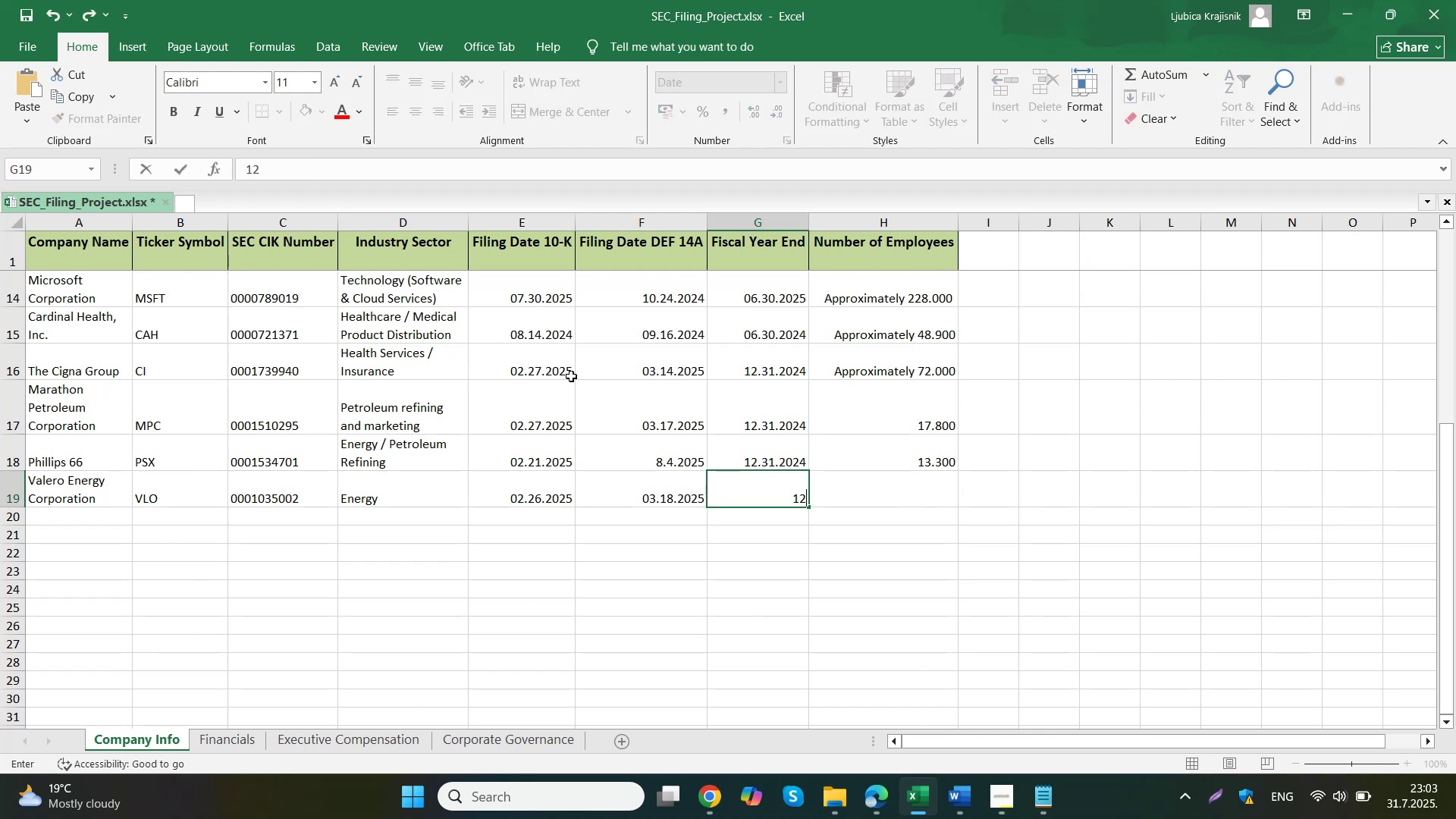 
key(Numpad2)
 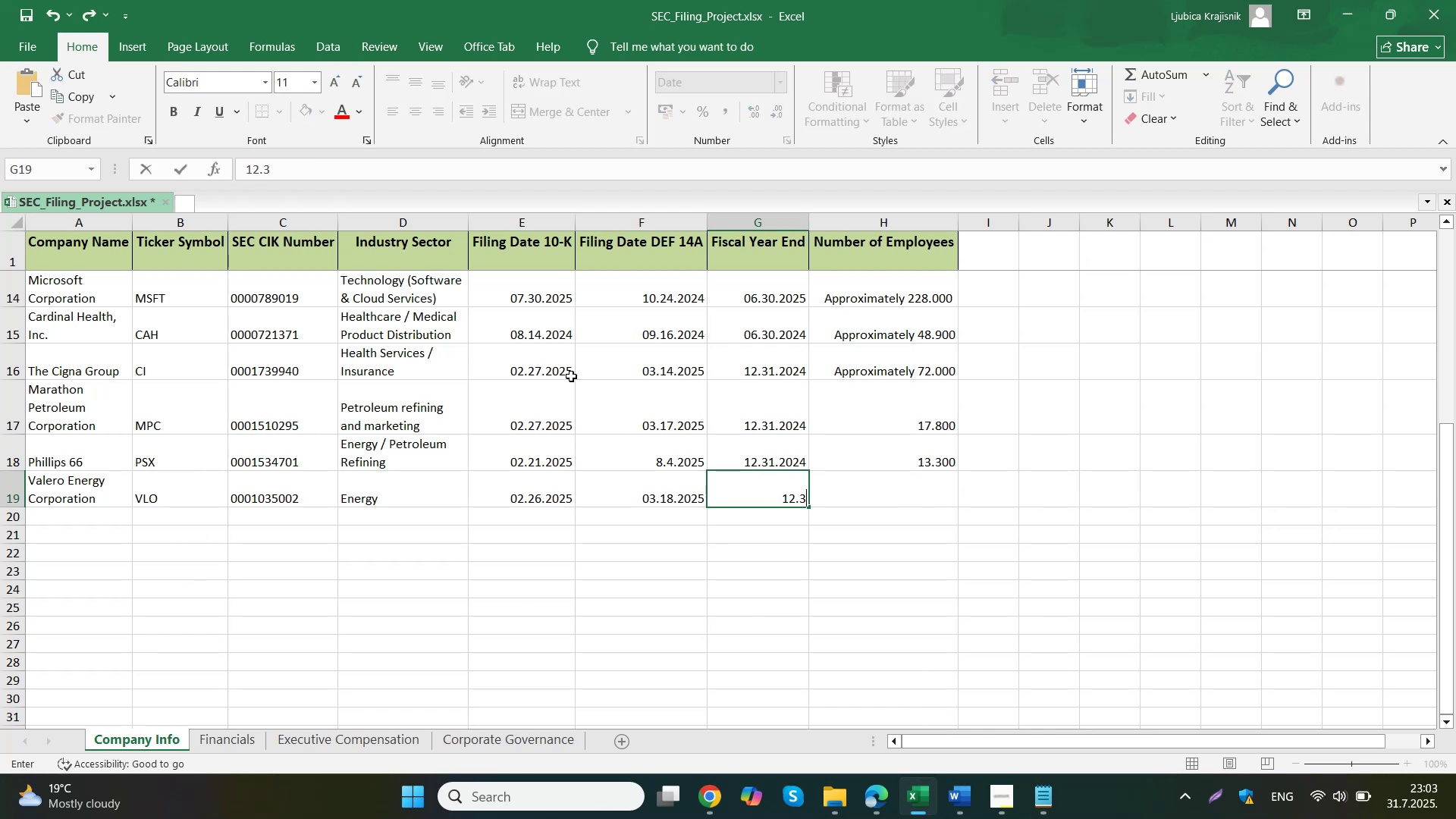 
key(Numpad5)
 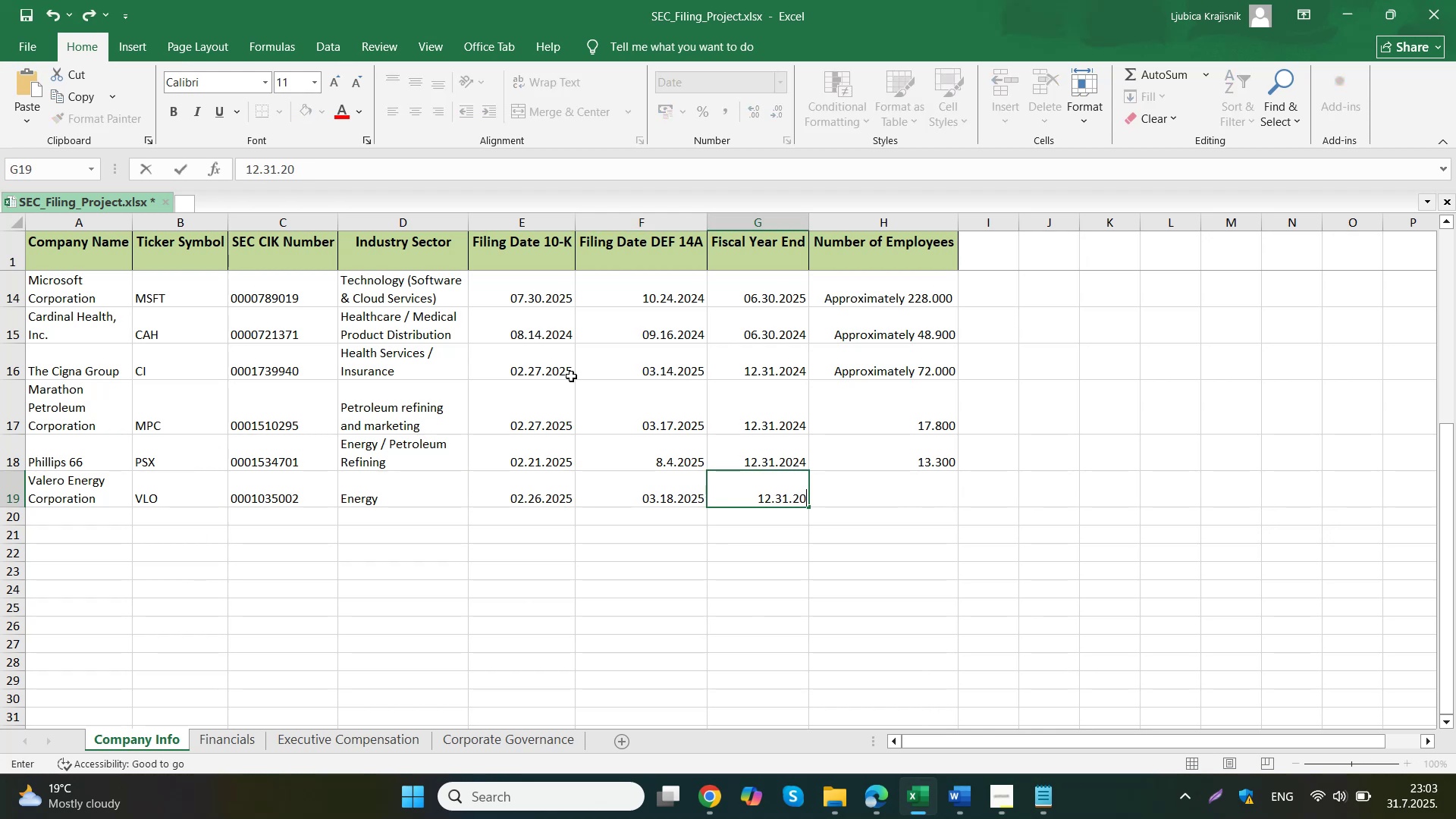 
key(Tab)
 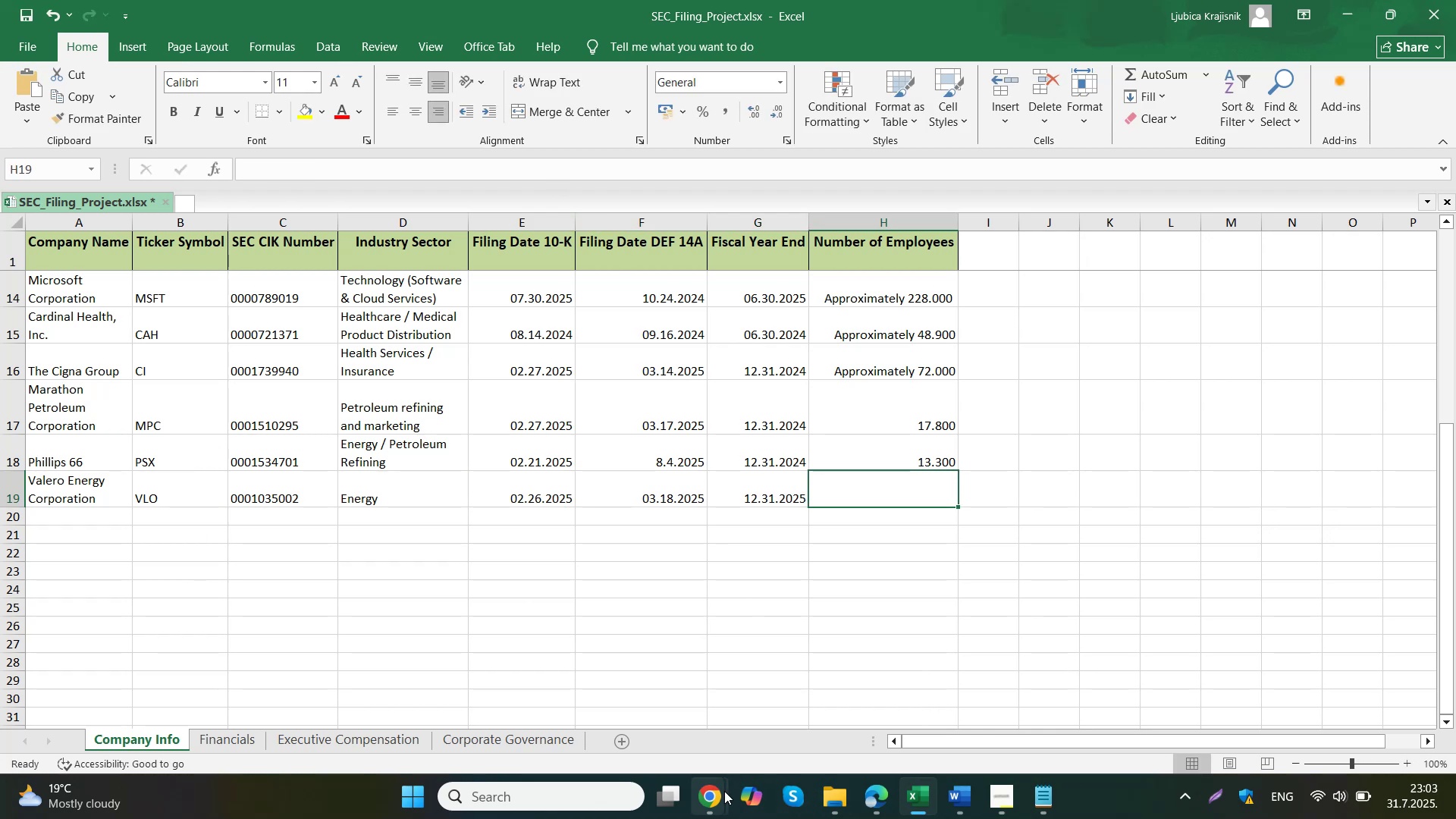 
left_click([650, 688])
 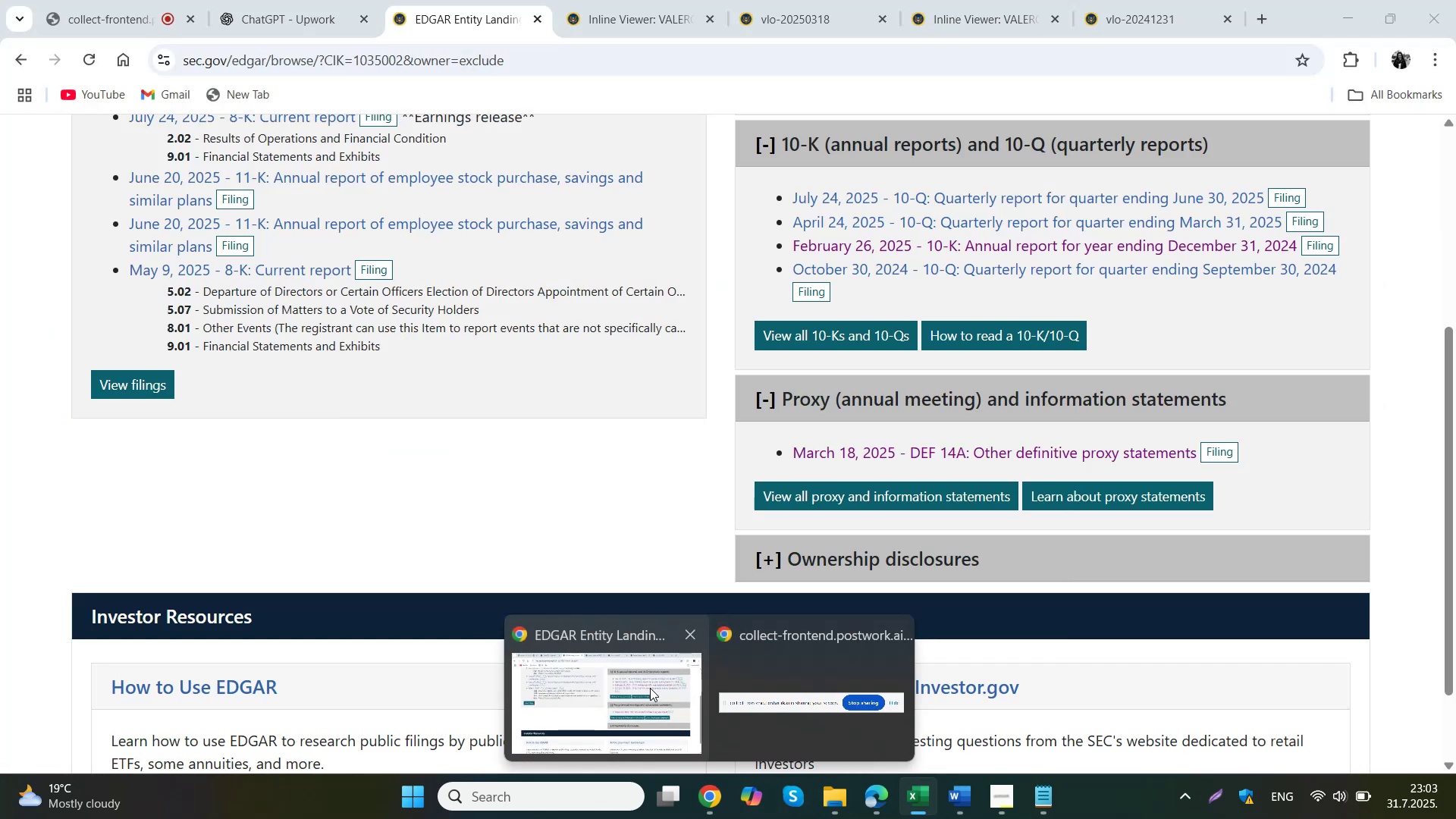 
left_click([234, 0])
 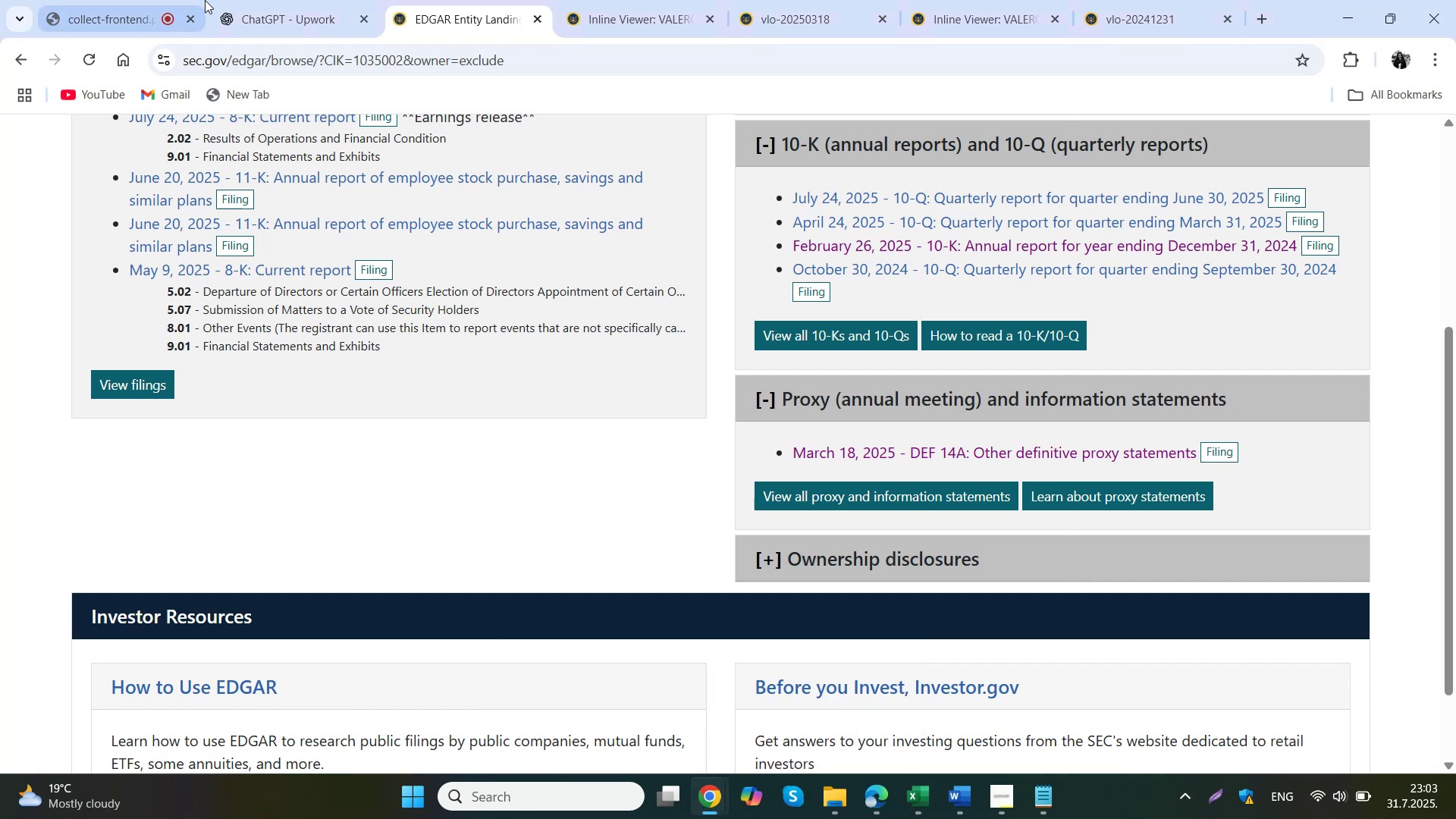 
scroll: coordinate [708, 416], scroll_direction: down, amount: 2.0
 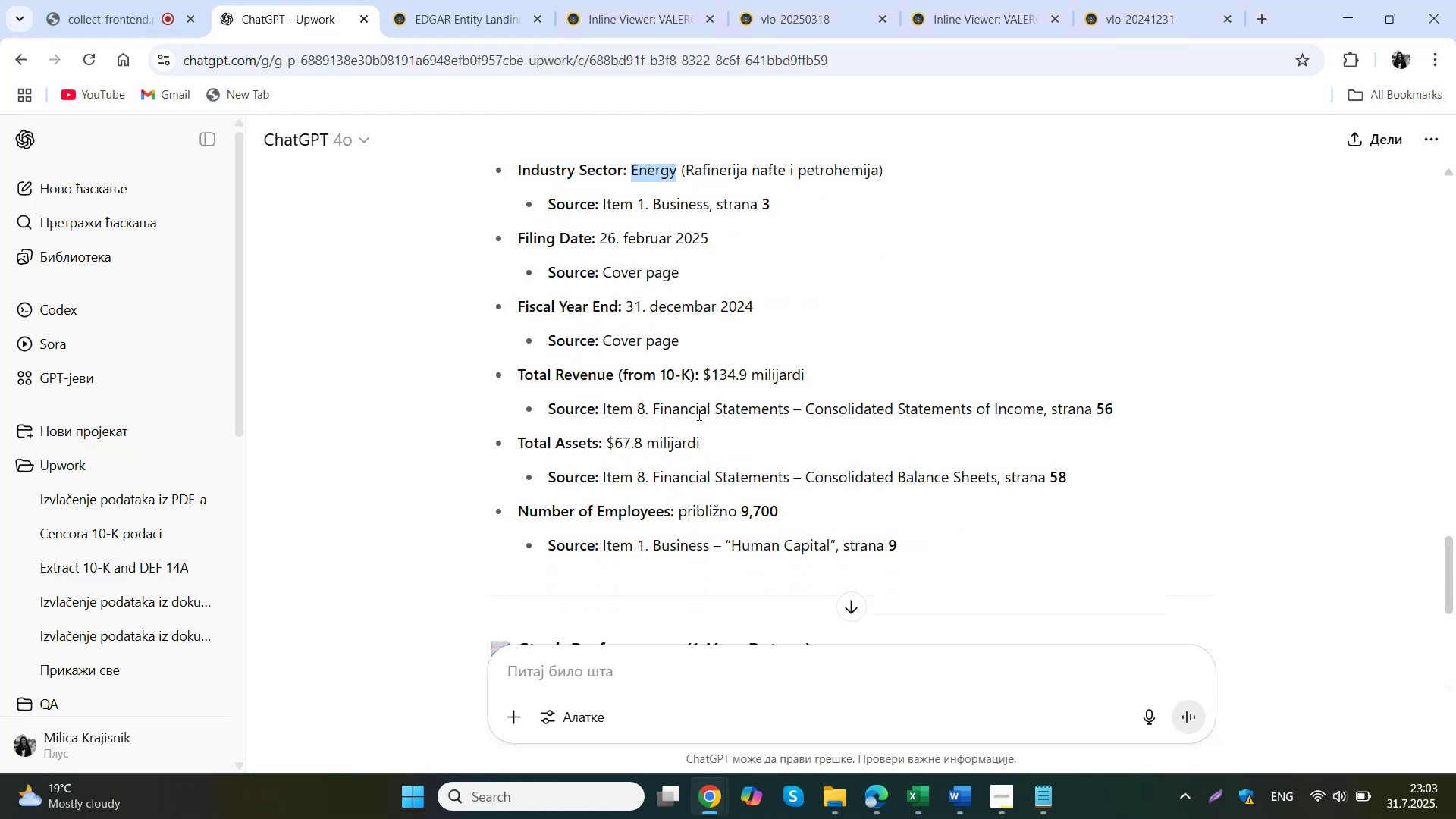 
left_click_drag(start_coordinate=[780, 510], to_coordinate=[743, 511])
 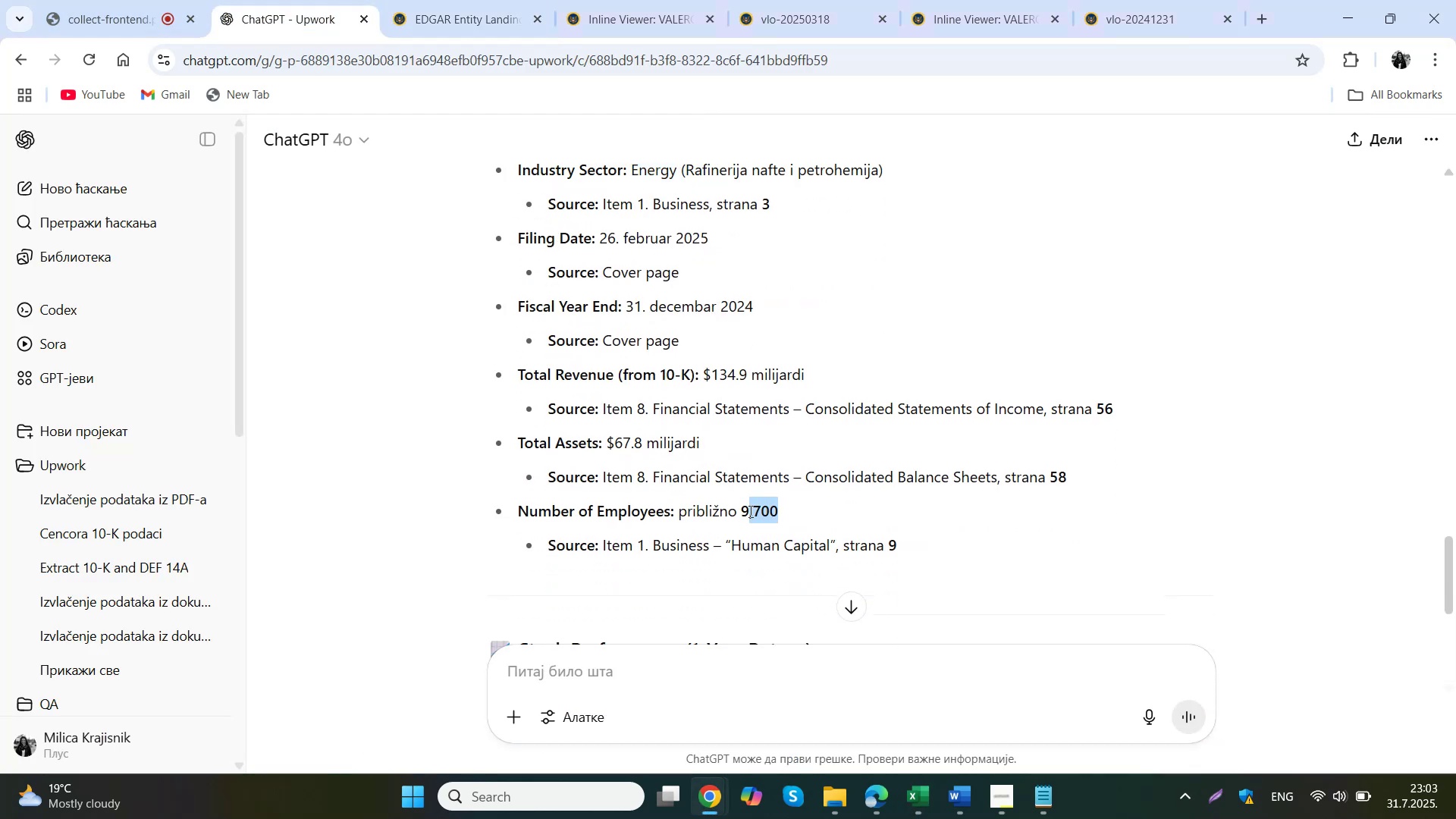 
key(Control+ControlLeft)
 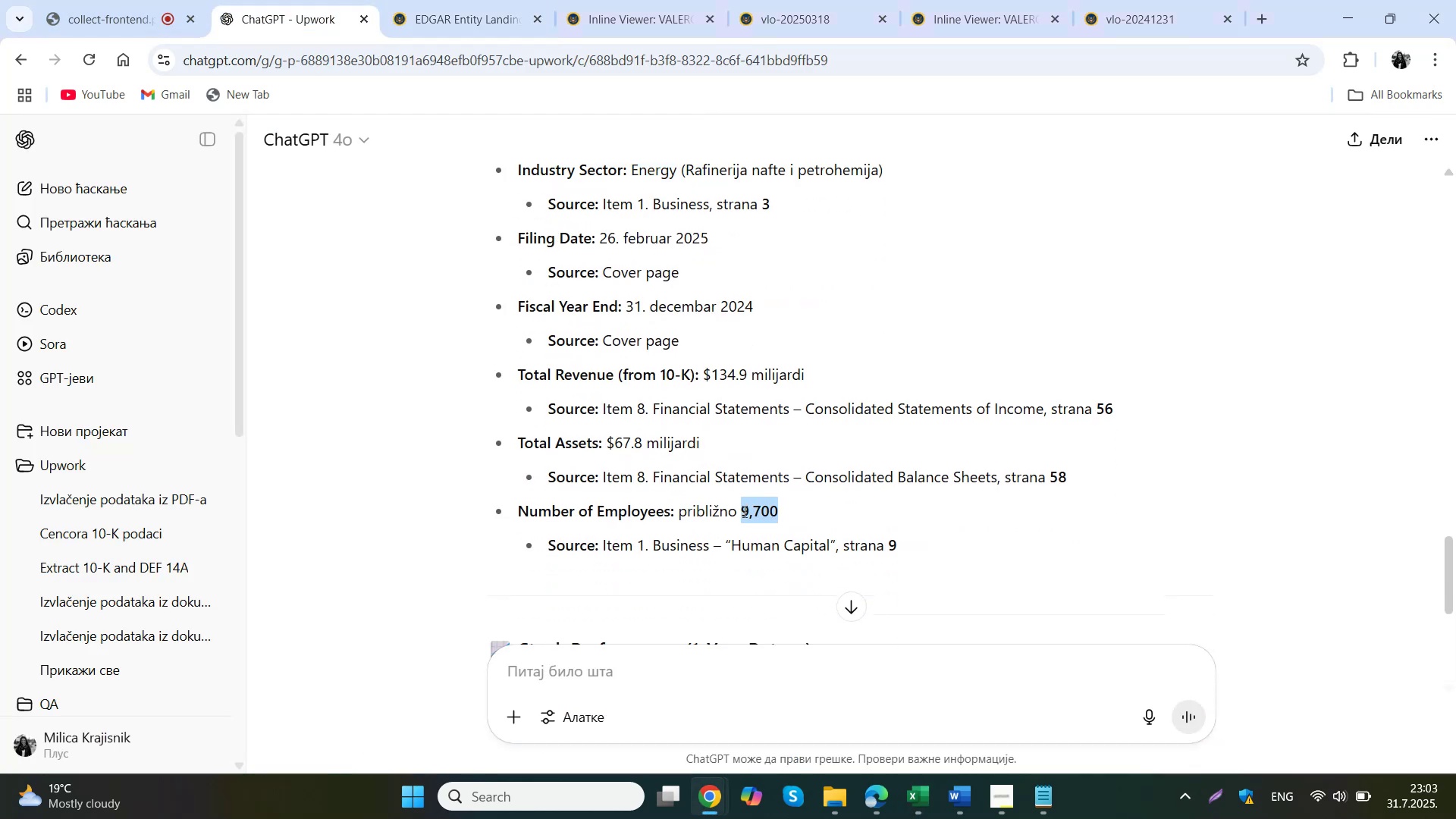 
key(Control+C)
 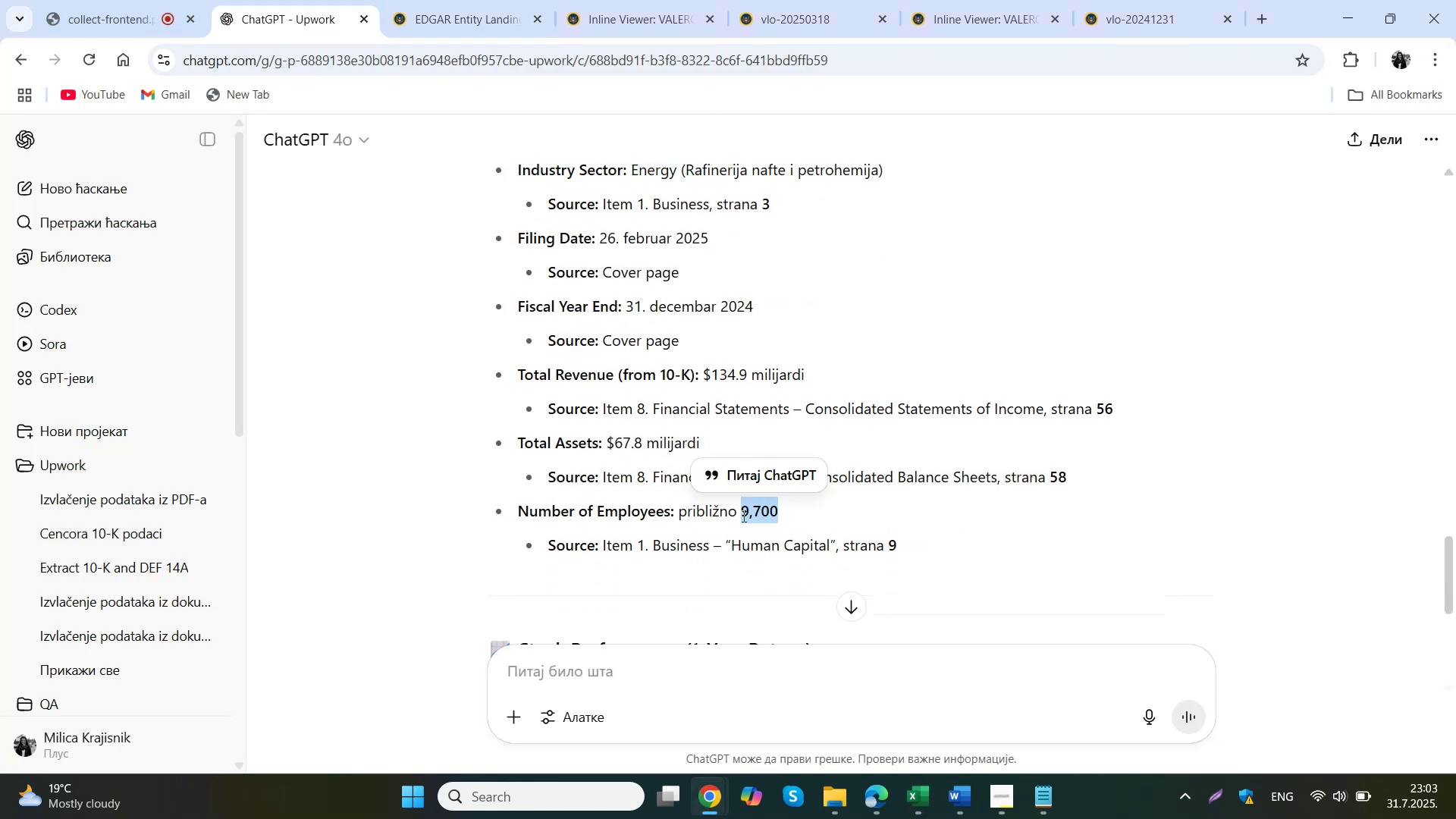 
left_click([931, 808])
 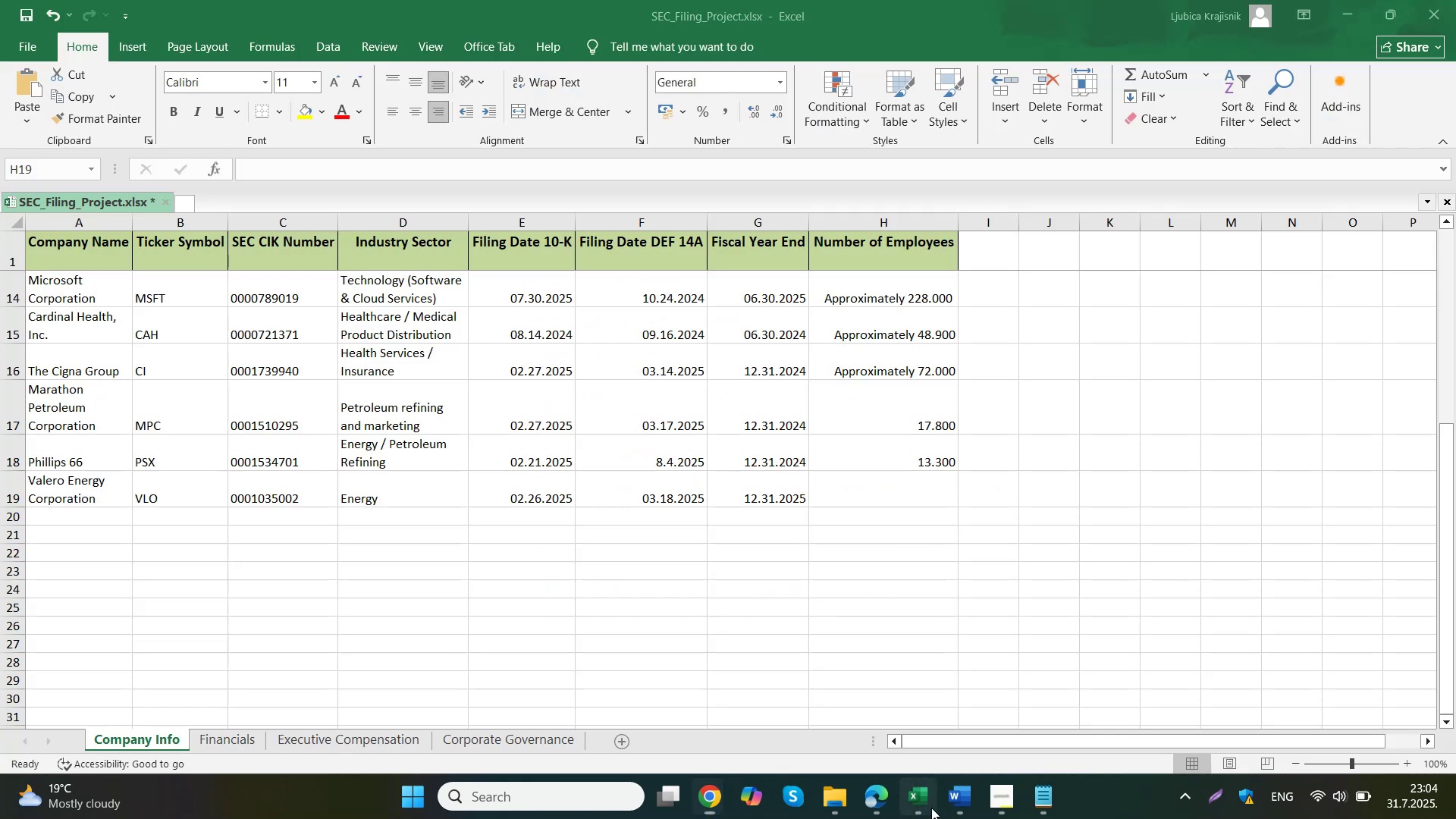 
left_click([881, 366])
 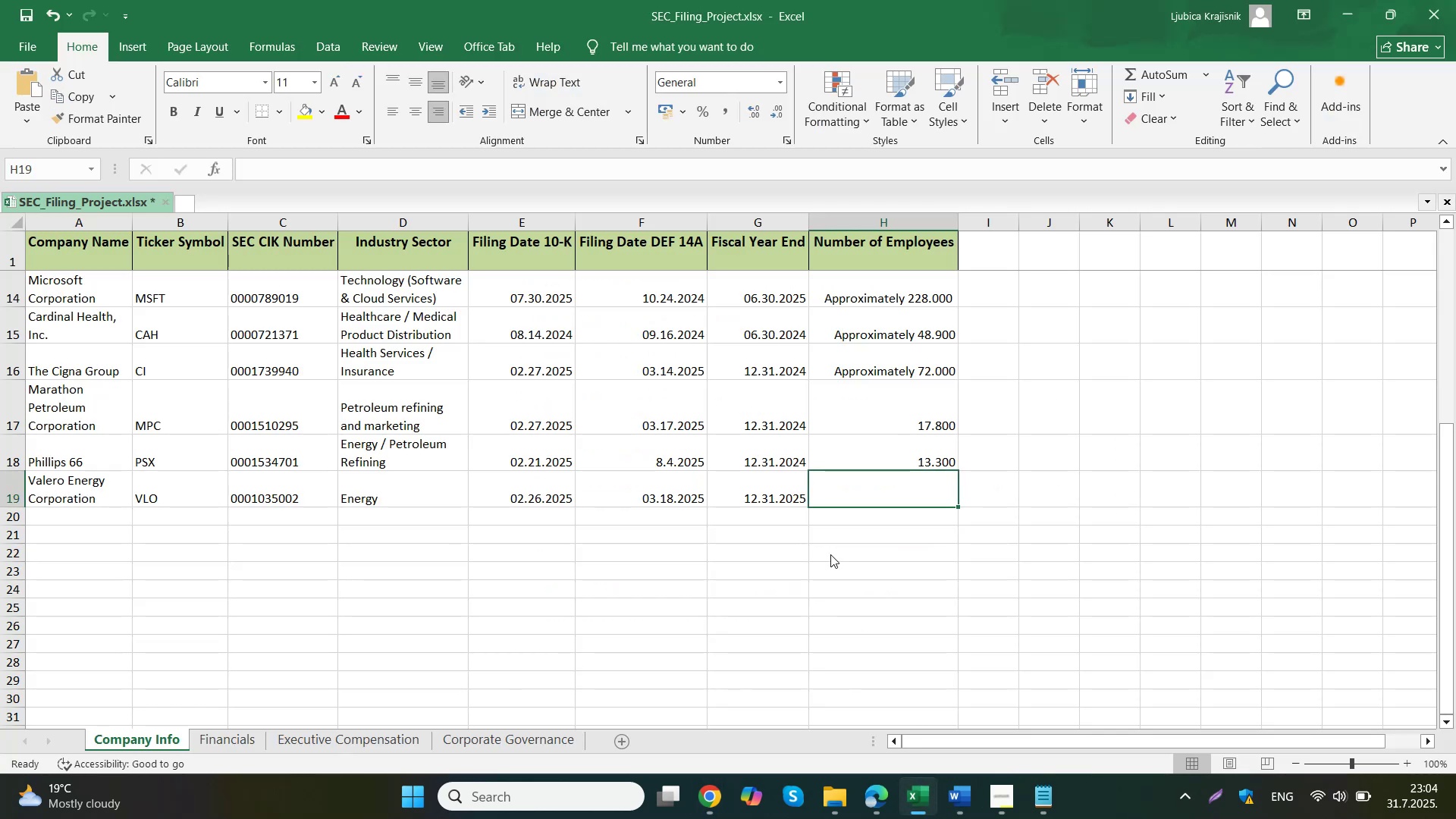 
key(Control+ControlLeft)
 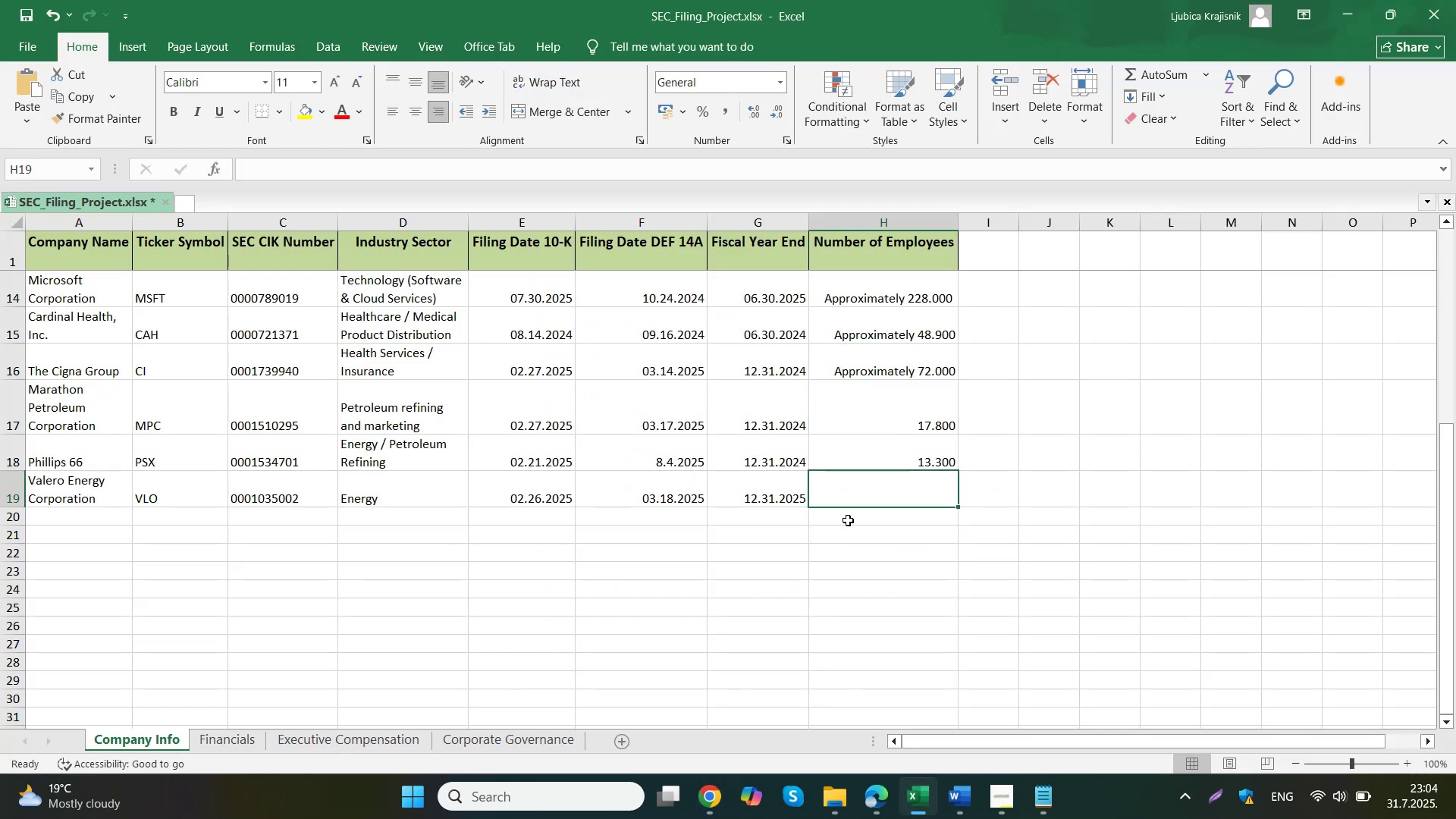 
key(Control+C)
 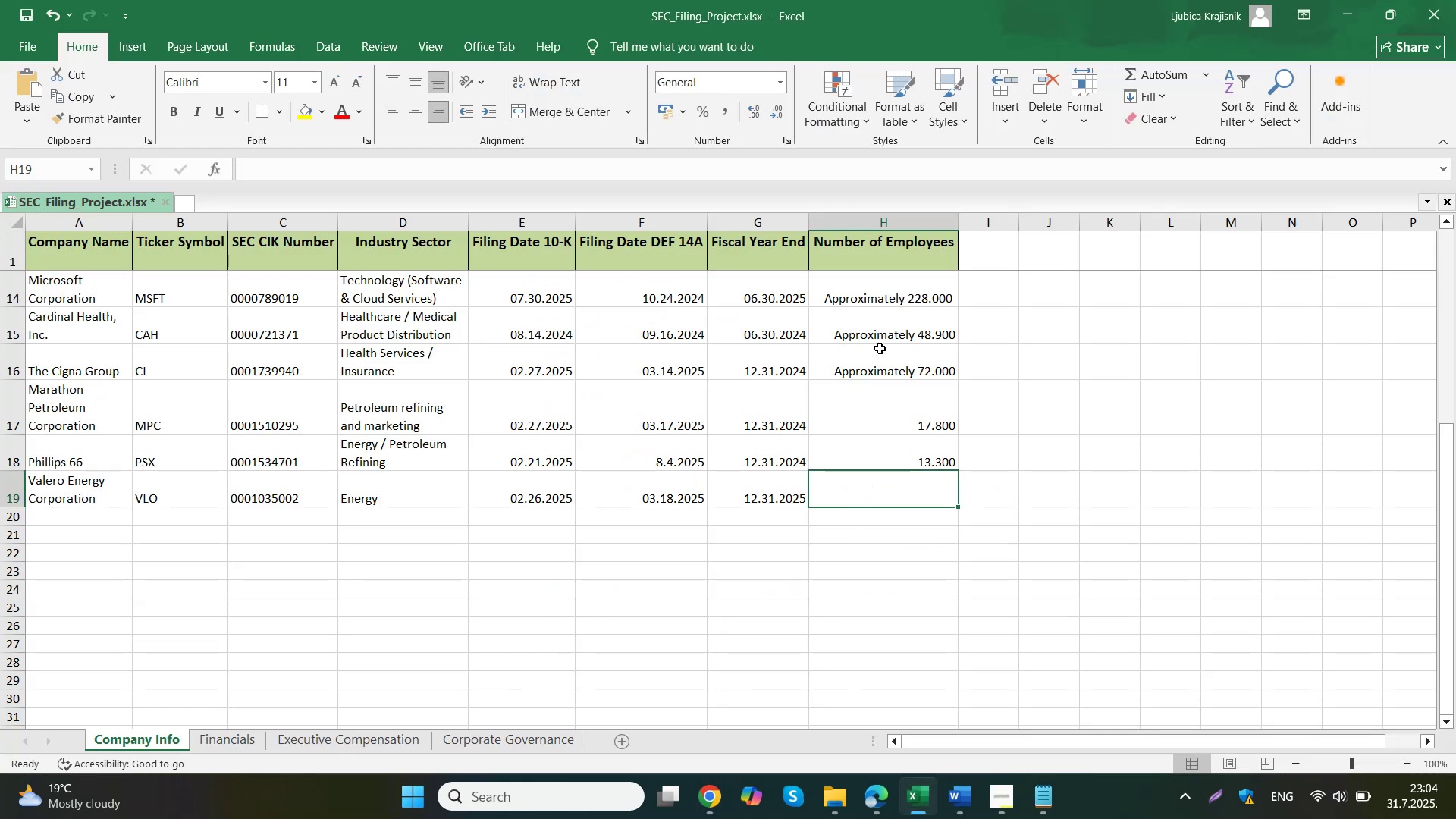 
key(Control+ControlLeft)
 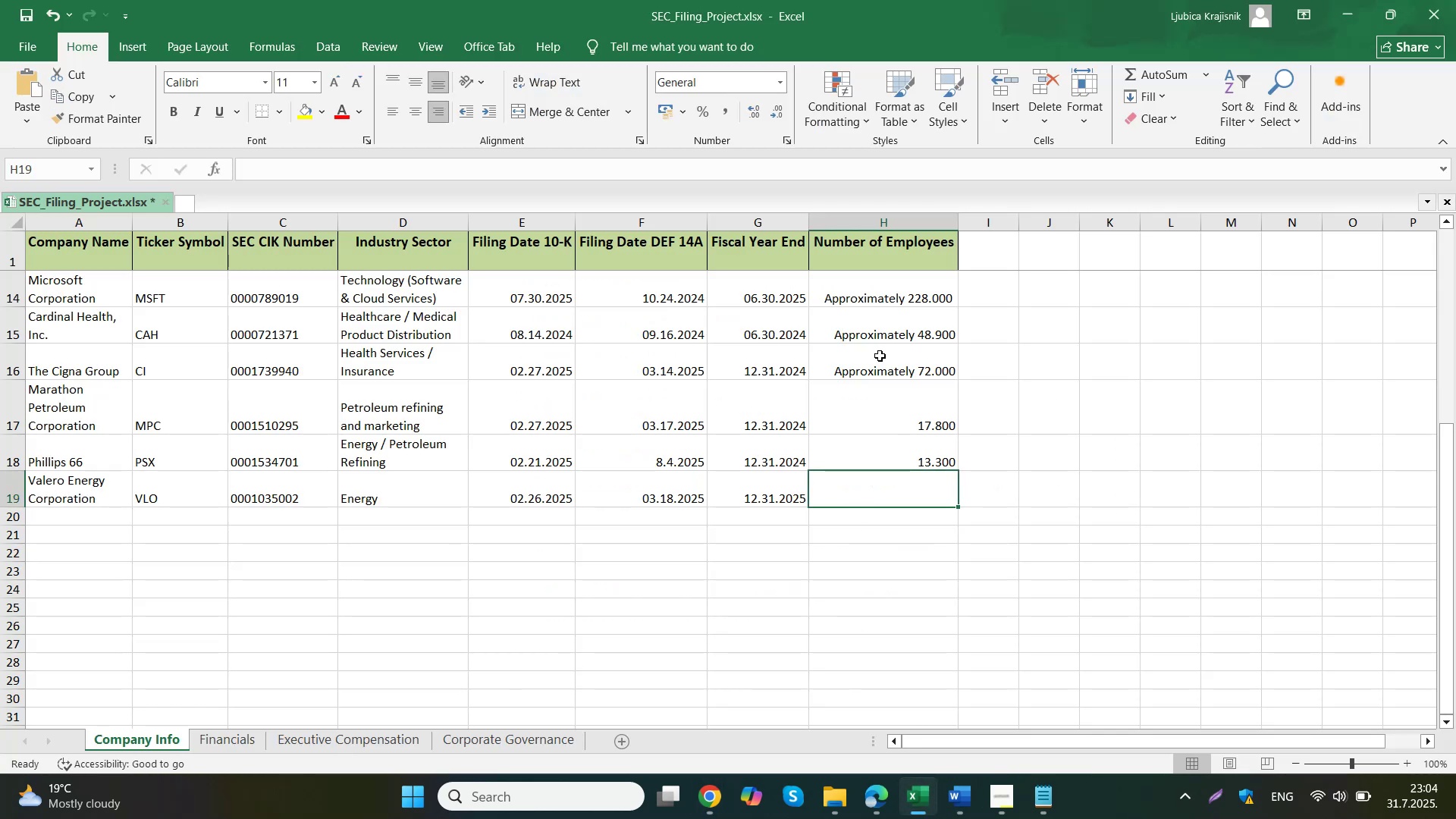 
left_click([863, 487])
 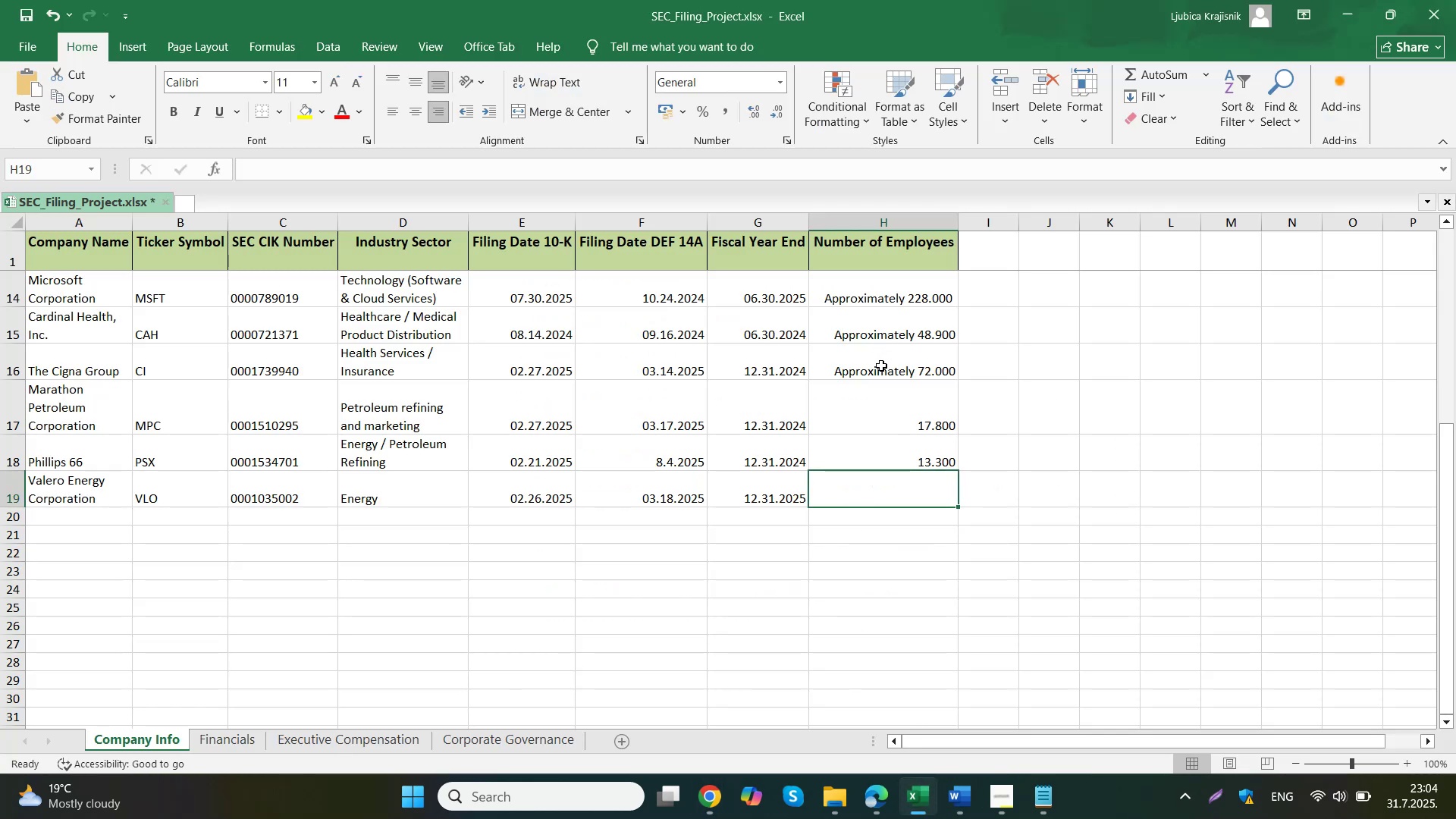 
key(Control+V)
 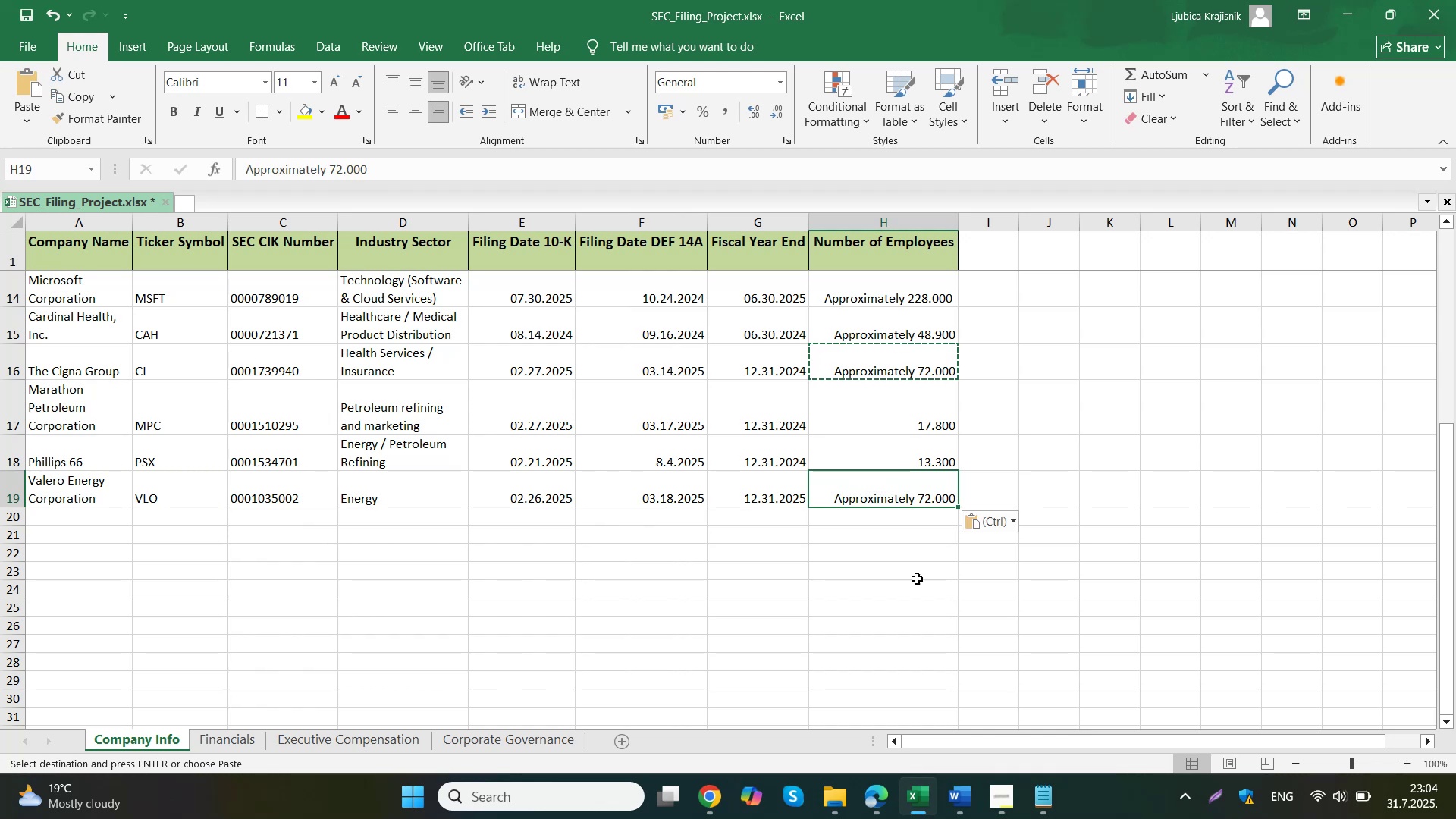 
mouse_move([723, 726])
 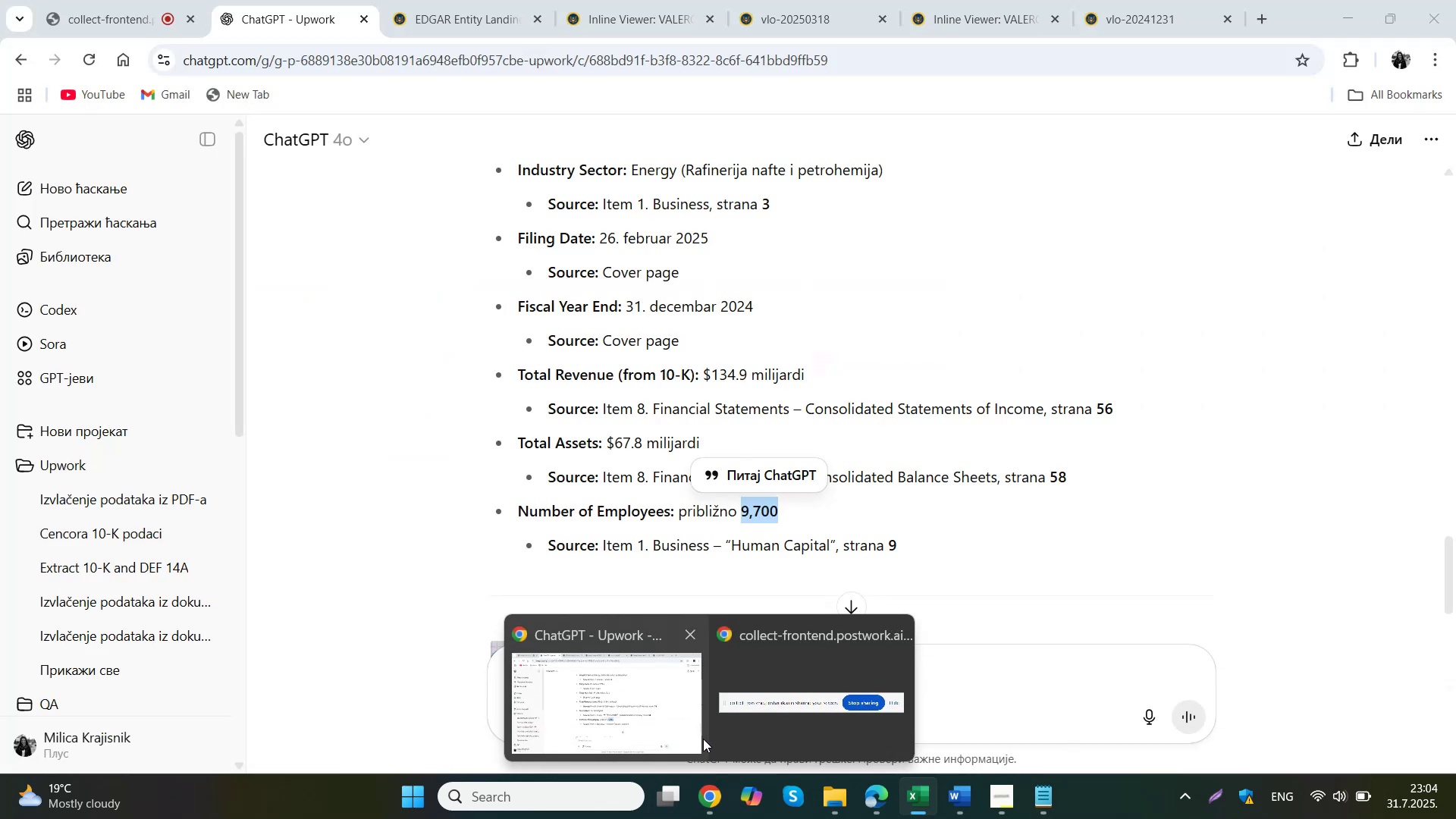 
double_click([923, 504])
 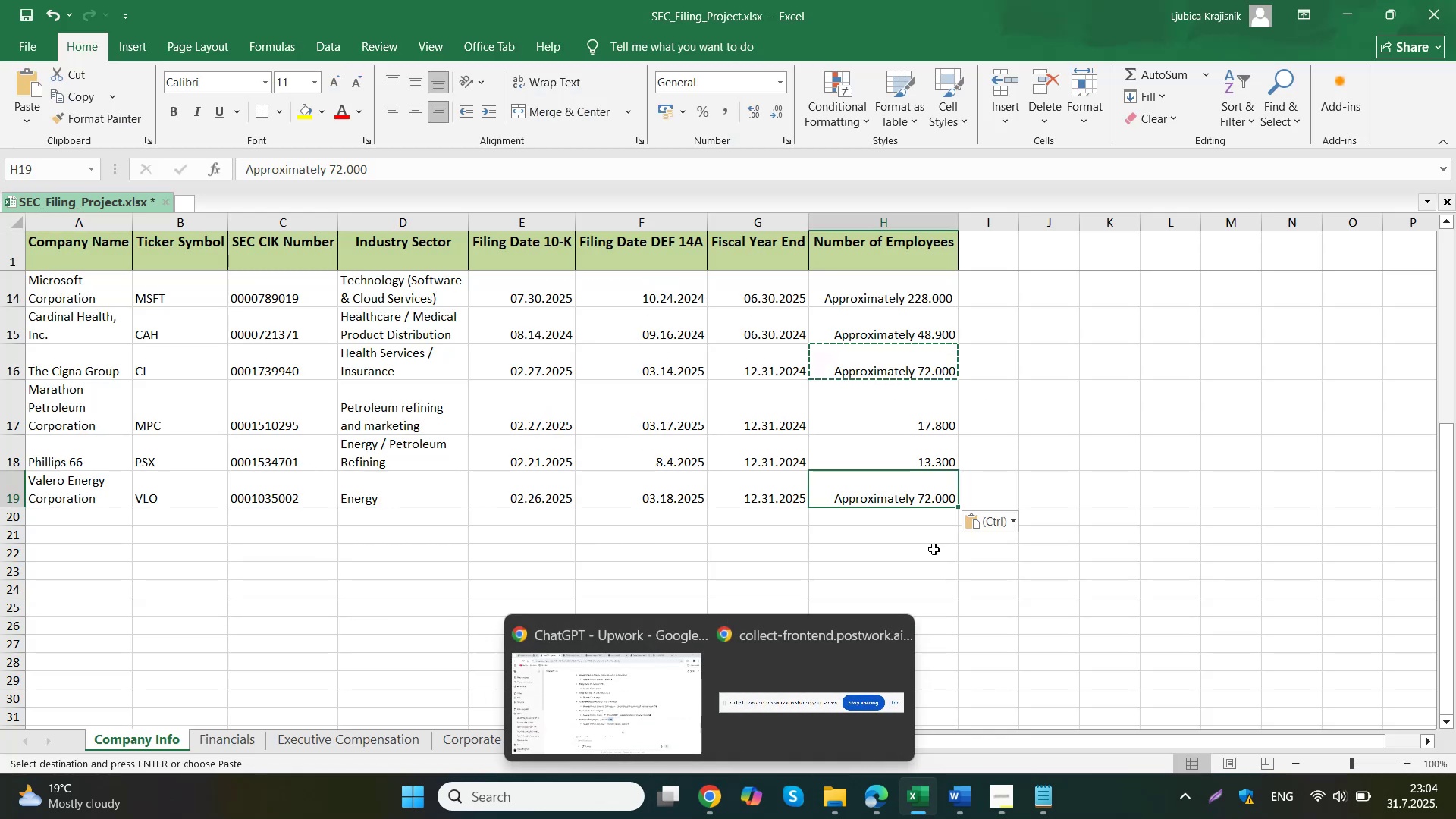 
triple_click([923, 499])
 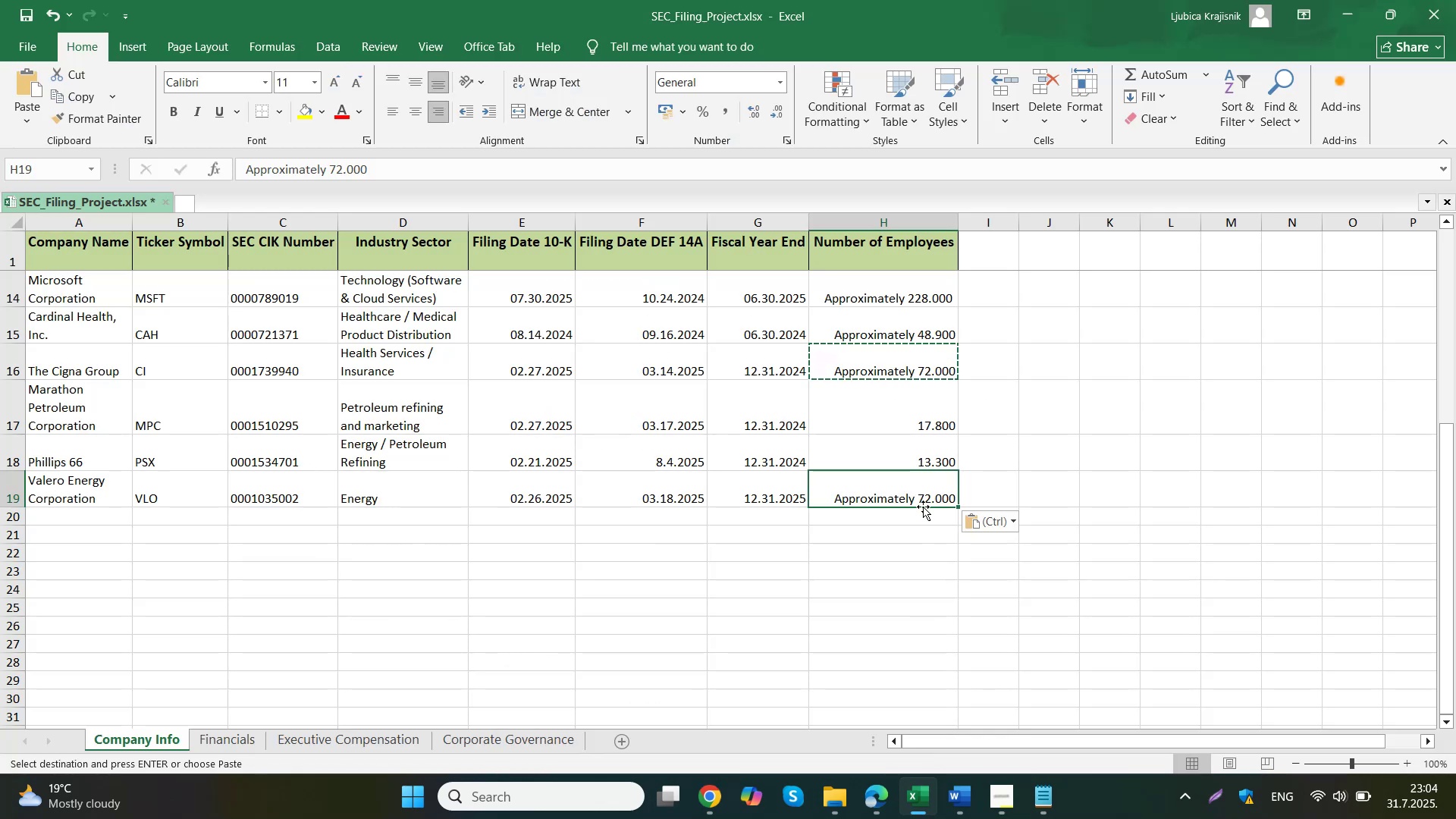 
triple_click([923, 499])
 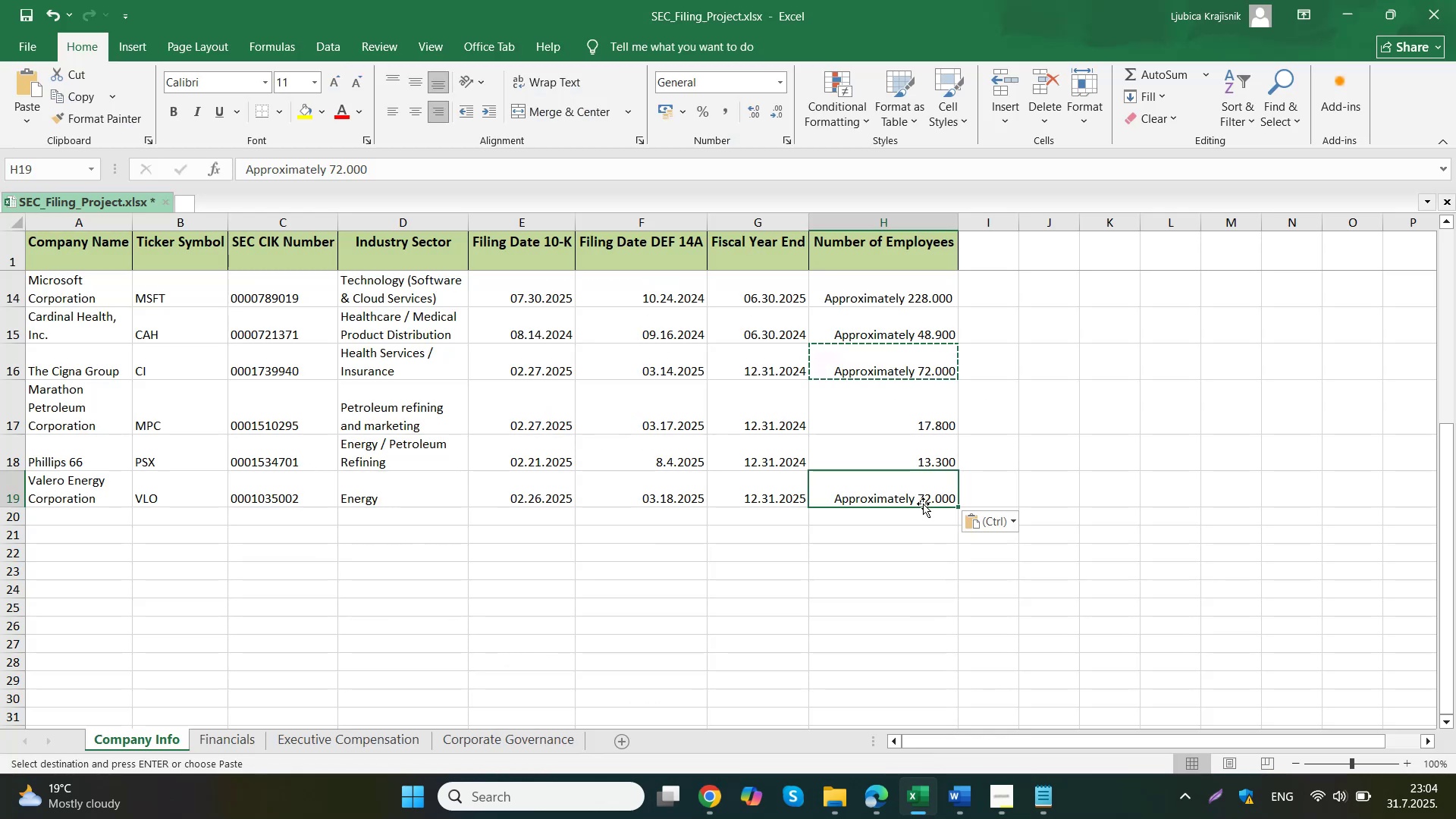 
left_click_drag(start_coordinate=[918, 497], to_coordinate=[940, 497])
 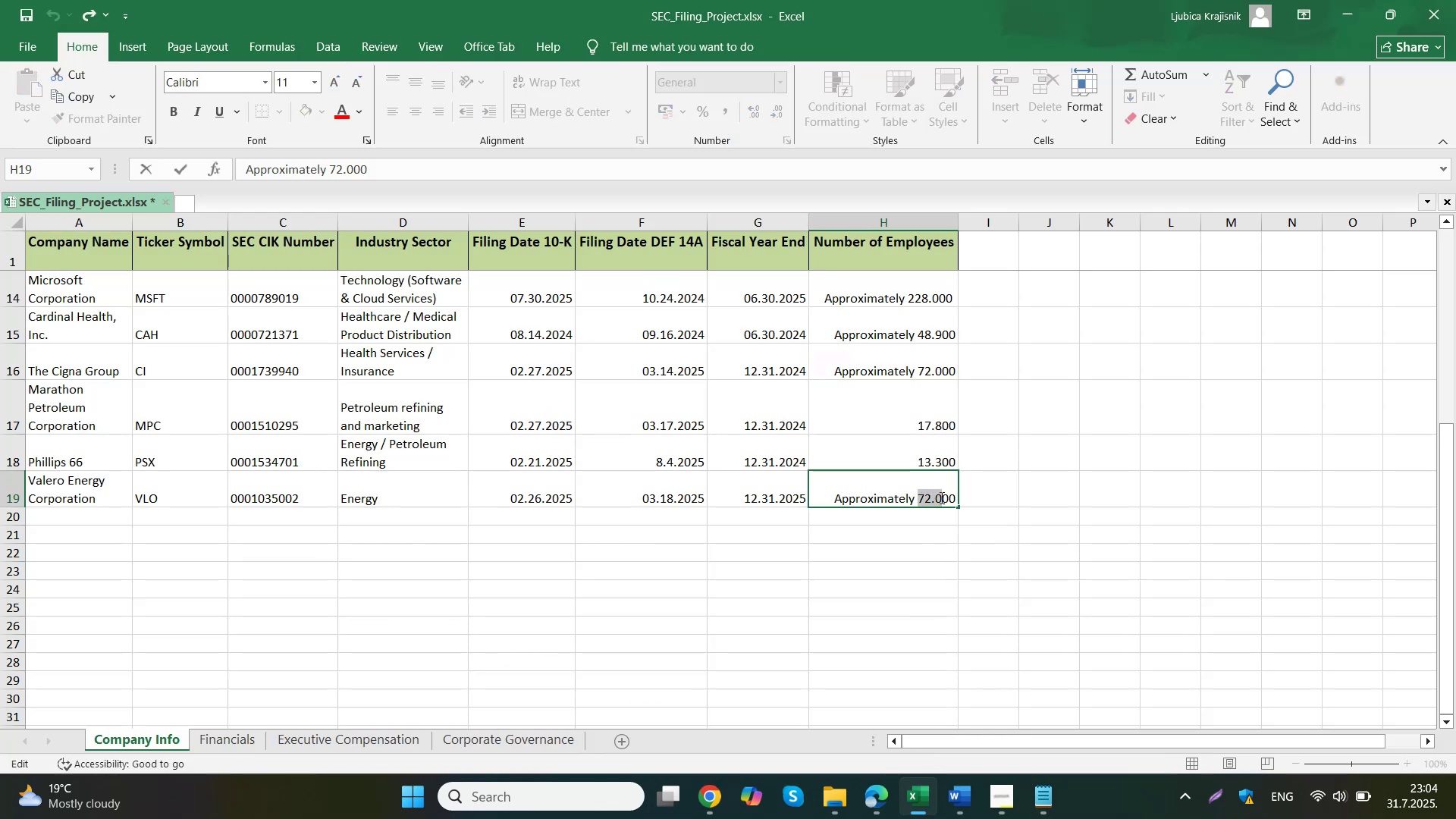 
key(Numpad9)
 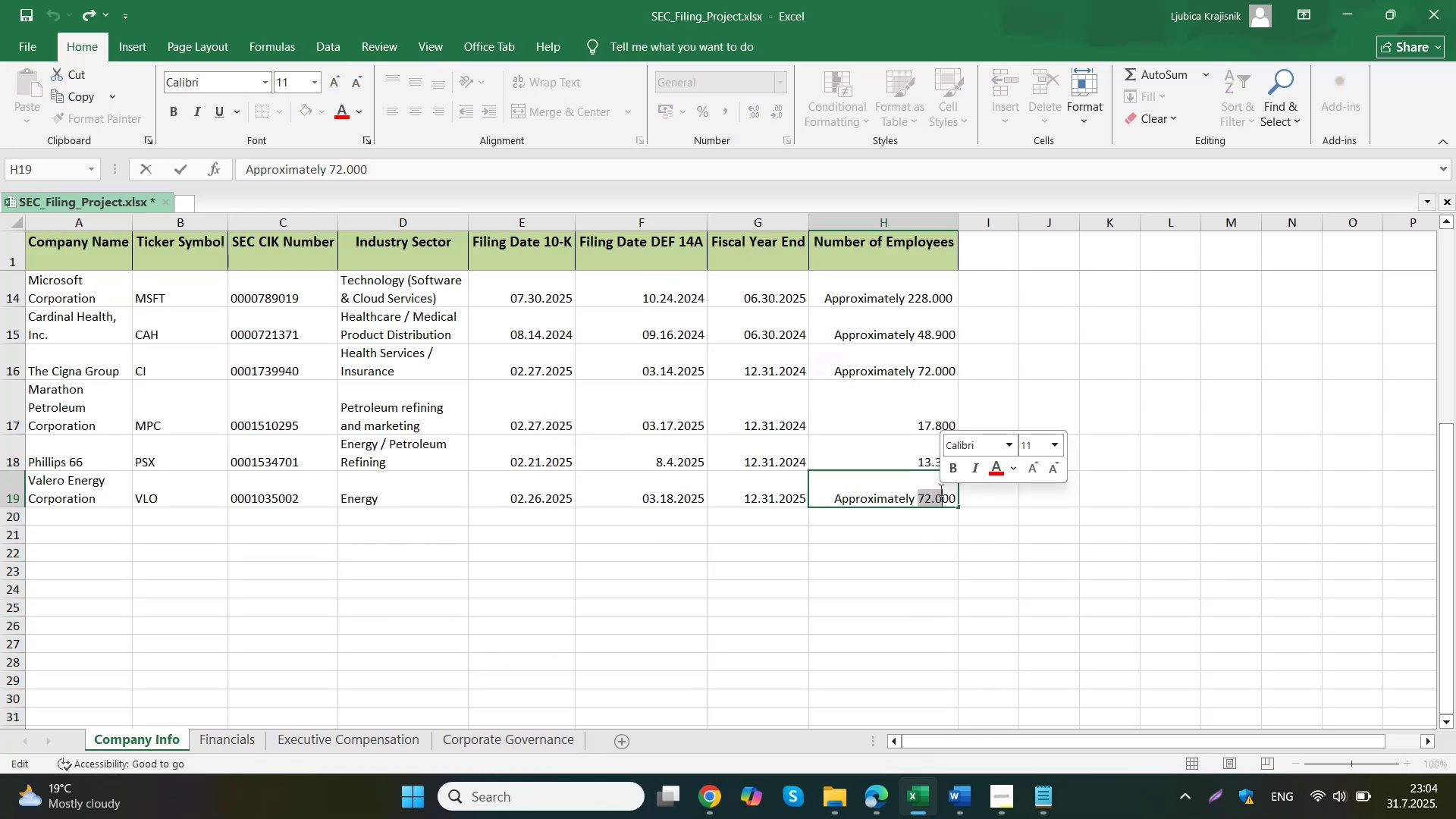 
key(Period)
 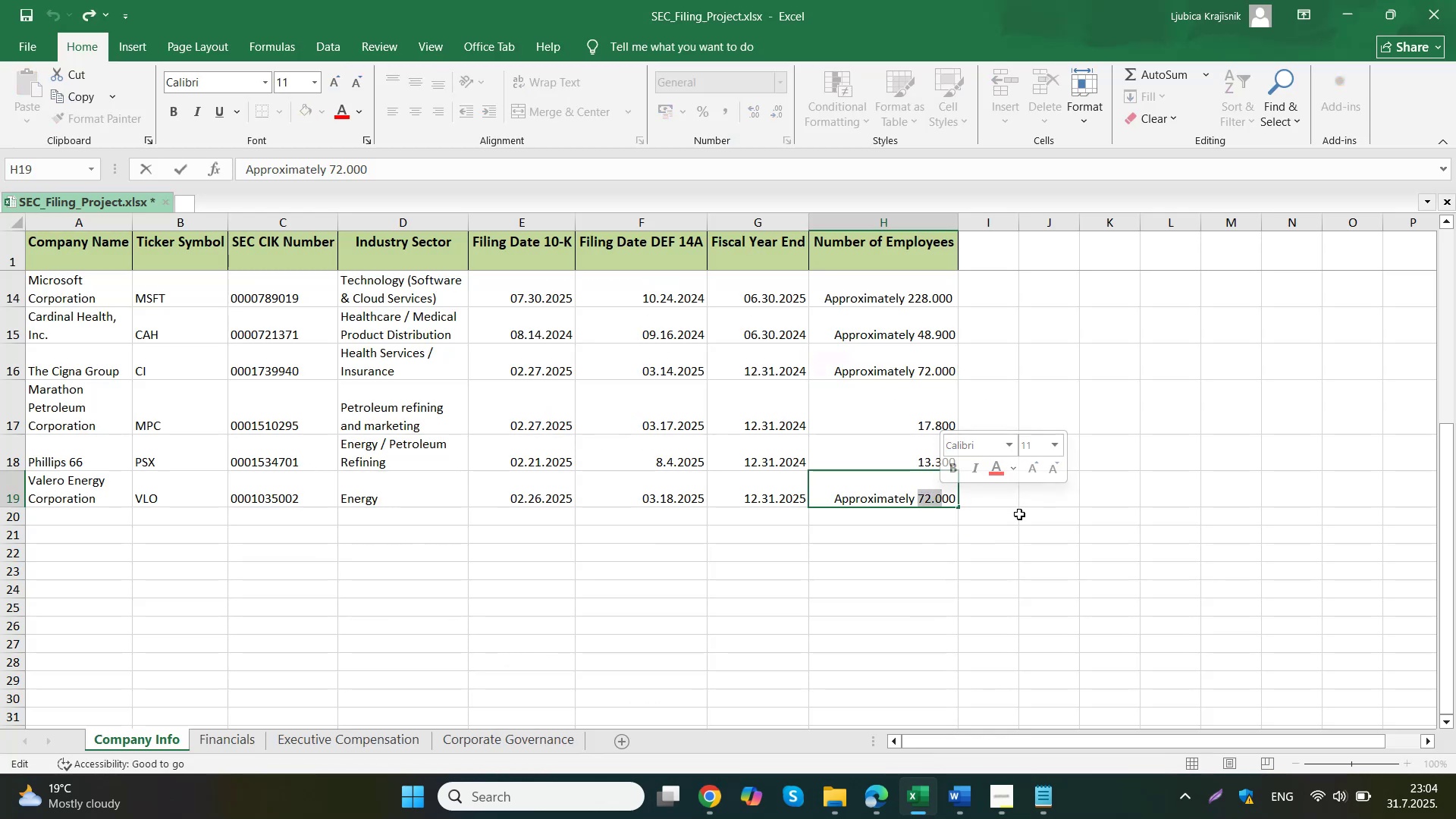 
key(Numpad7)
 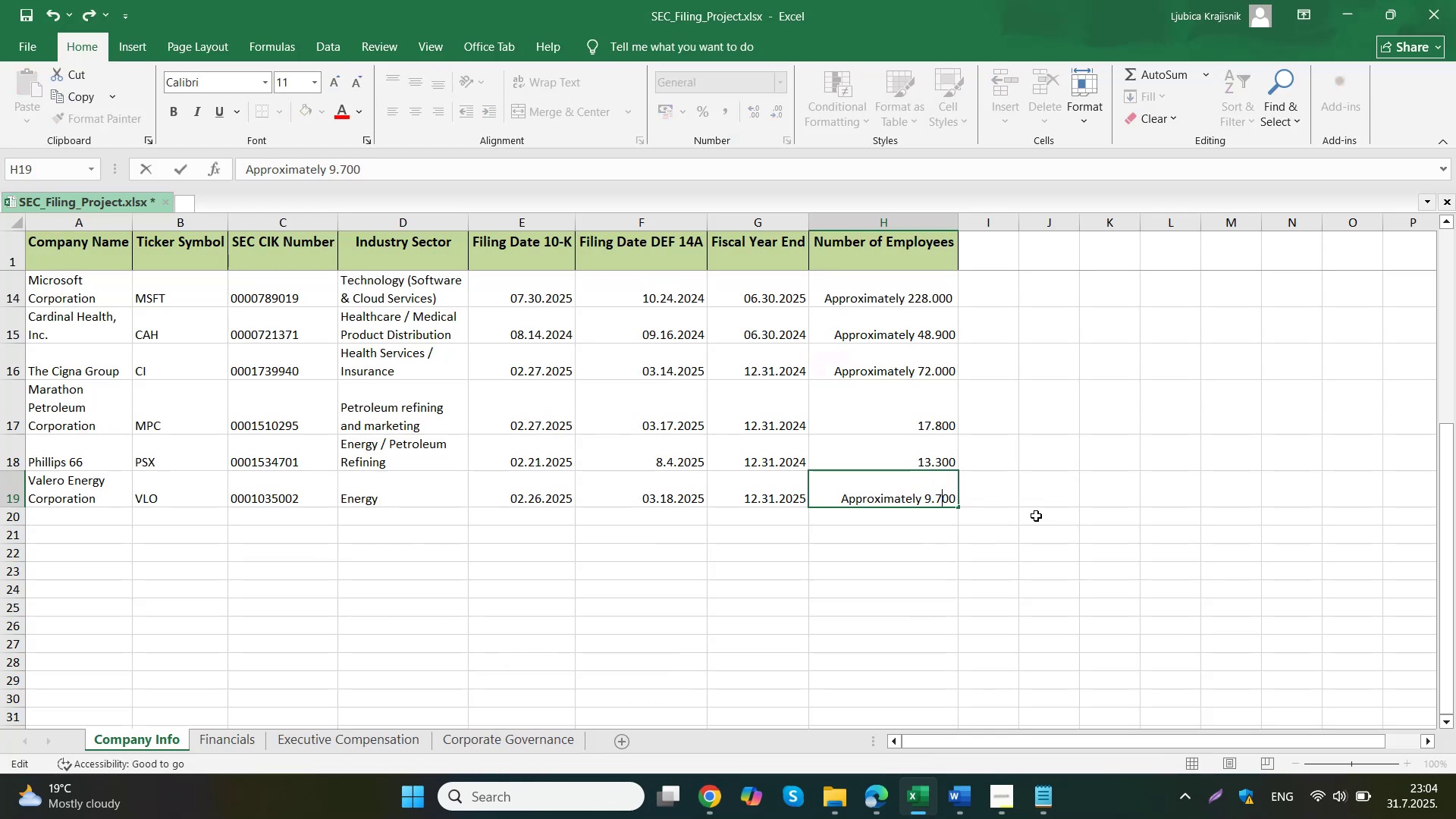 
left_click([471, 528])
 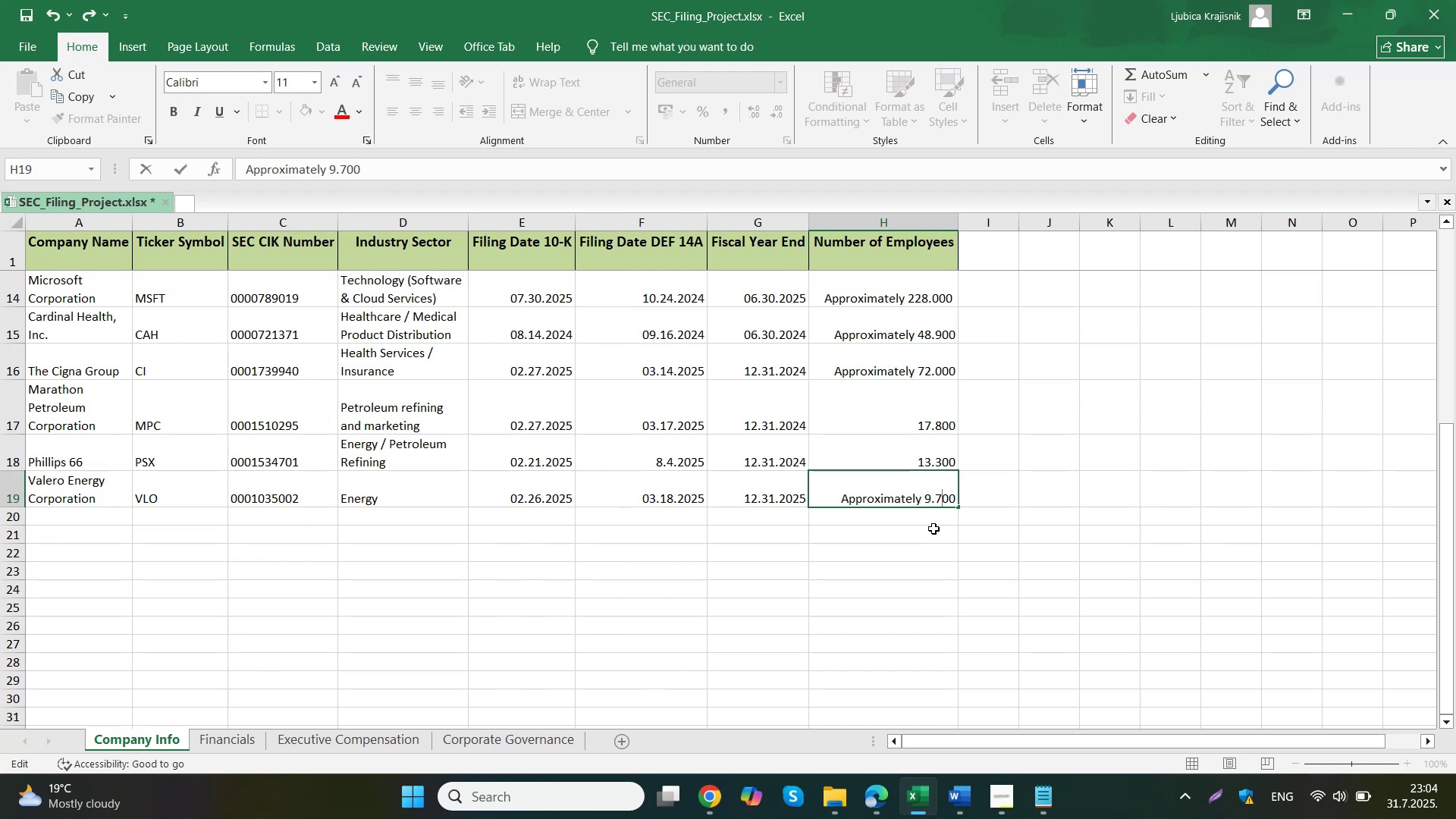 
left_click([96, 480])
 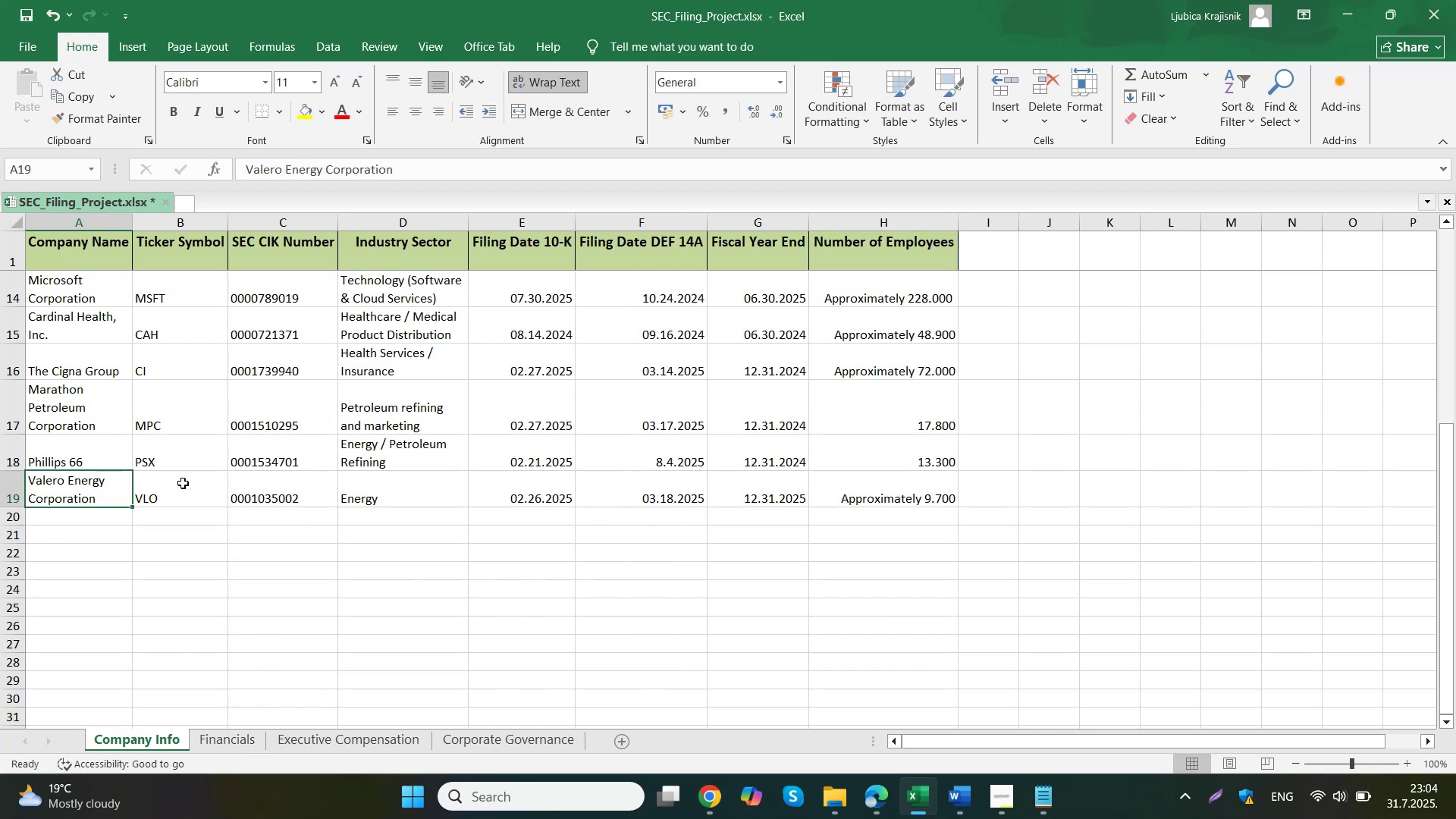 
key(Control+C)
 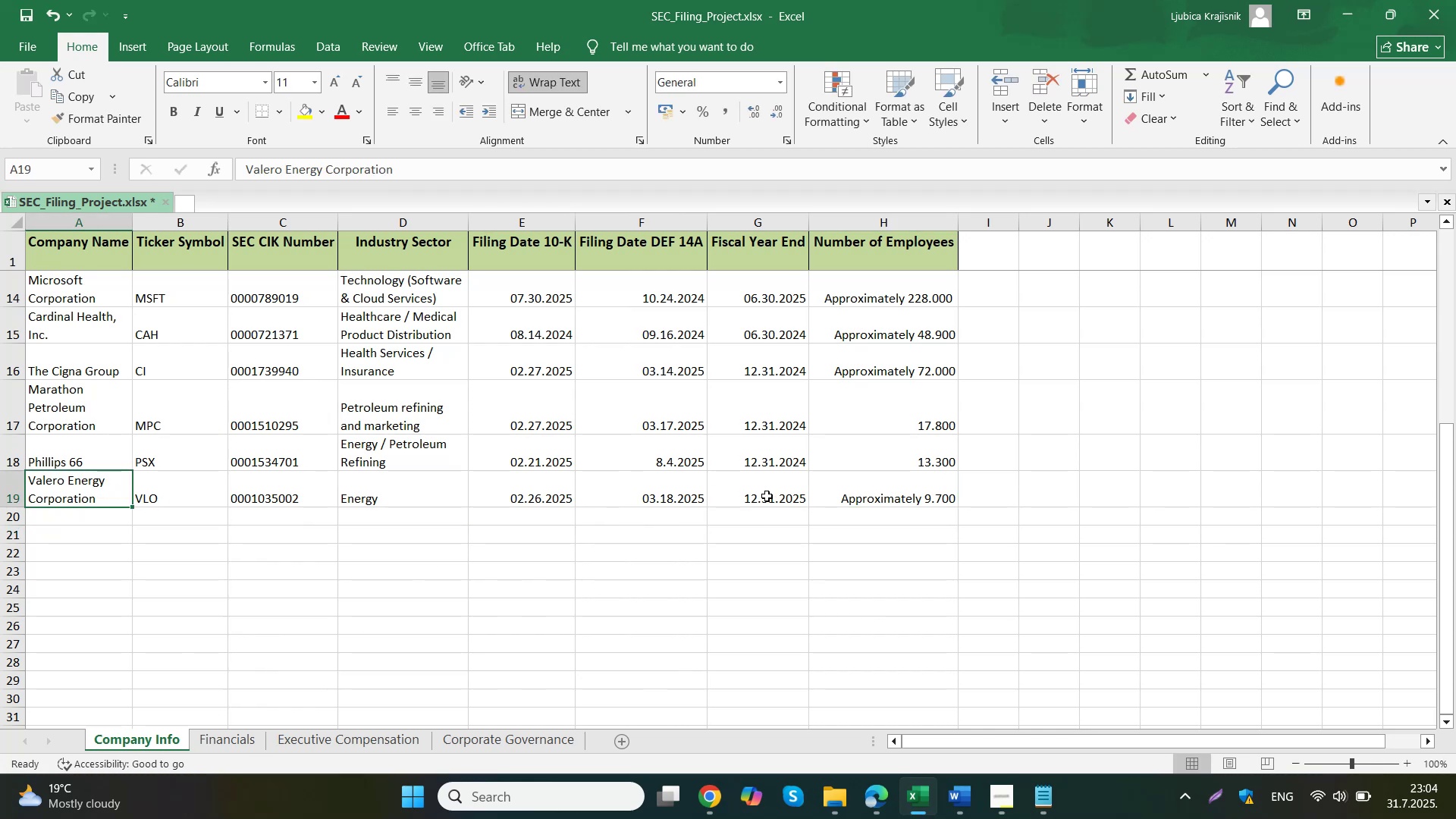 
left_click([774, 498])
 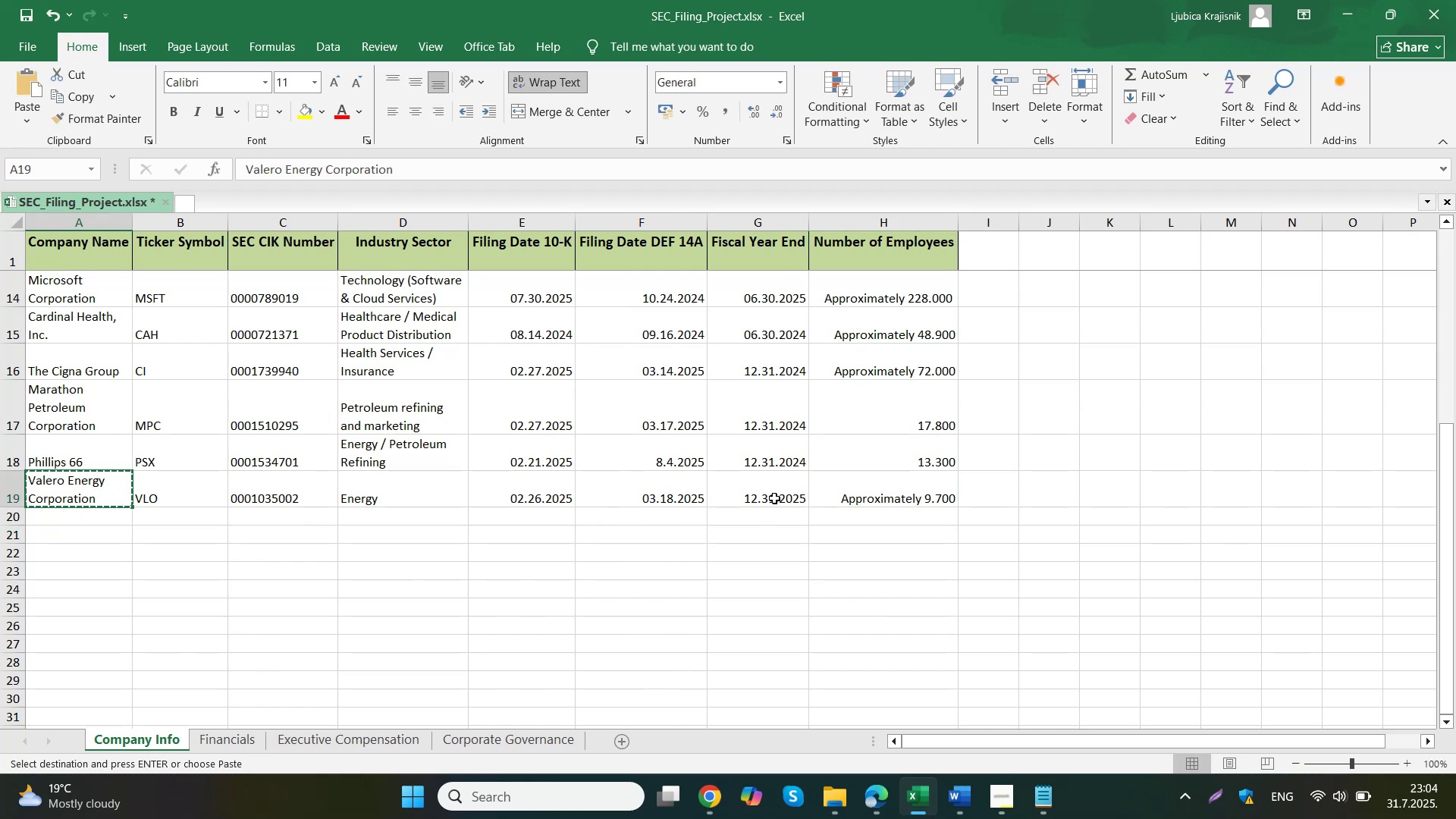 
key(Control+C)
 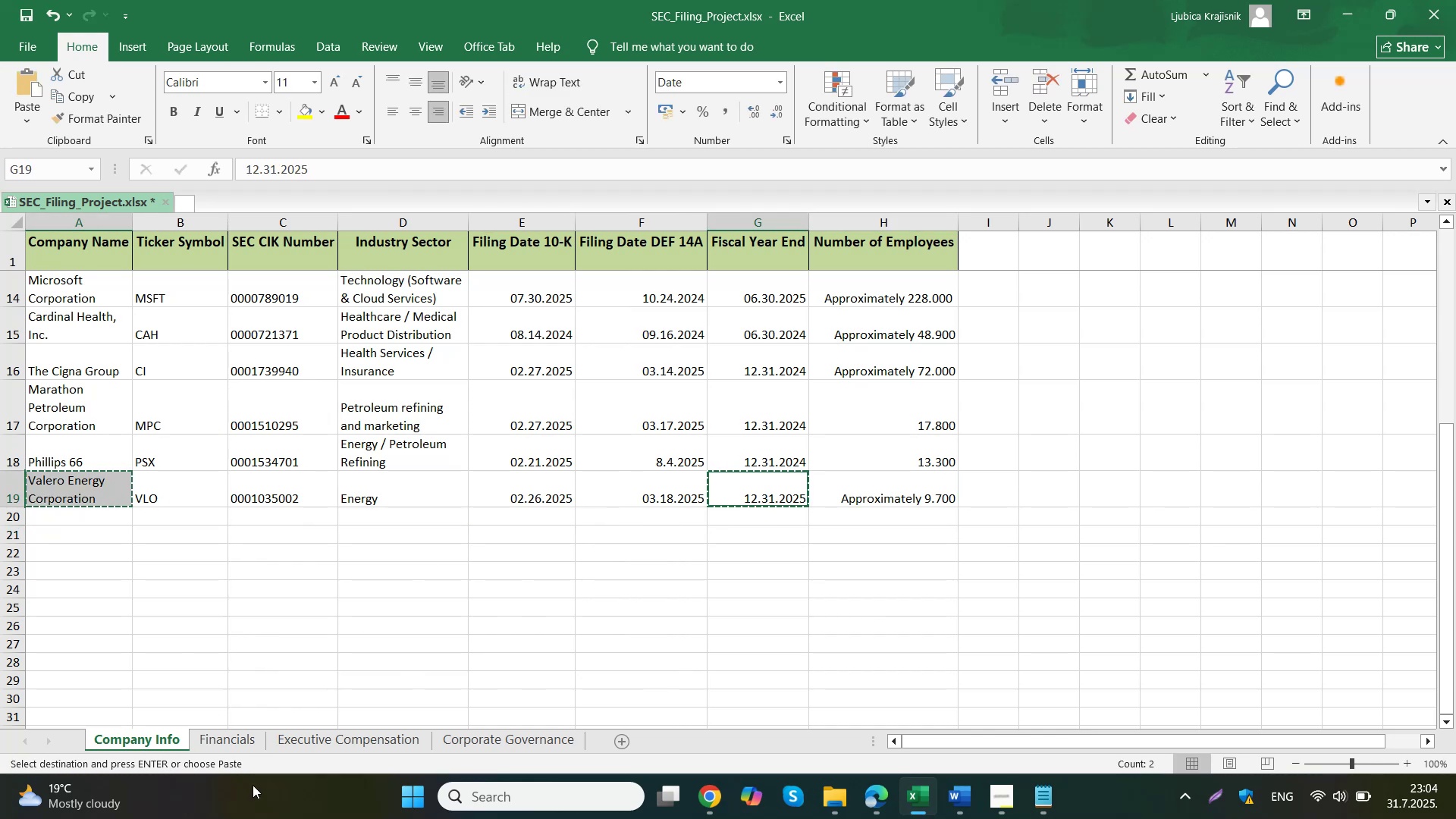 
left_click_drag(start_coordinate=[120, 511], to_coordinate=[170, 516])
 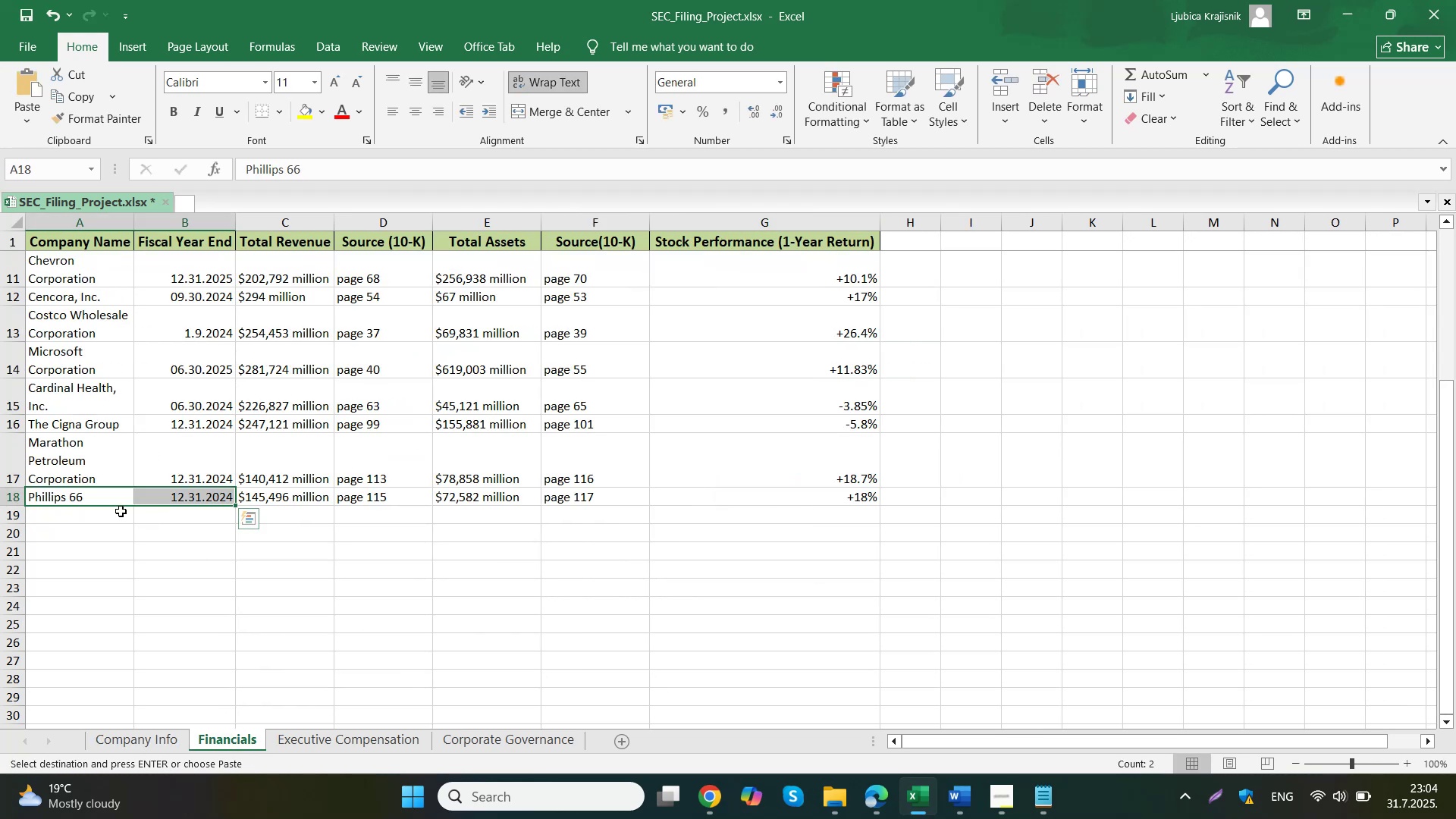 
key(Control+ControlLeft)
 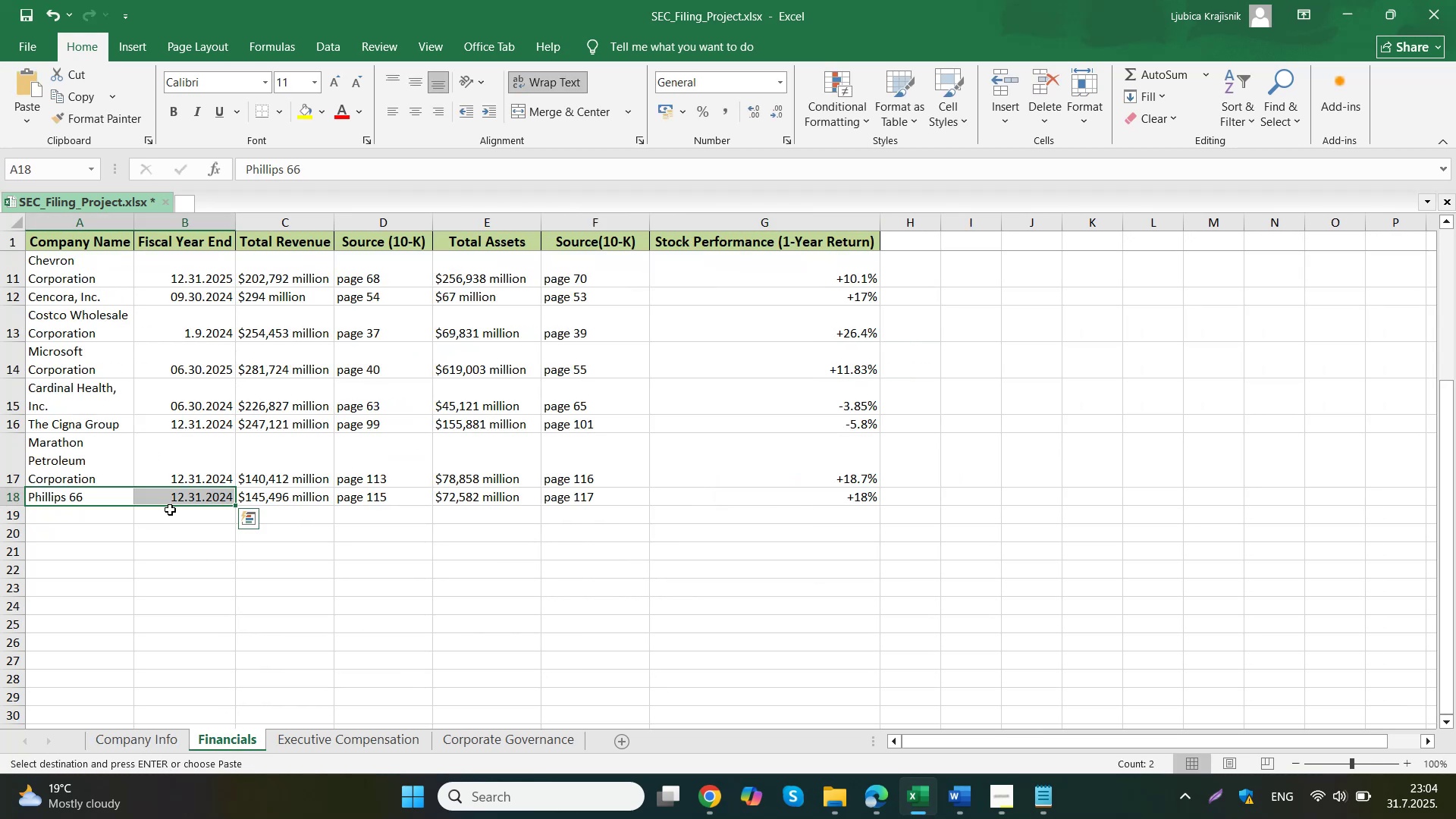 
key(Control+V)
 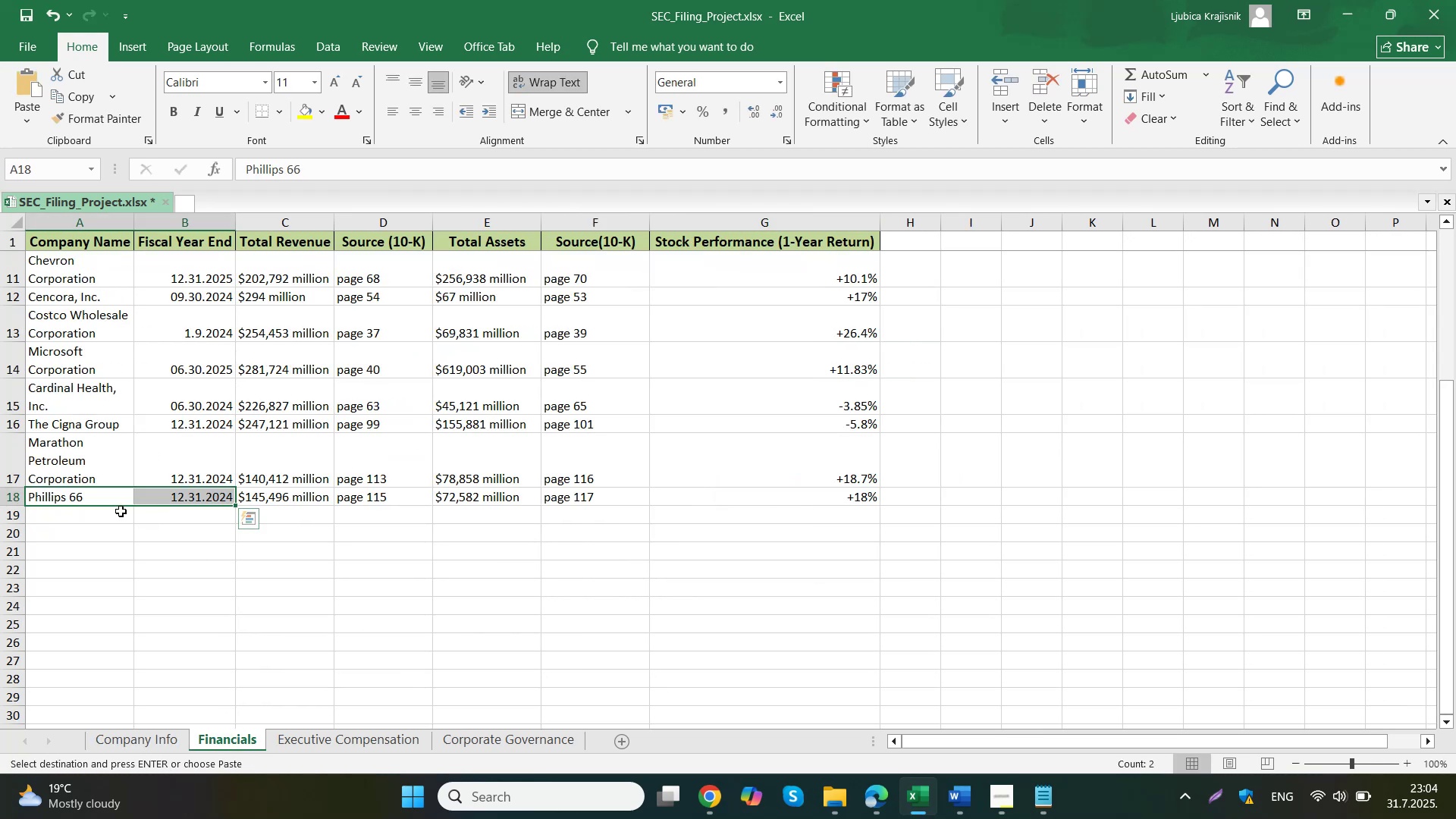 
left_click([315, 516])
 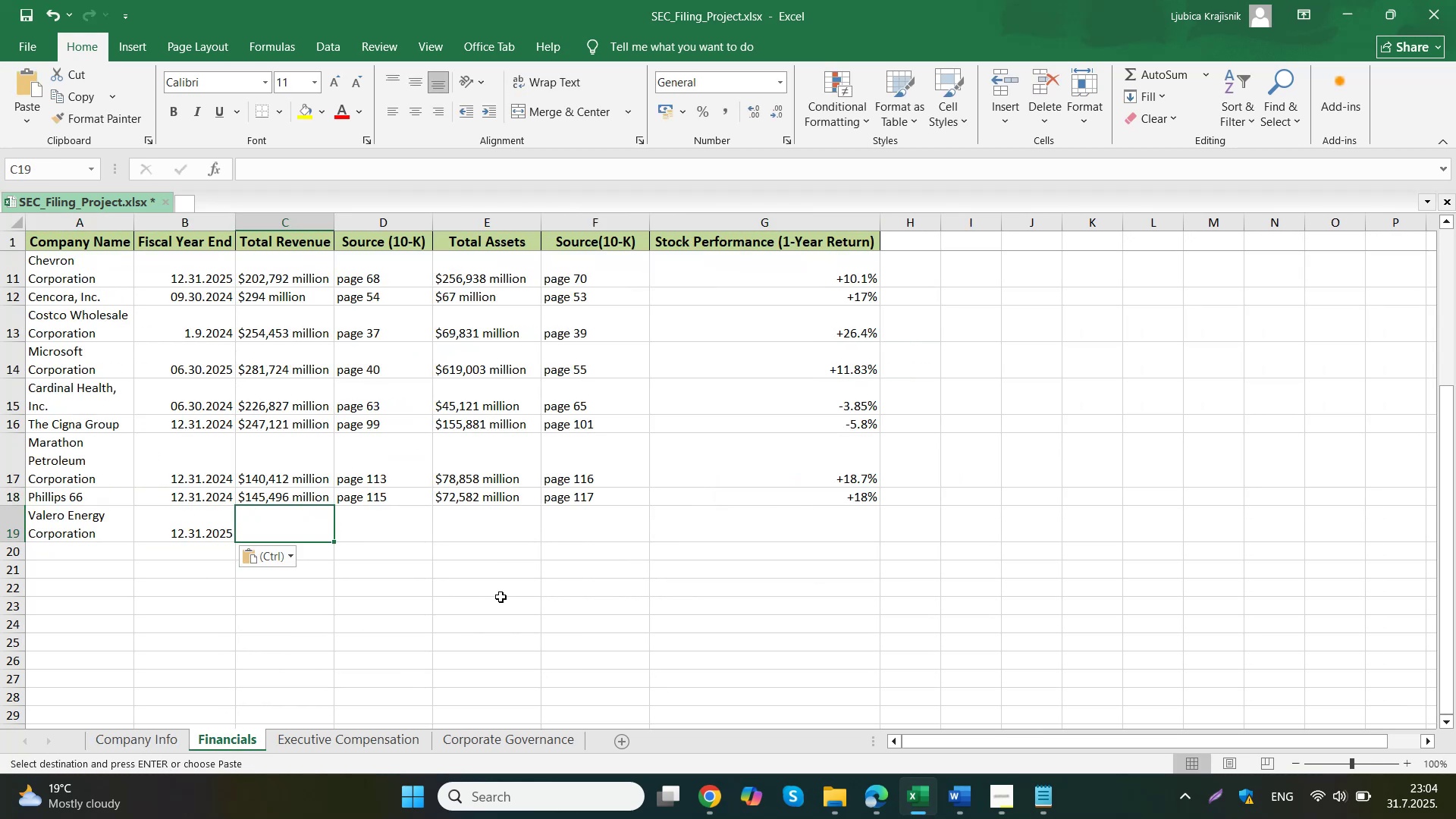 
left_click([680, 712])
 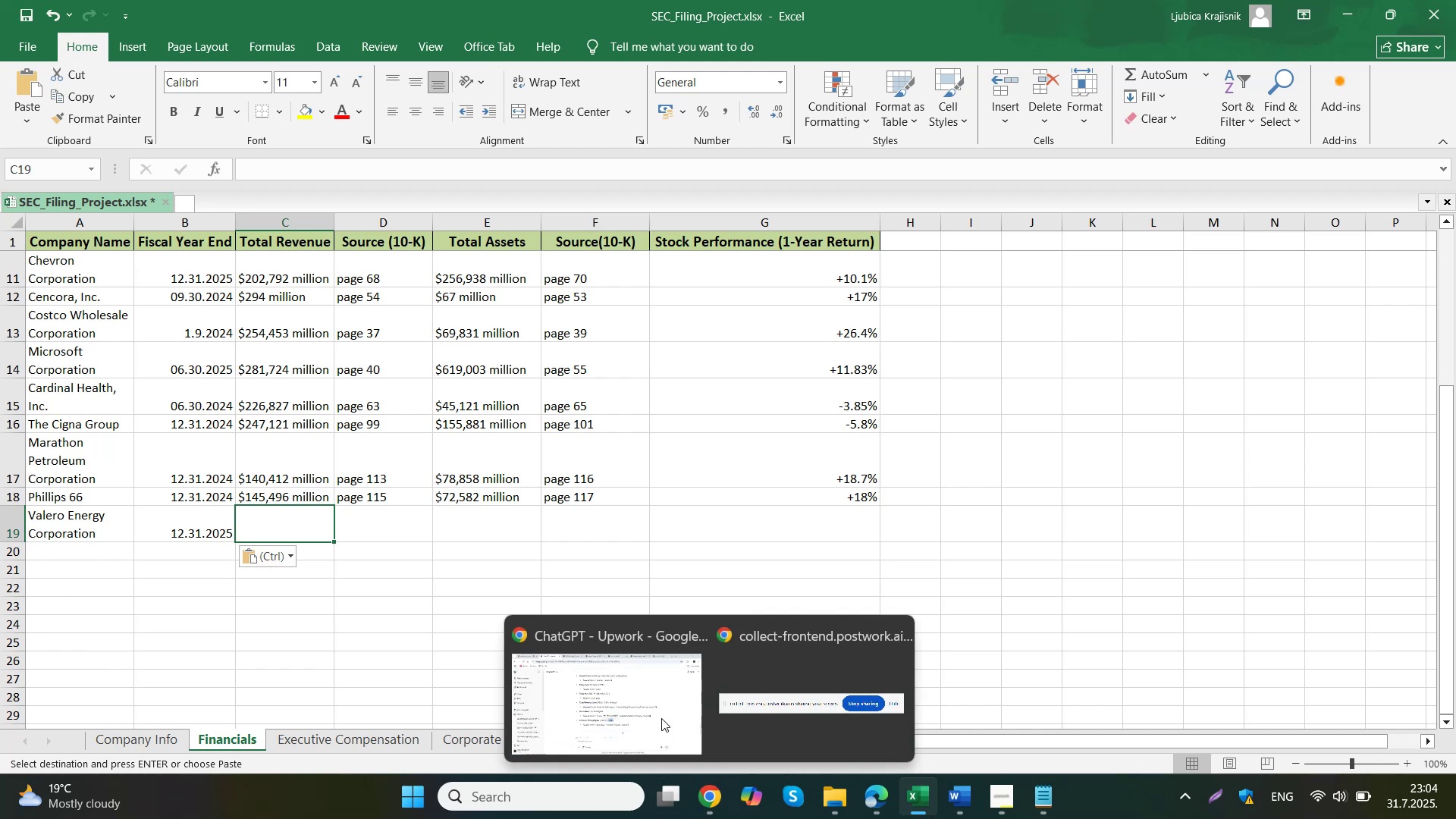 
left_click([831, 415])
 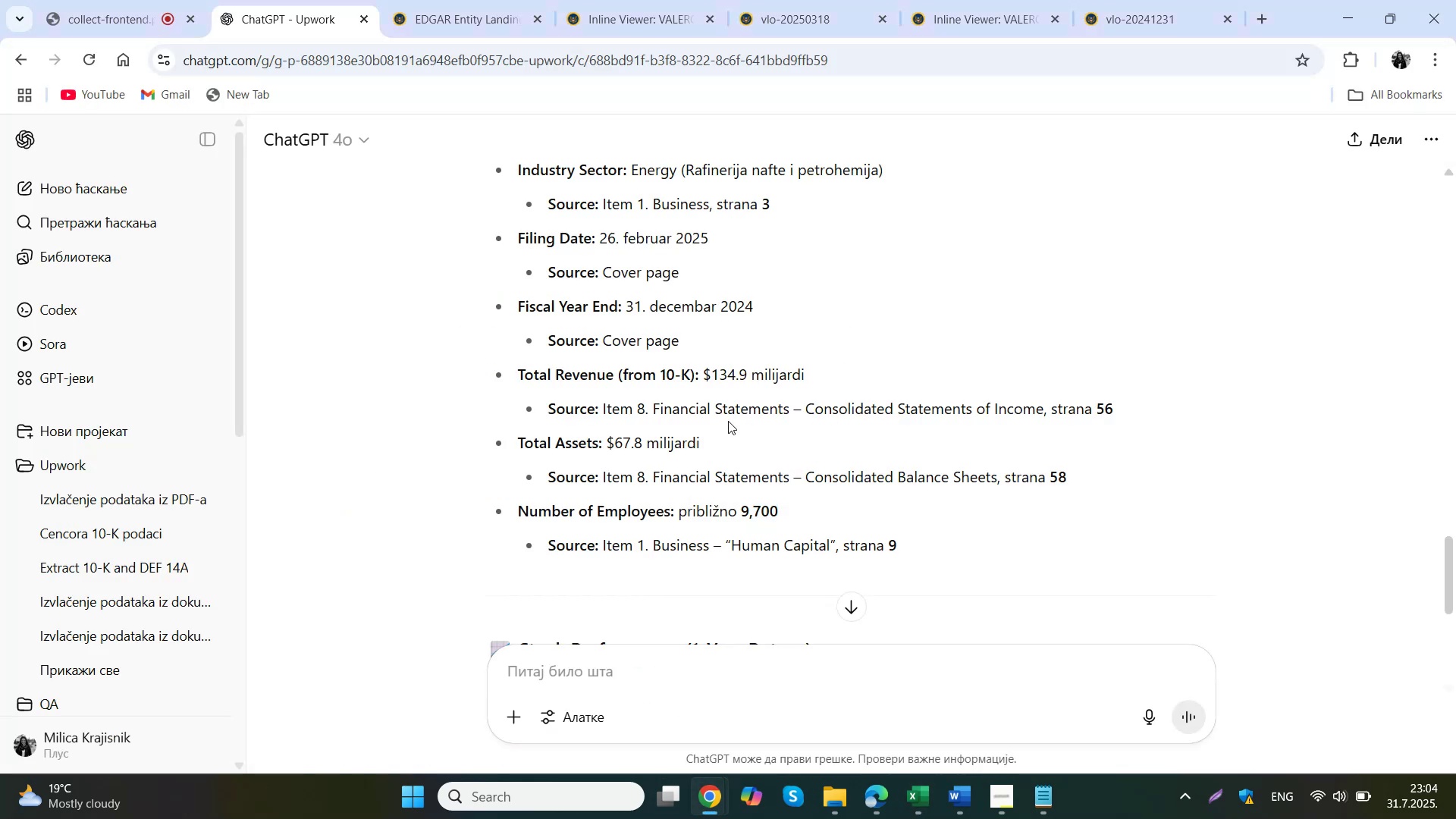 
left_click_drag(start_coordinate=[607, 408], to_coordinate=[790, 419])
 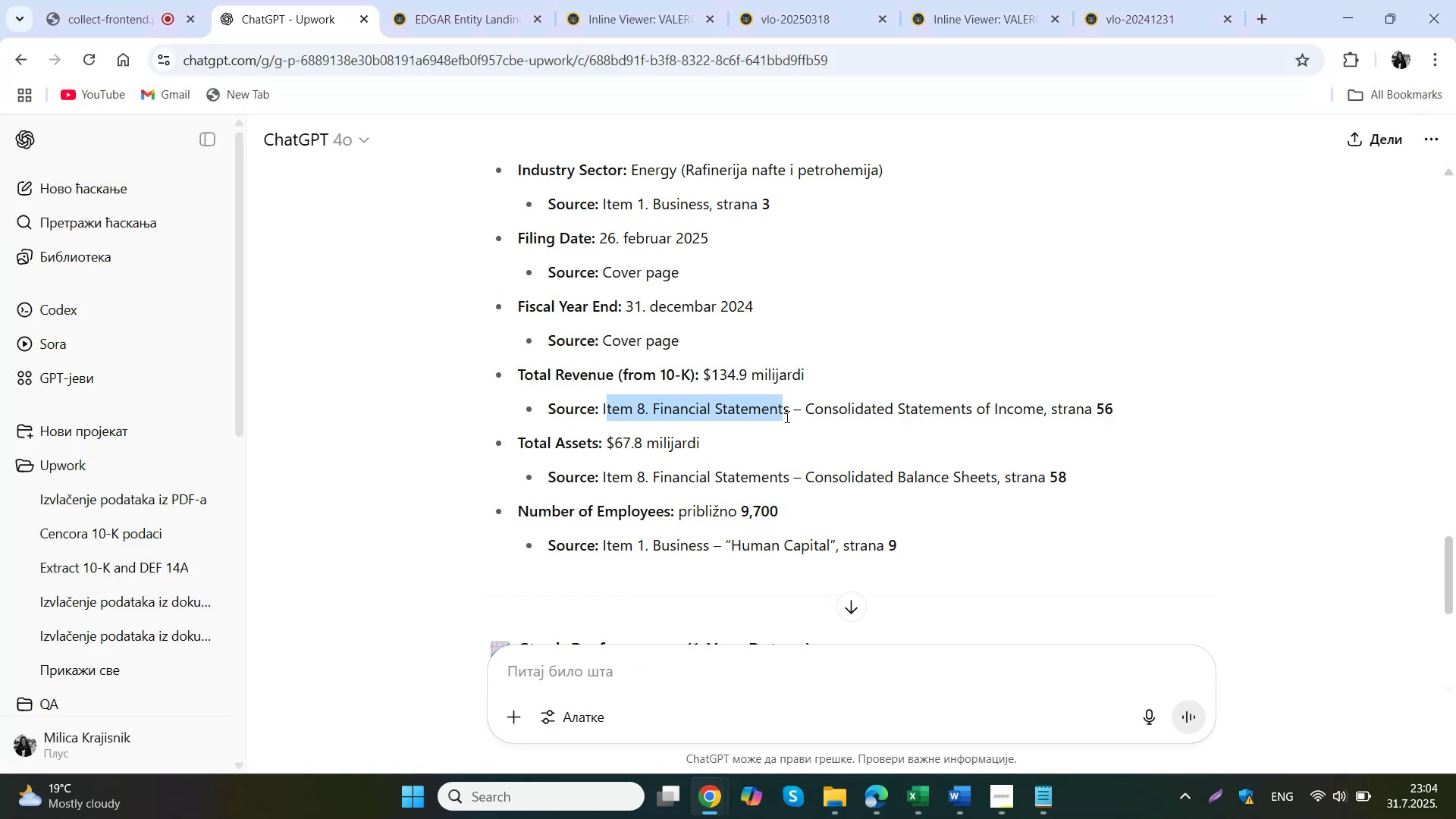 
key(Control+C)
 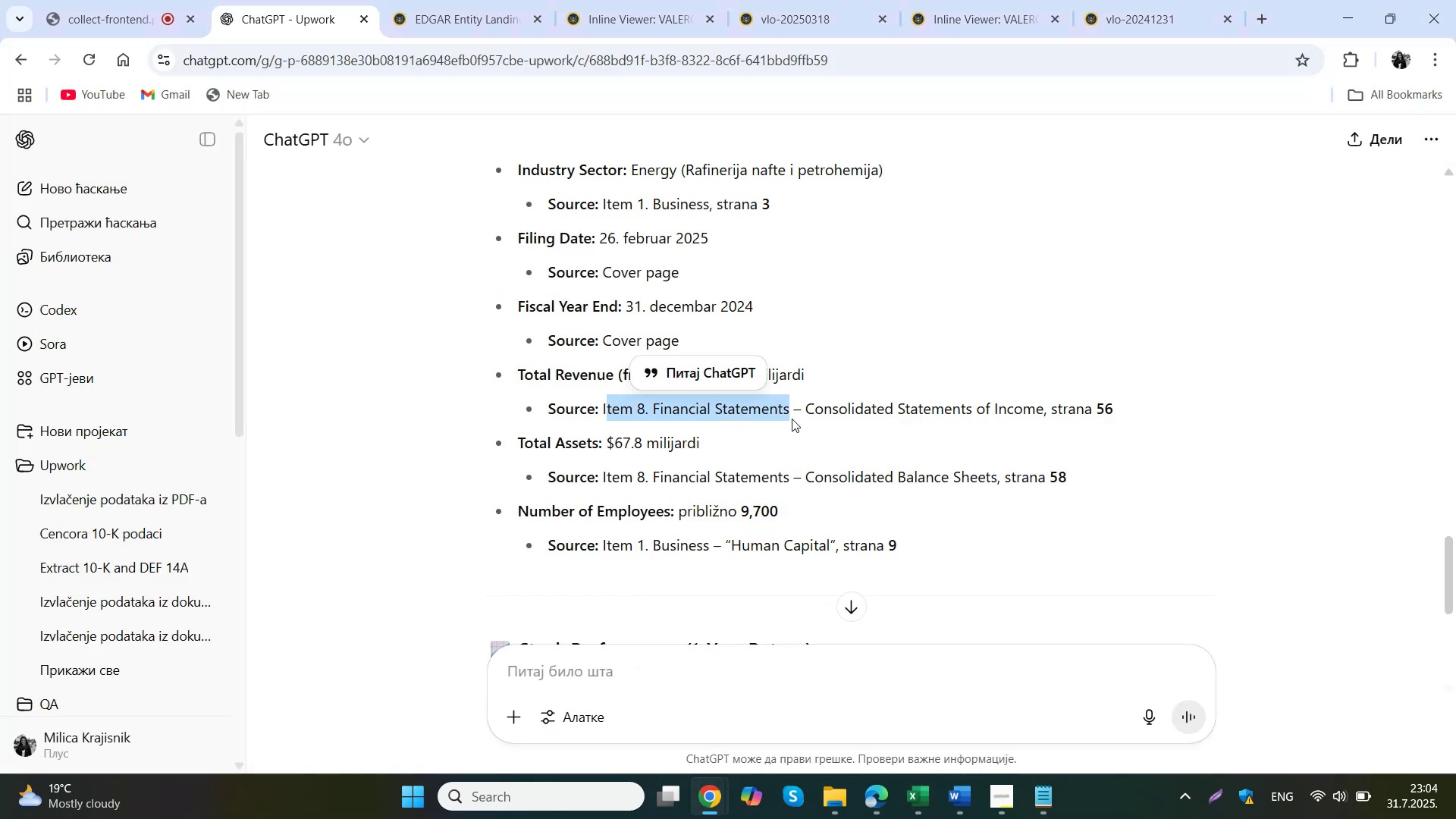 
left_click([881, 799])
 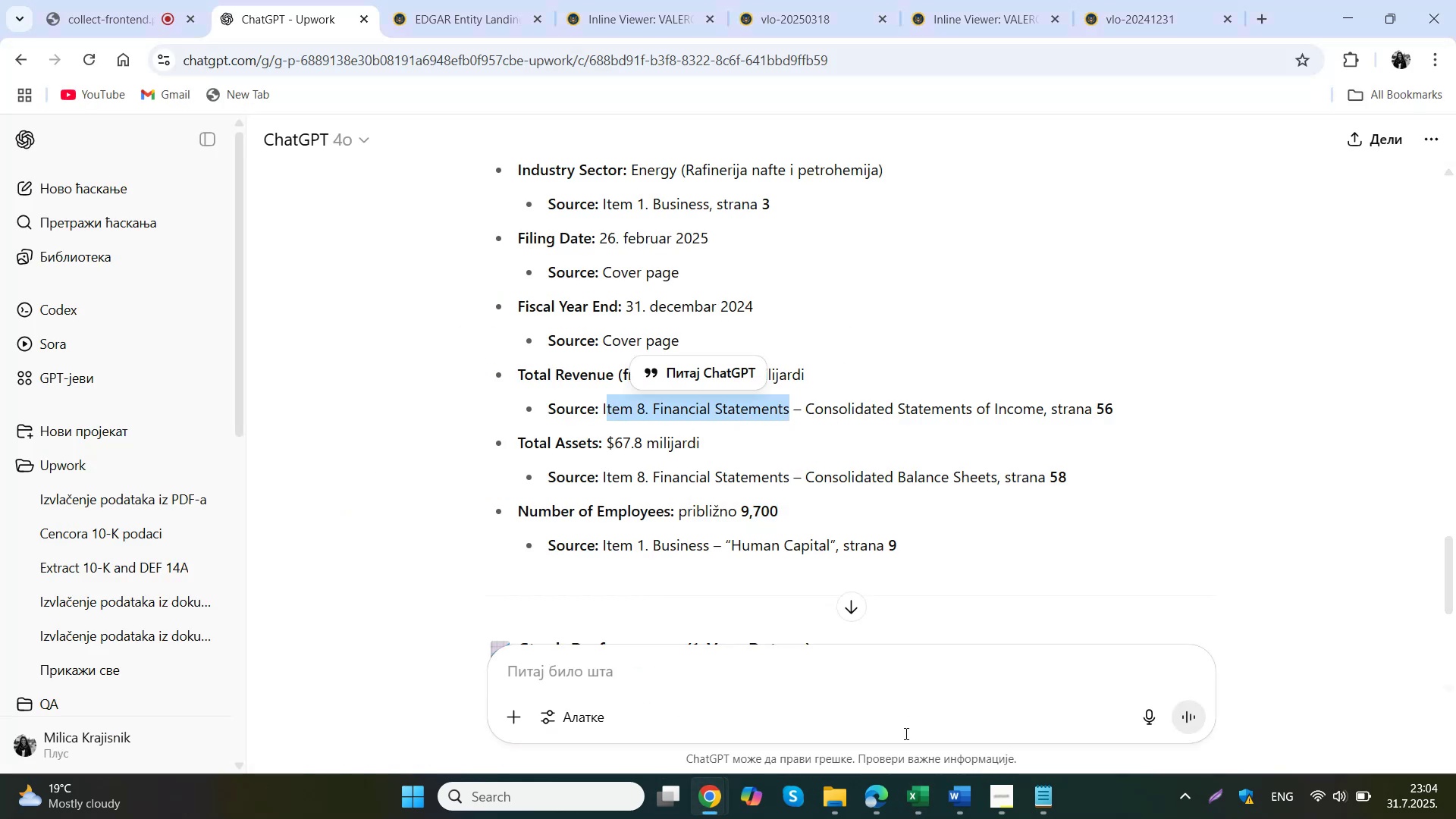 
left_click([826, 554])
 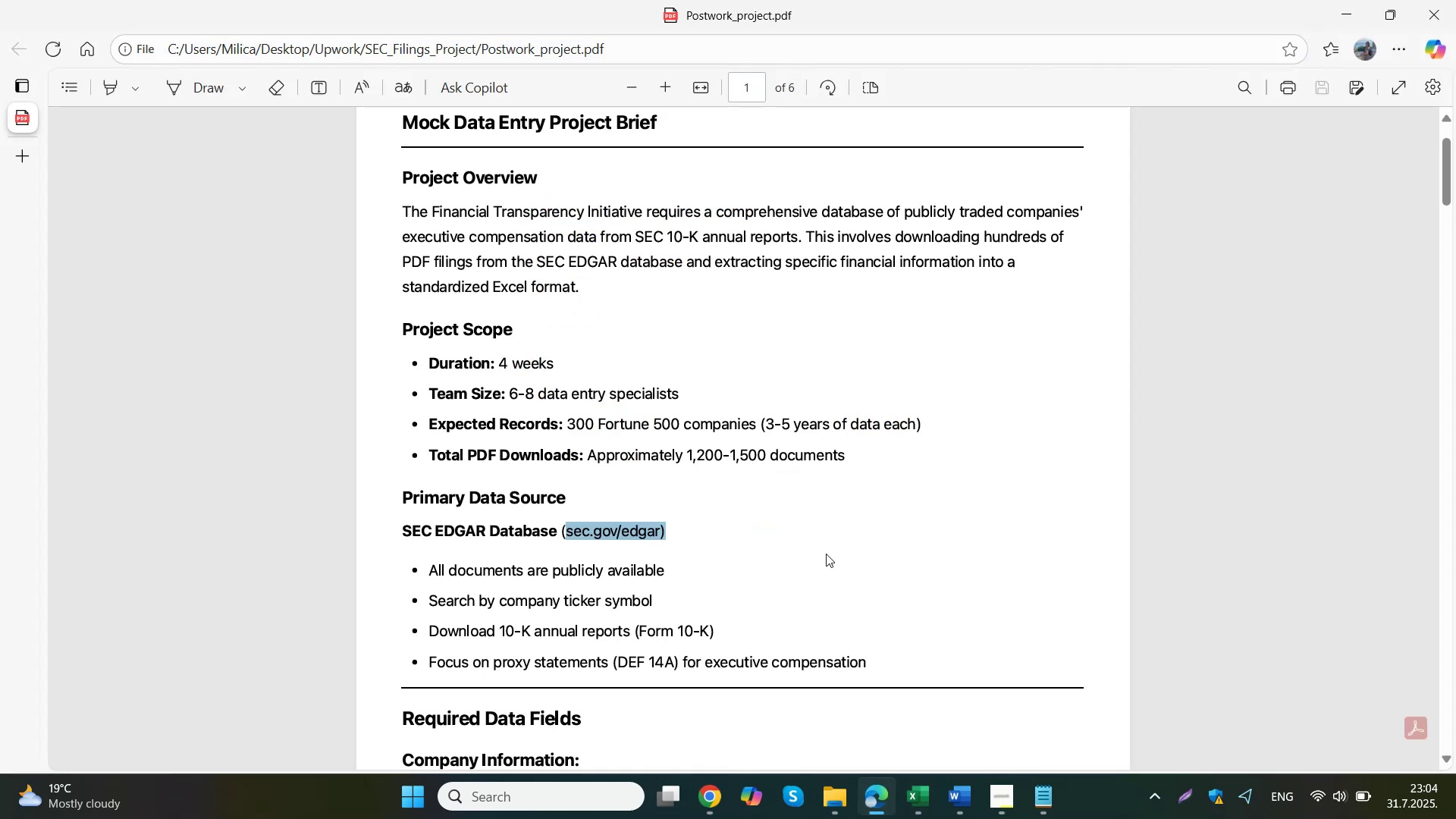 
left_click([825, 789])
 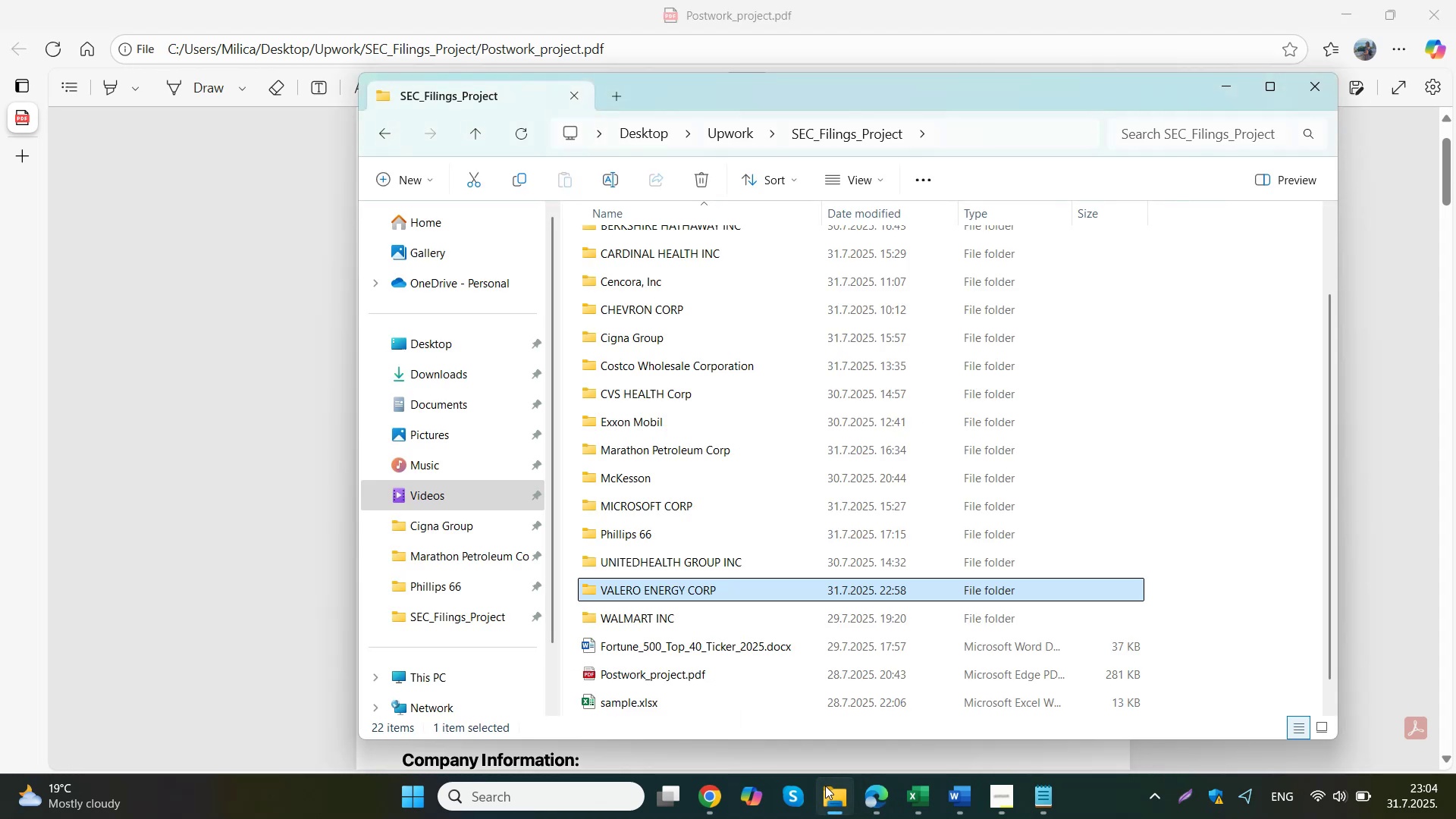 
double_click([657, 584])
 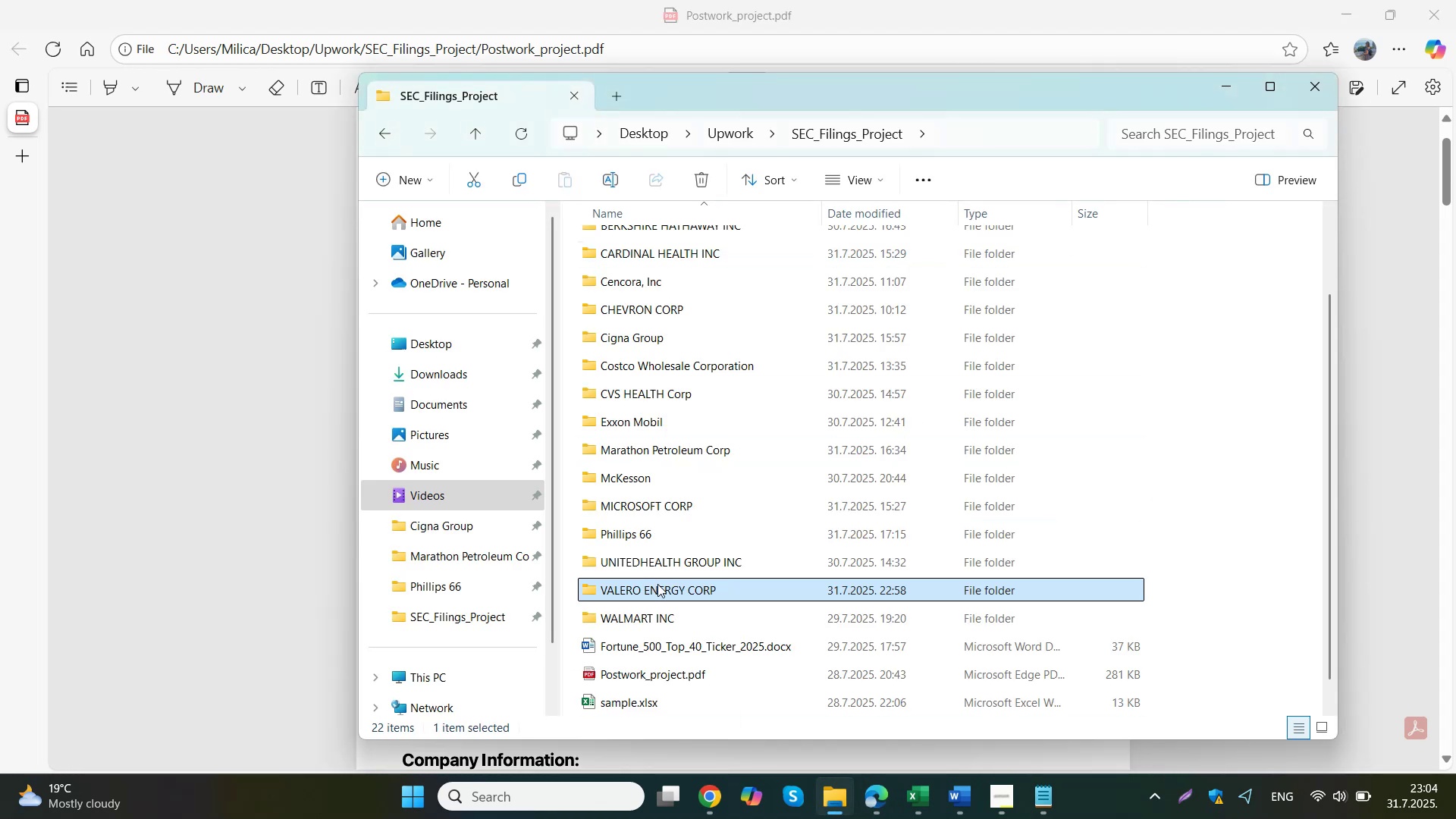 
double_click([678, 238])
 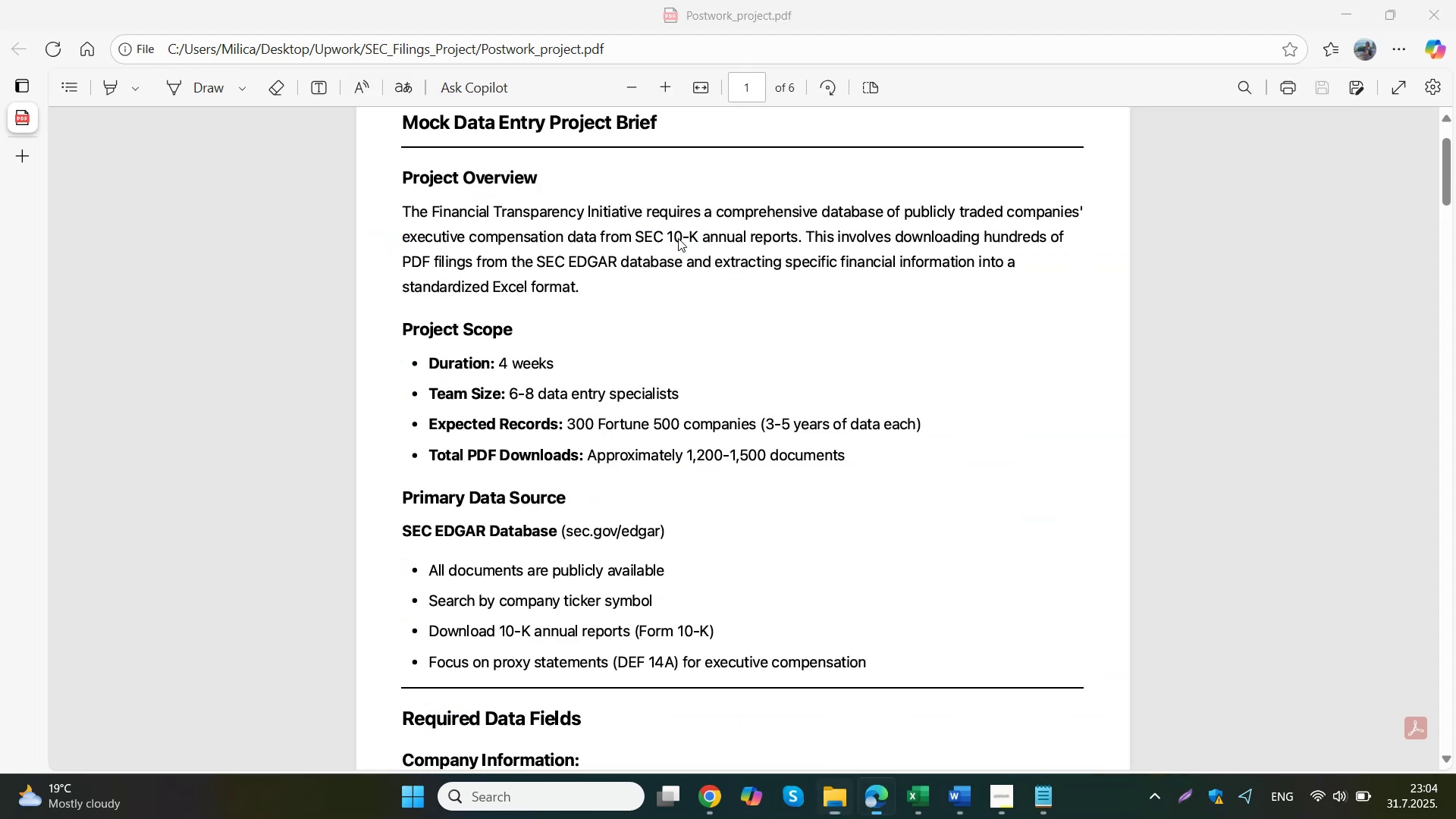 
key(Control+F)
 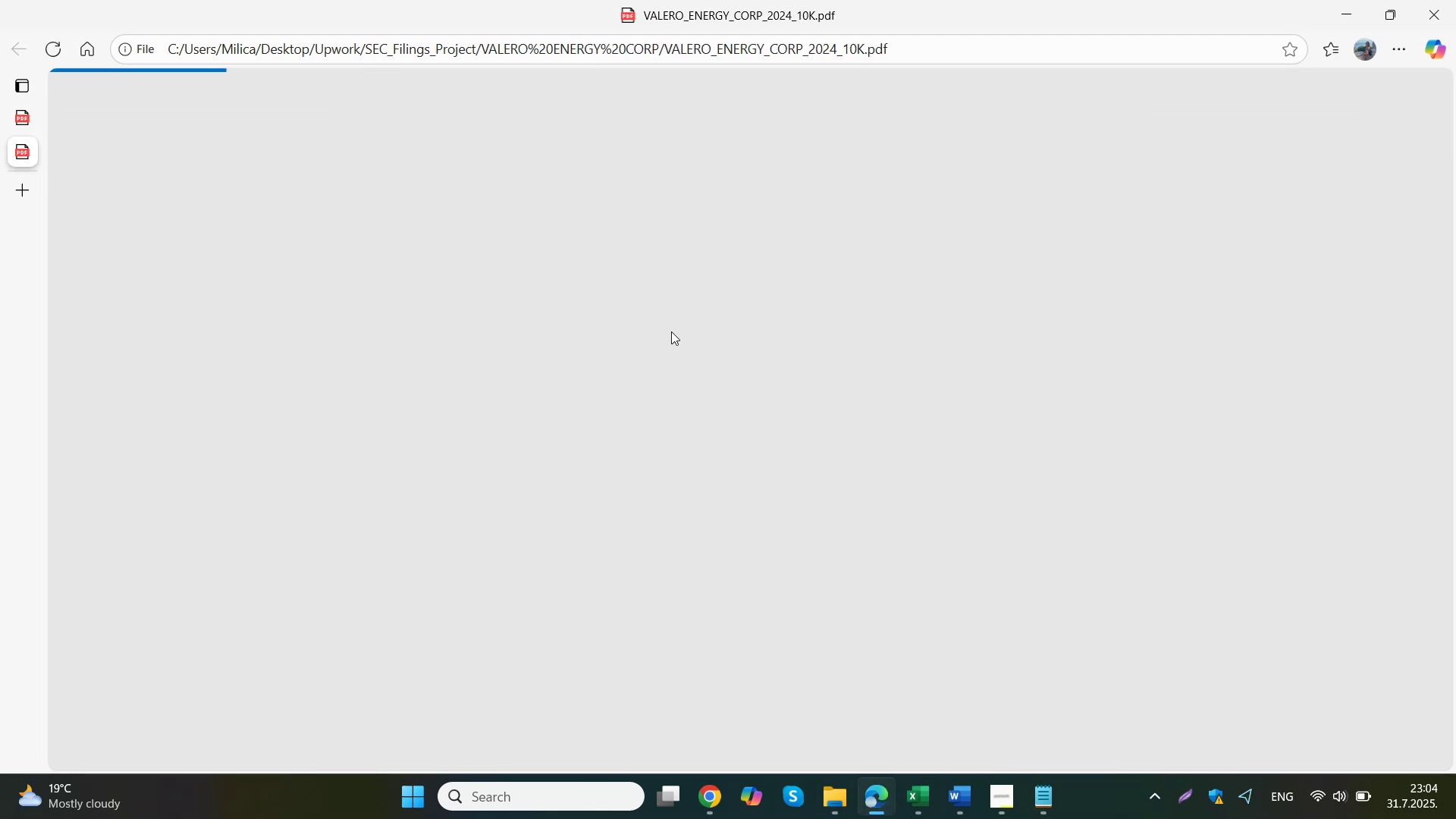 
key(Control+V)
 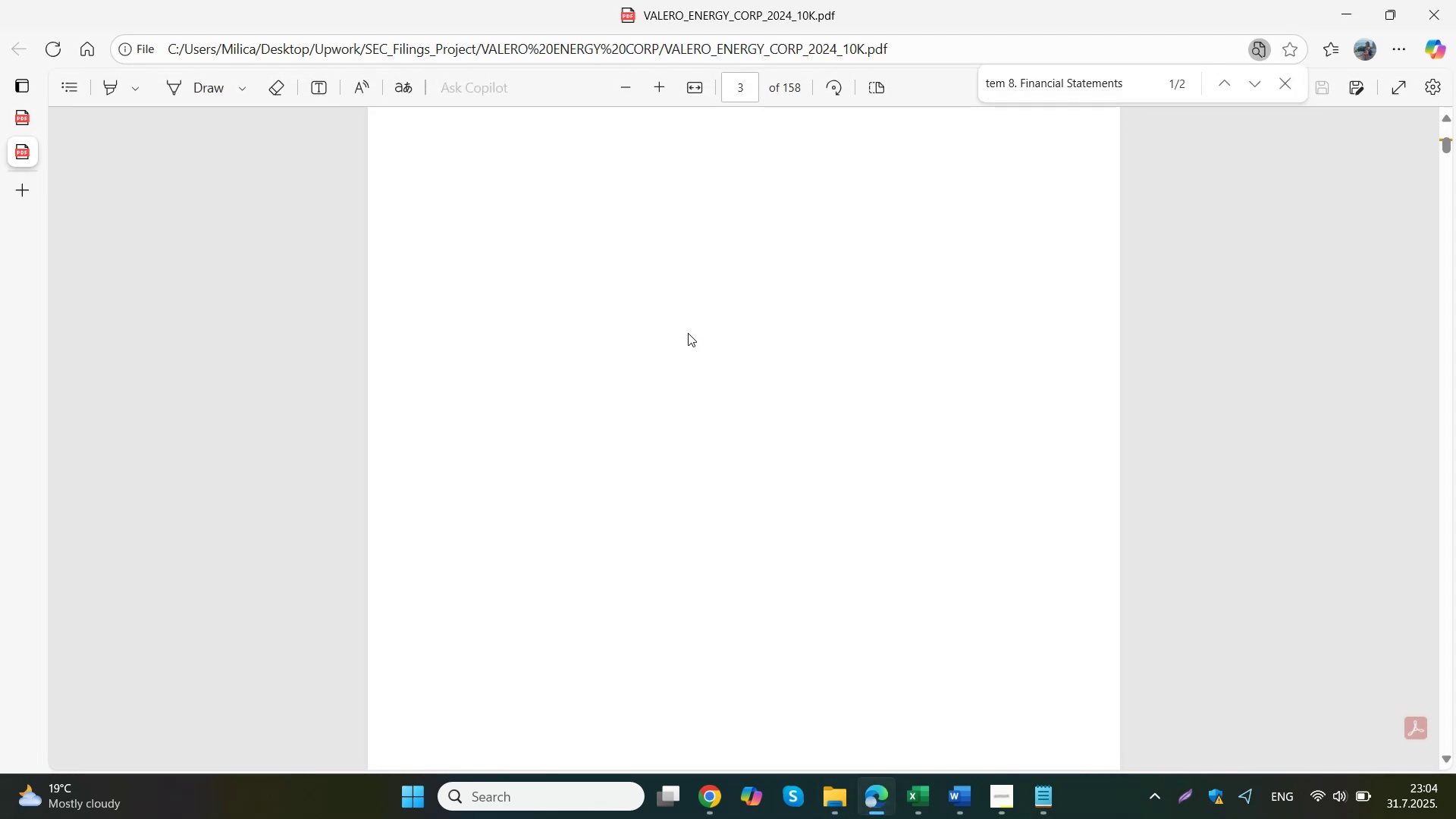 
left_click([618, 447])
 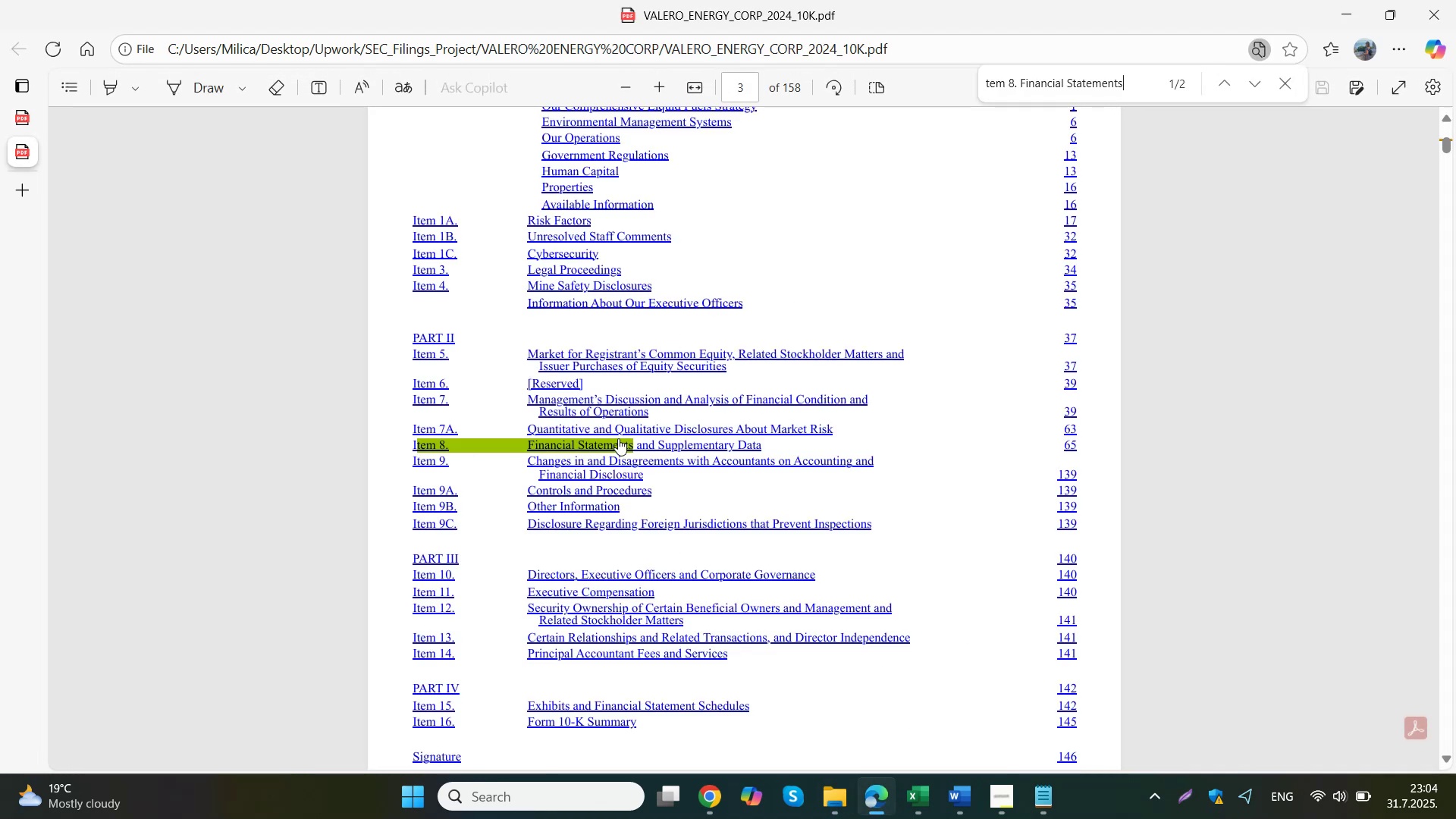 
scroll: coordinate [643, 395], scroll_direction: down, amount: 61.0
 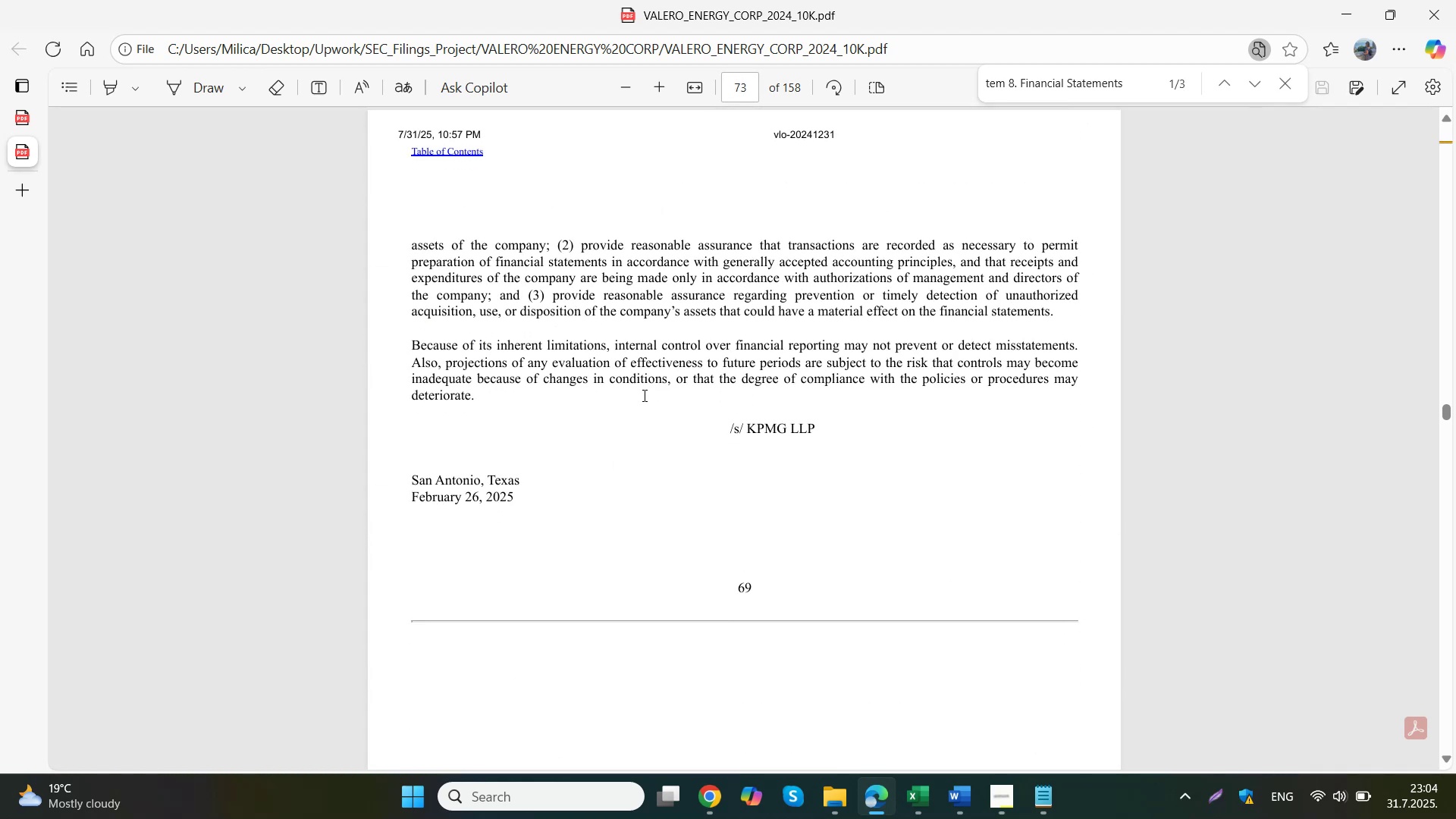 
scroll: coordinate [641, 394], scroll_direction: up, amount: 2.0
 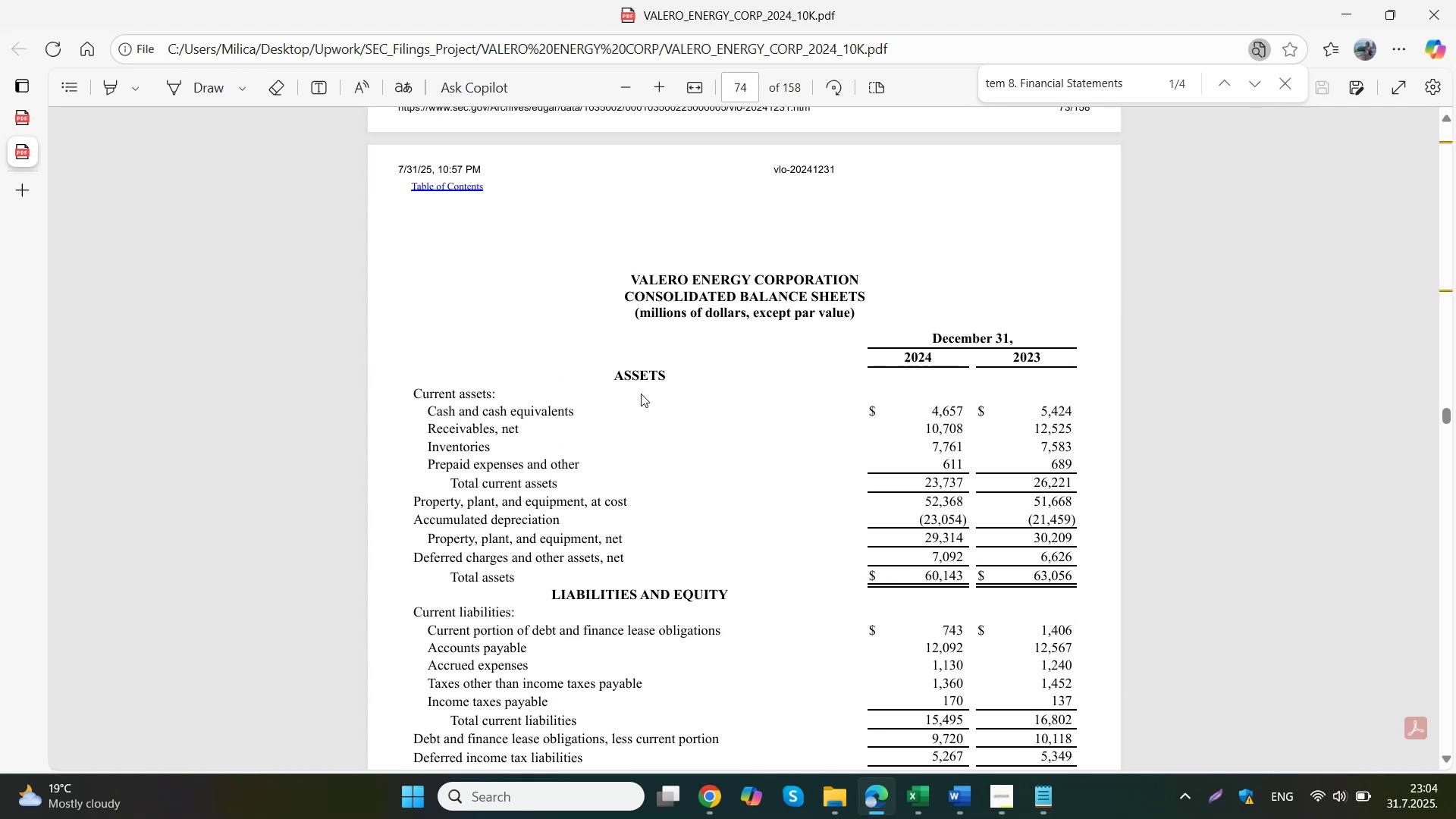 
wait(5.46)
 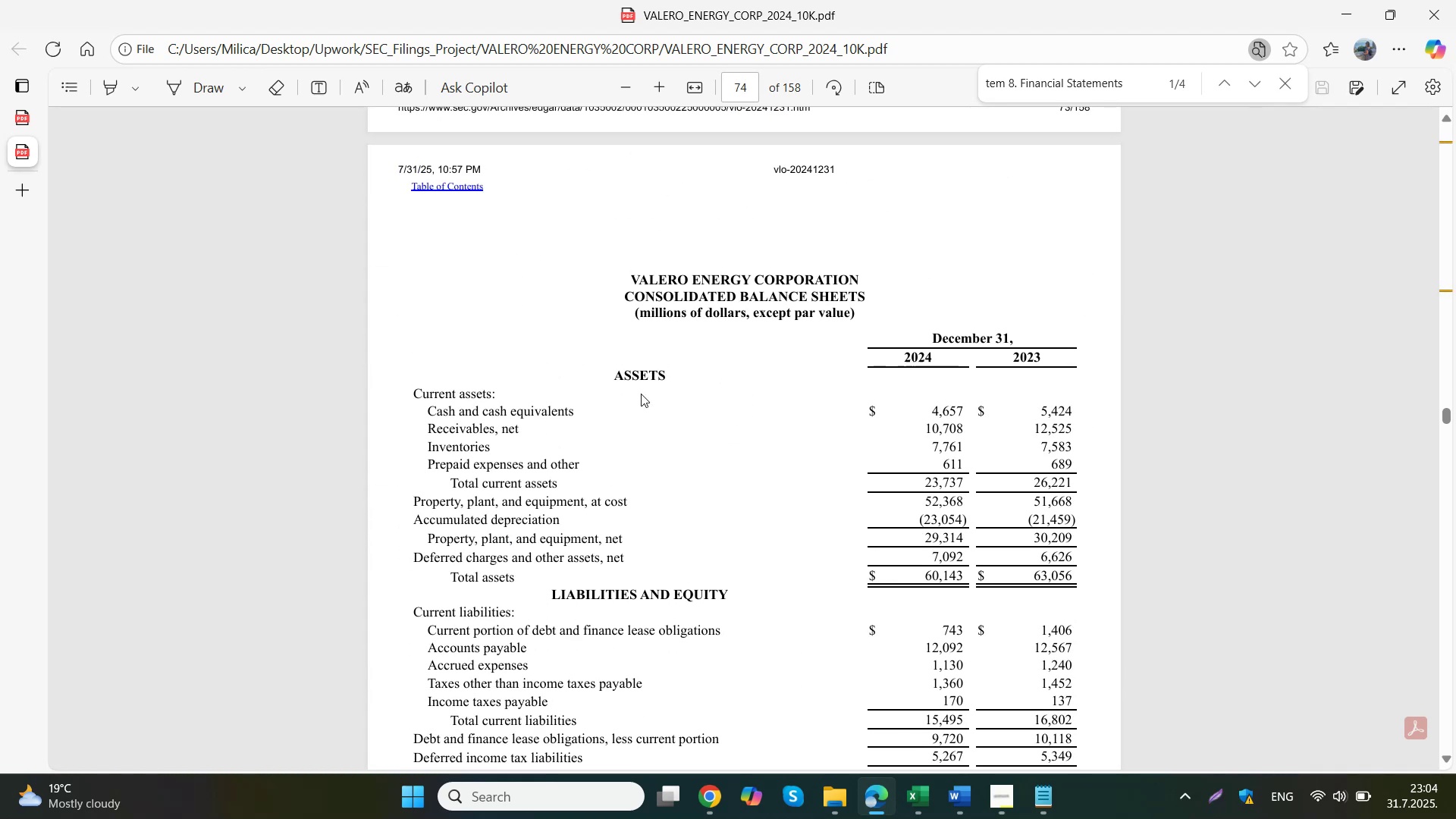 
mouse_move([674, 698])
 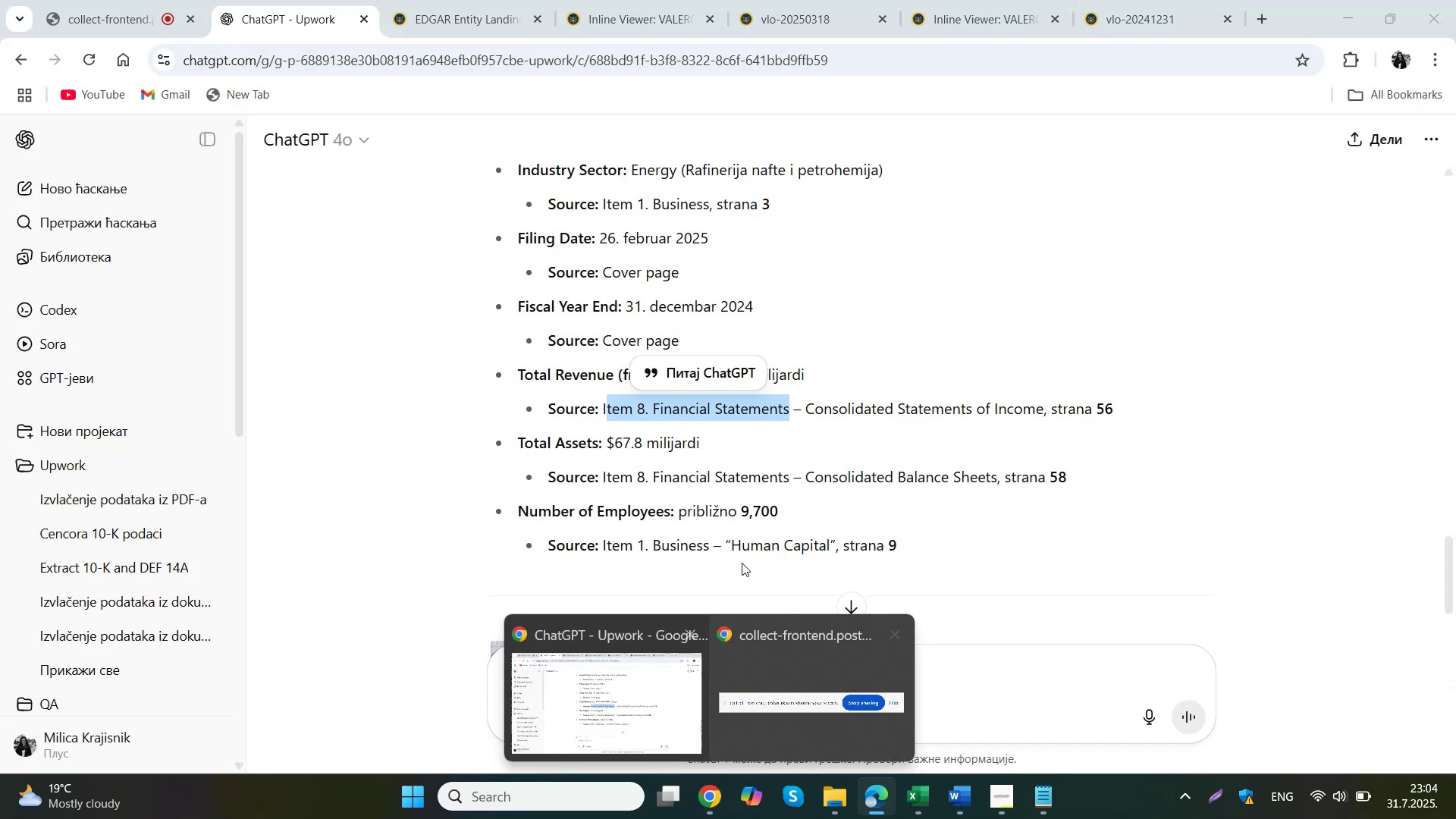 
scroll: coordinate [736, 548], scroll_direction: down, amount: 5.0
 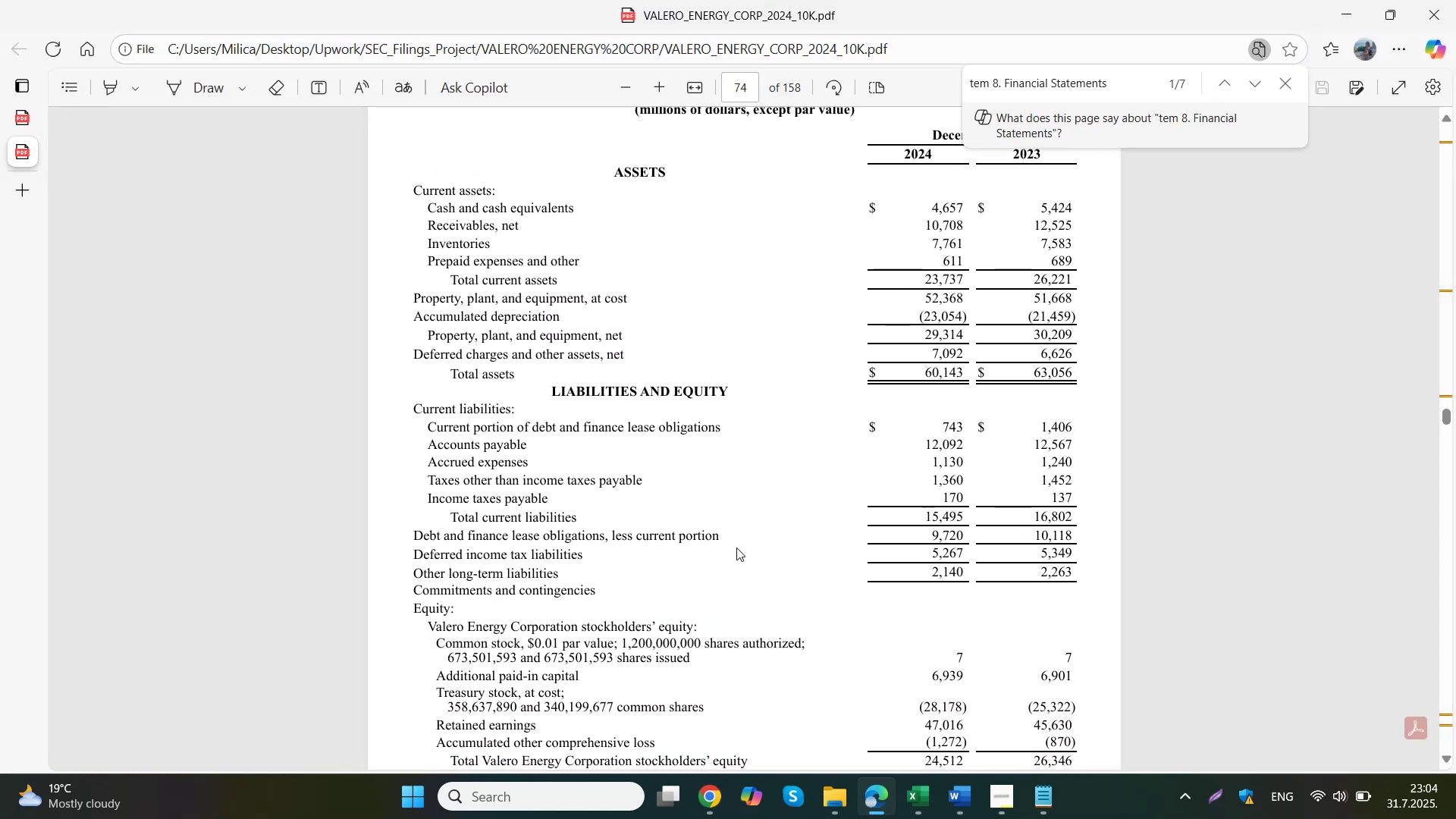 
scroll: coordinate [736, 548], scroll_direction: up, amount: 3.0
 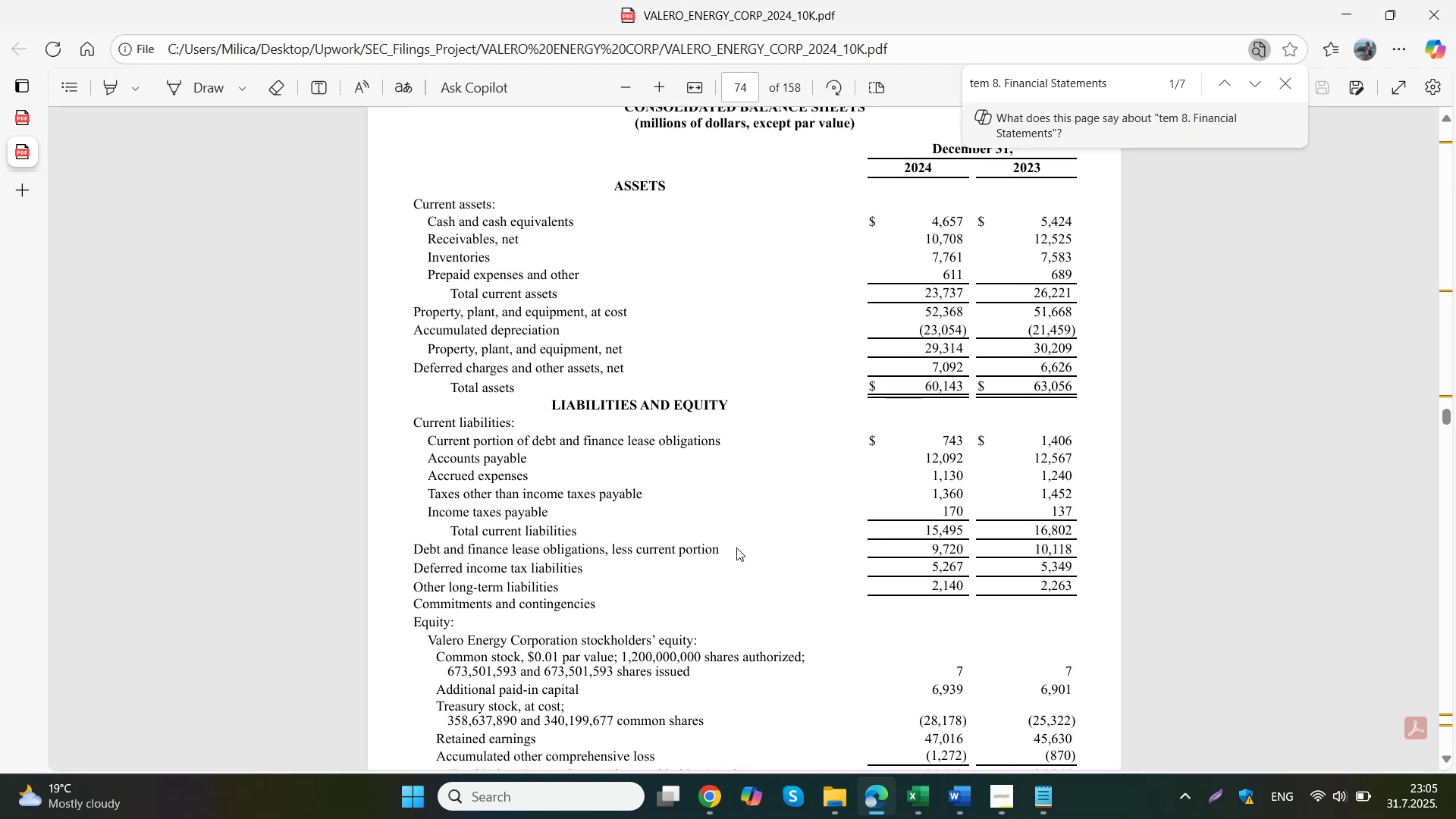 
left_click_drag(start_coordinate=[927, 386], to_coordinate=[968, 390])
 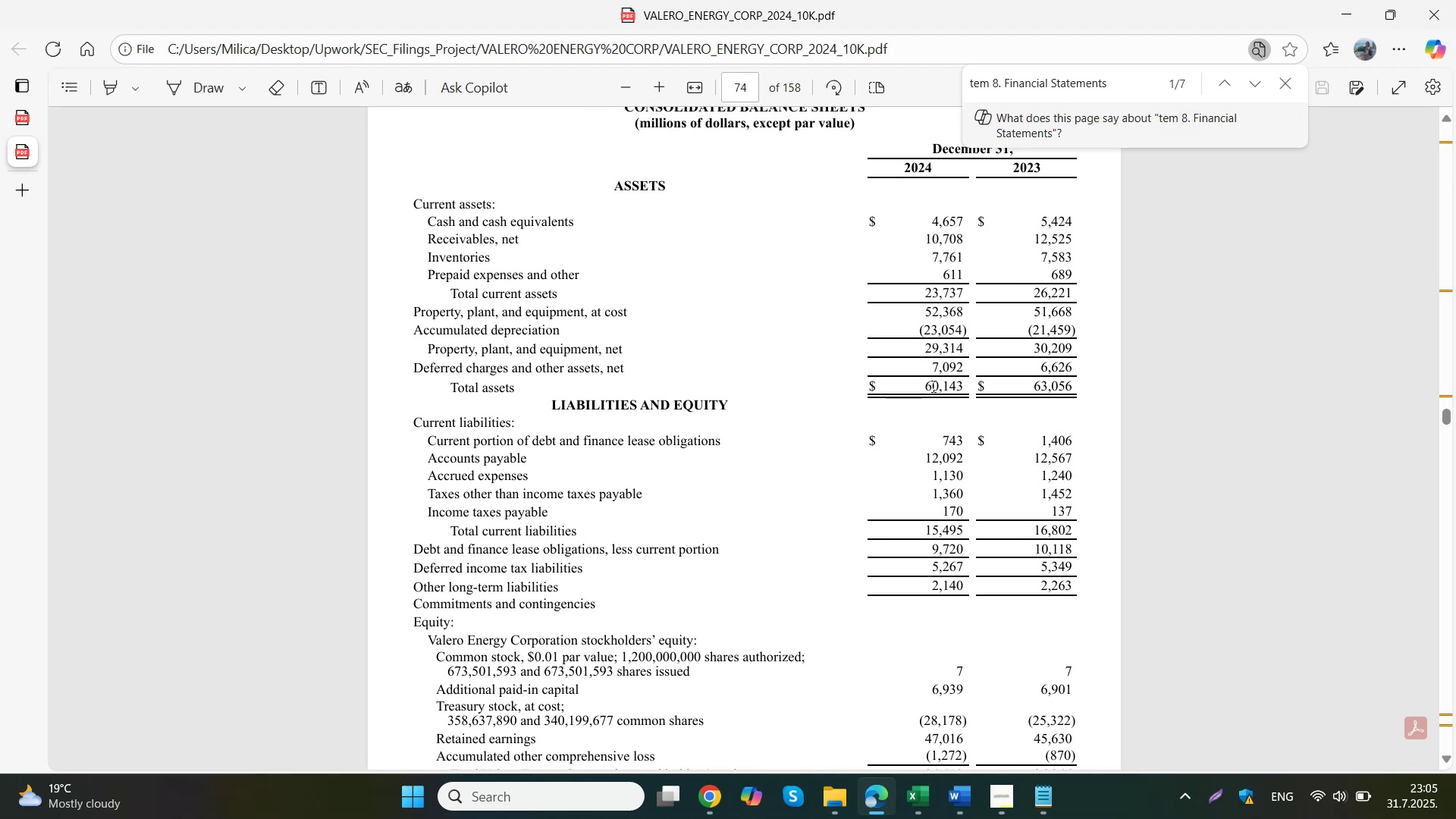 
key(Control+C)
 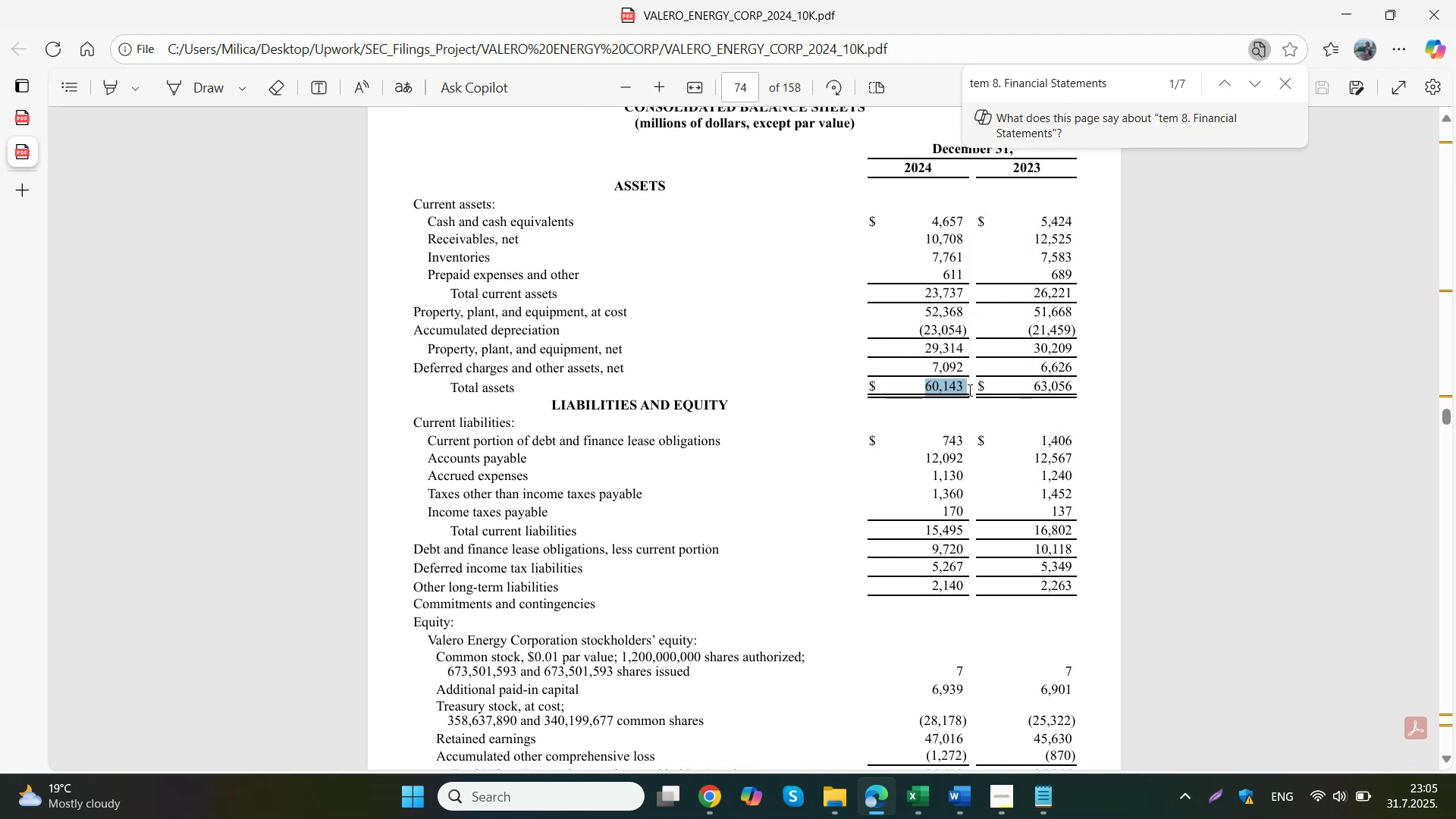 
left_click([912, 802])
 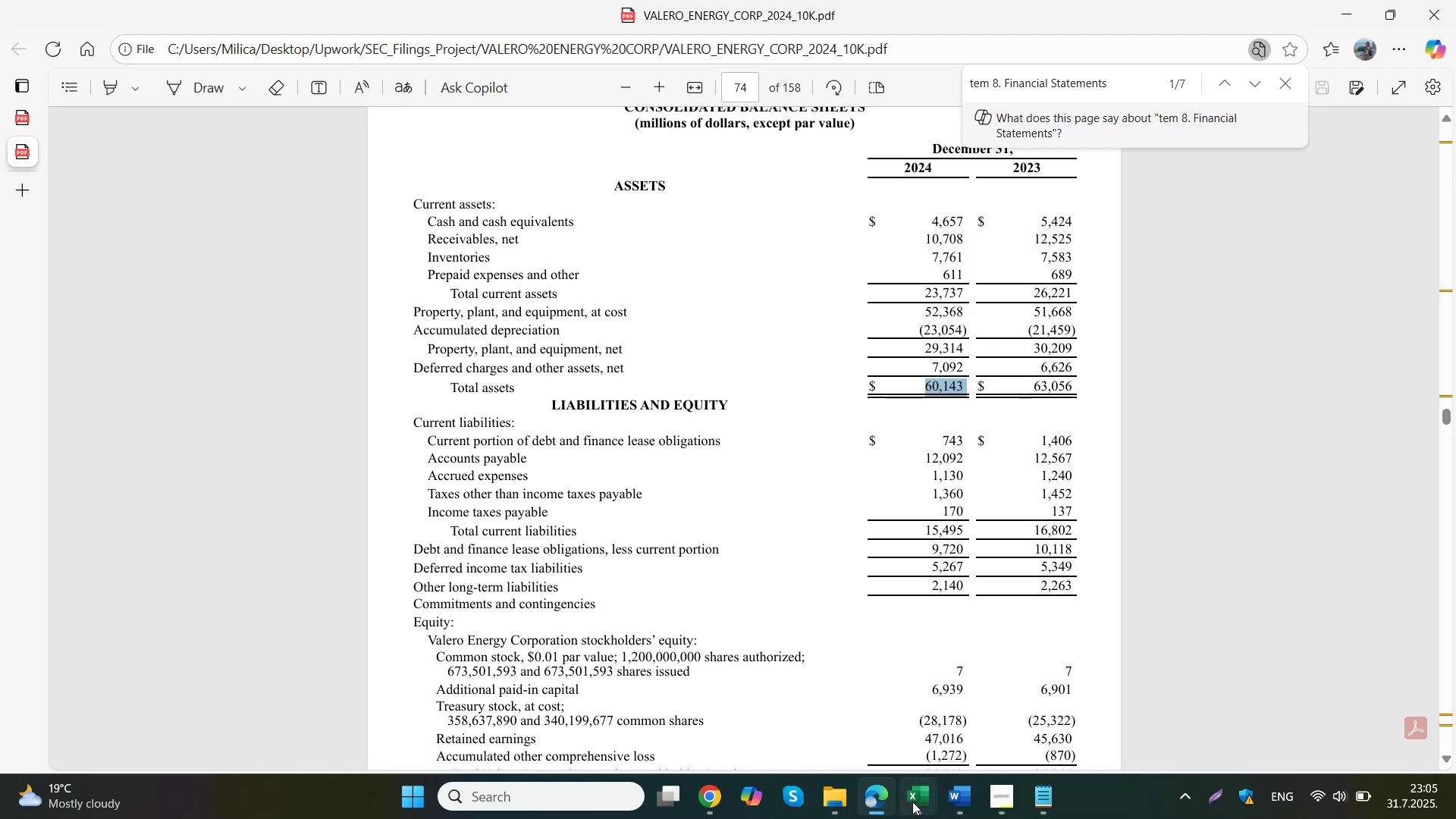 
left_click_drag(start_coordinate=[534, 492], to_coordinate=[533, 531])
 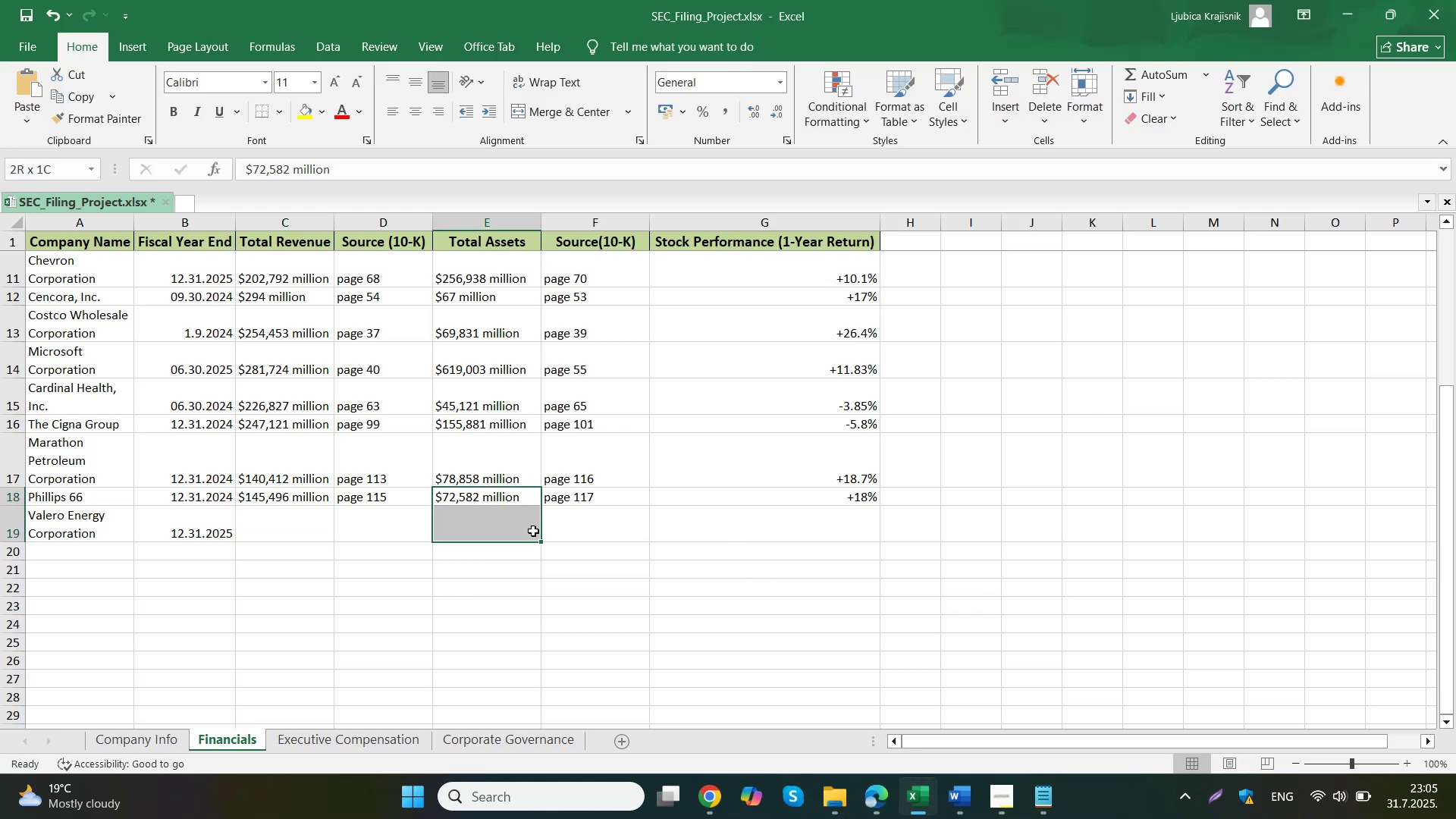 
left_click([535, 498])
 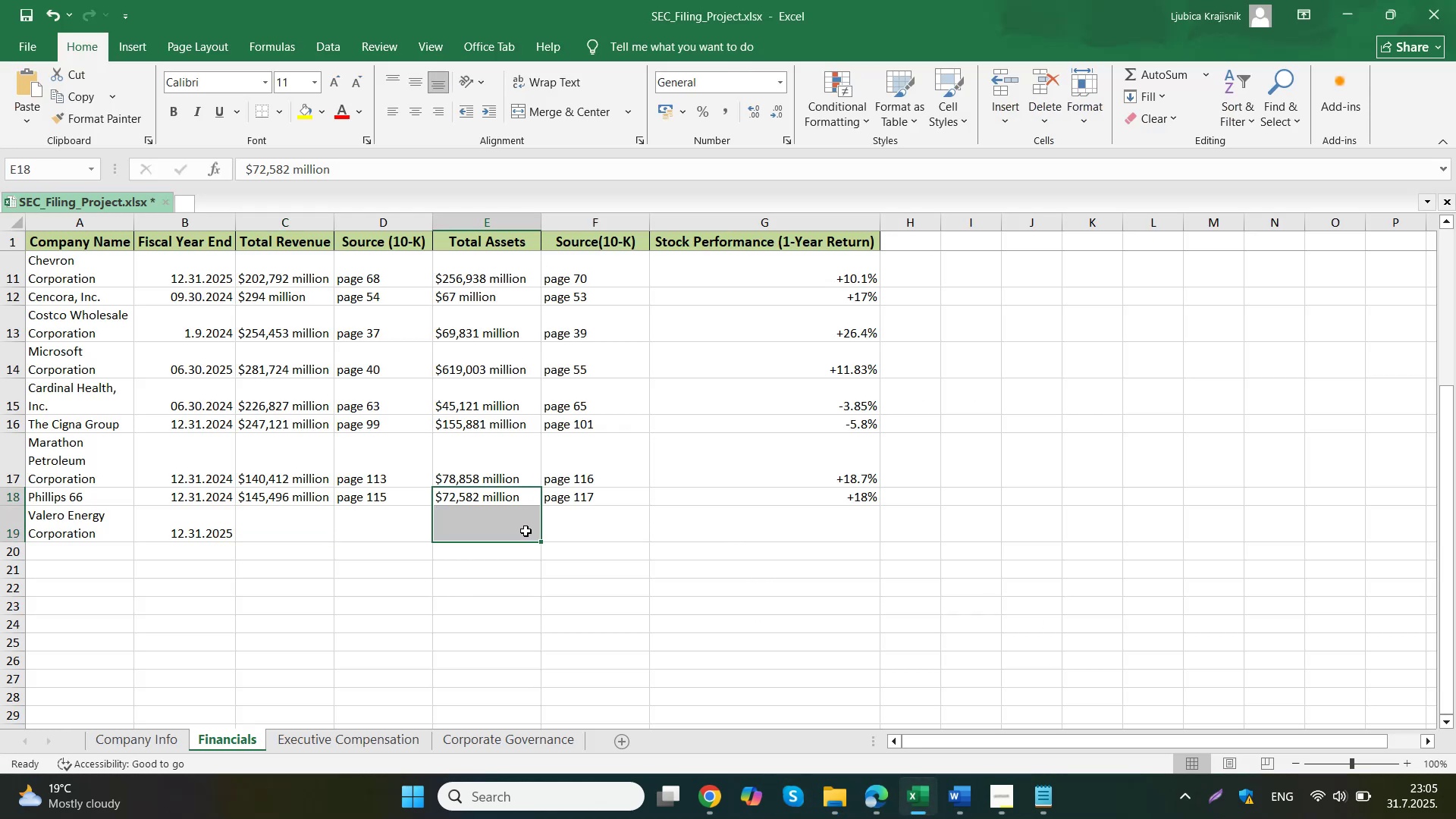 
left_click_drag(start_coordinate=[538, 504], to_coordinate=[538, 534])
 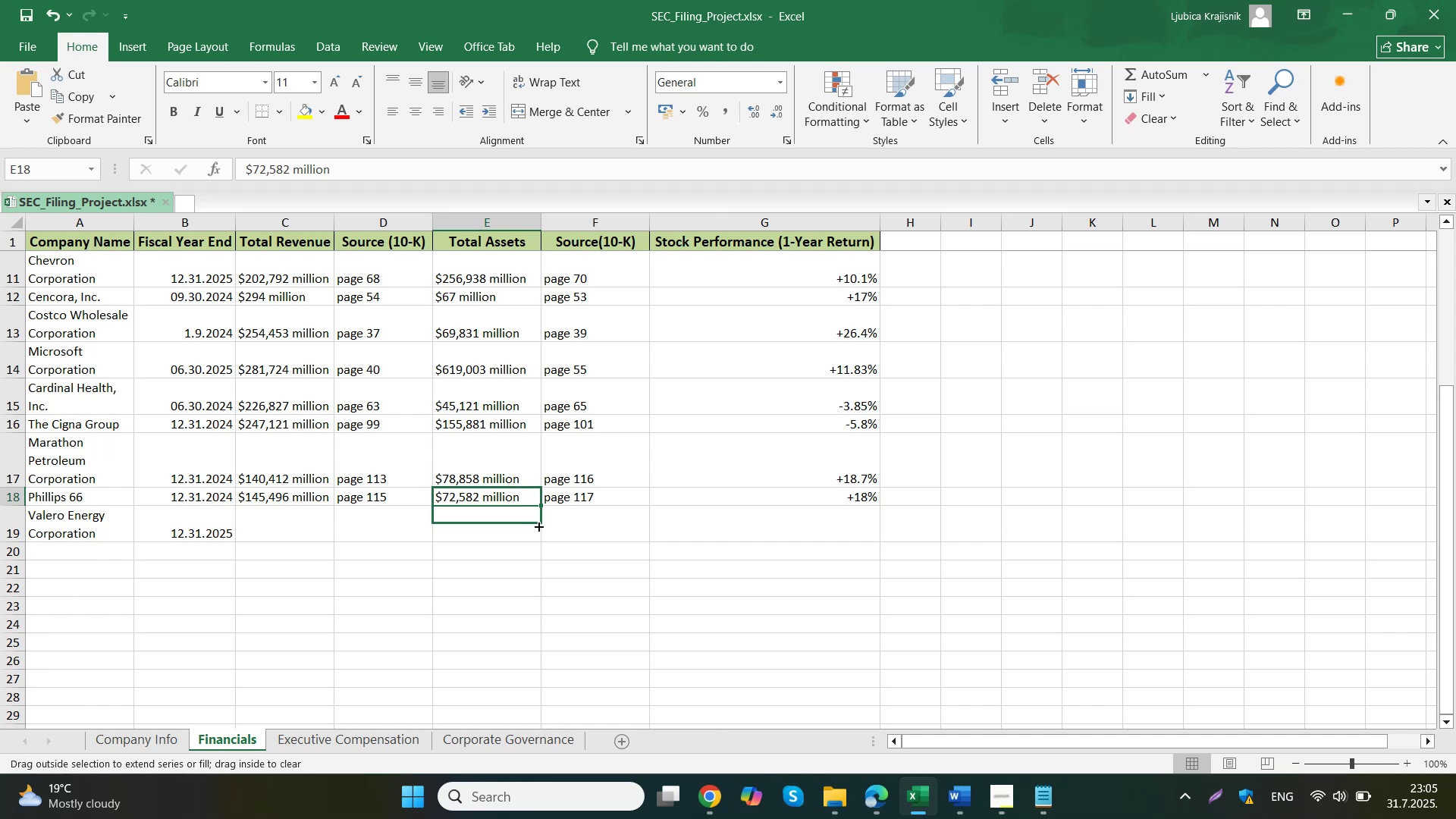 
double_click([505, 532])
 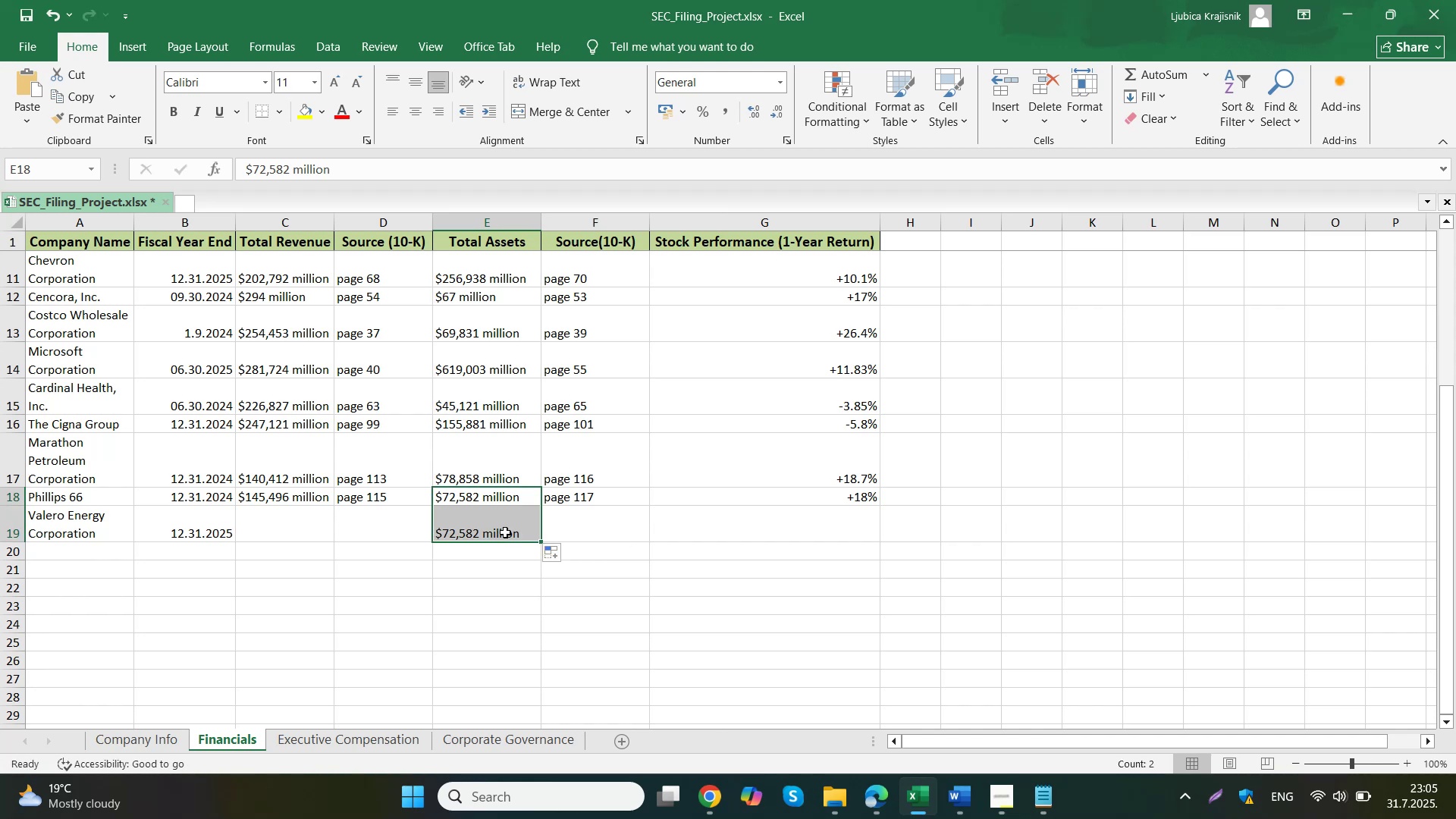 
left_click_drag(start_coordinate=[479, 534], to_coordinate=[444, 534])
 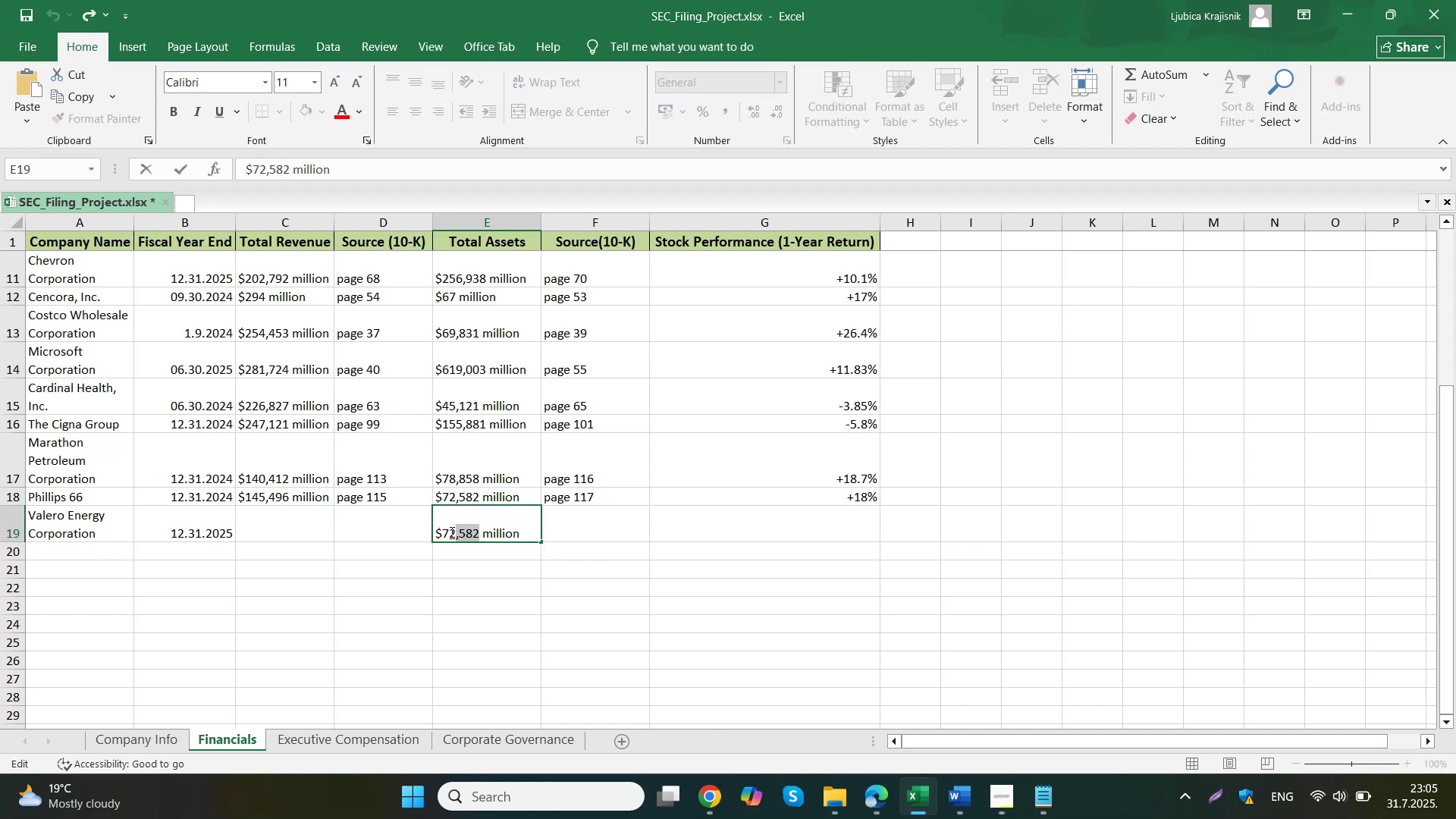 
key(Control+V)
 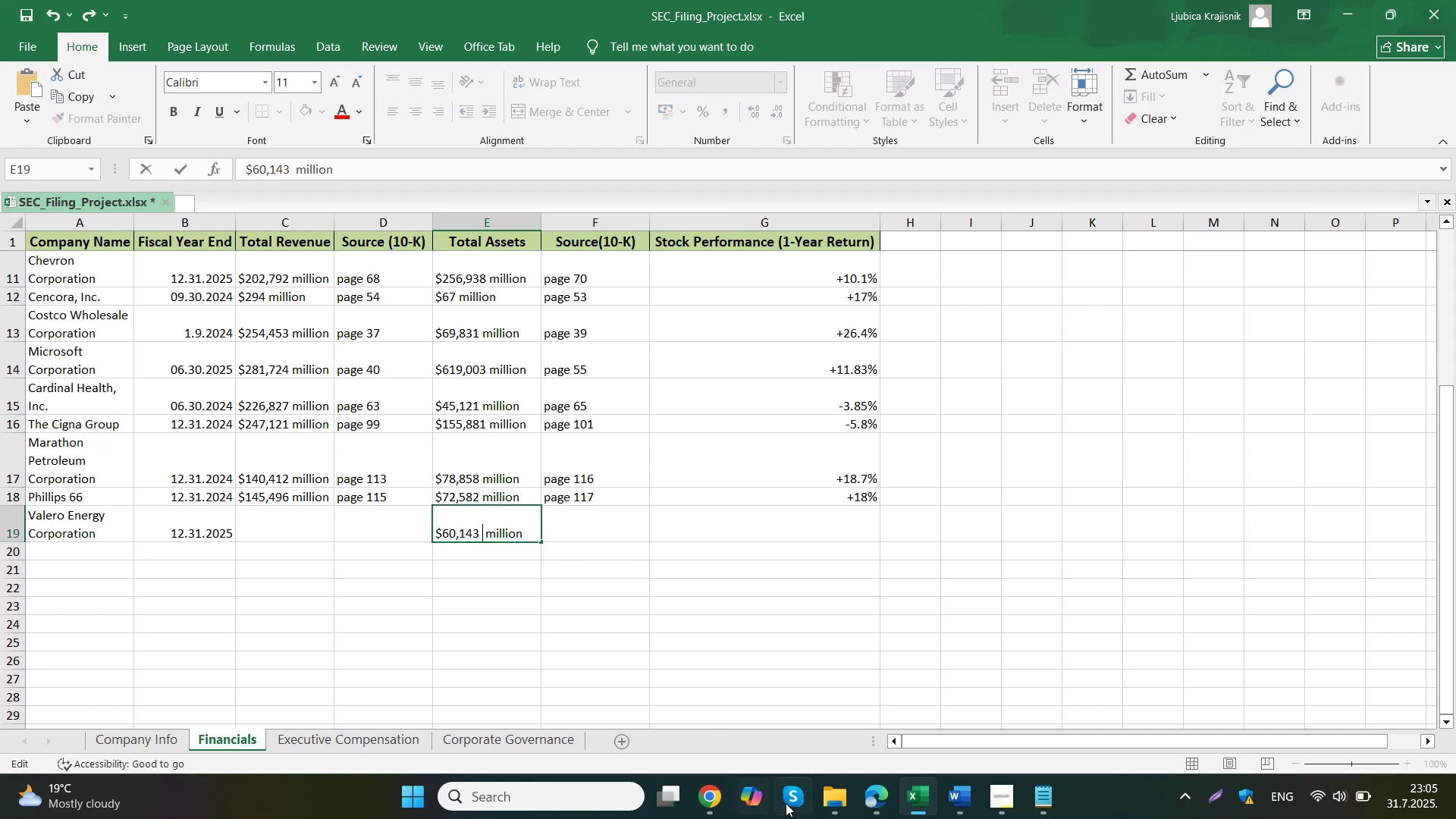 
left_click([862, 796])
 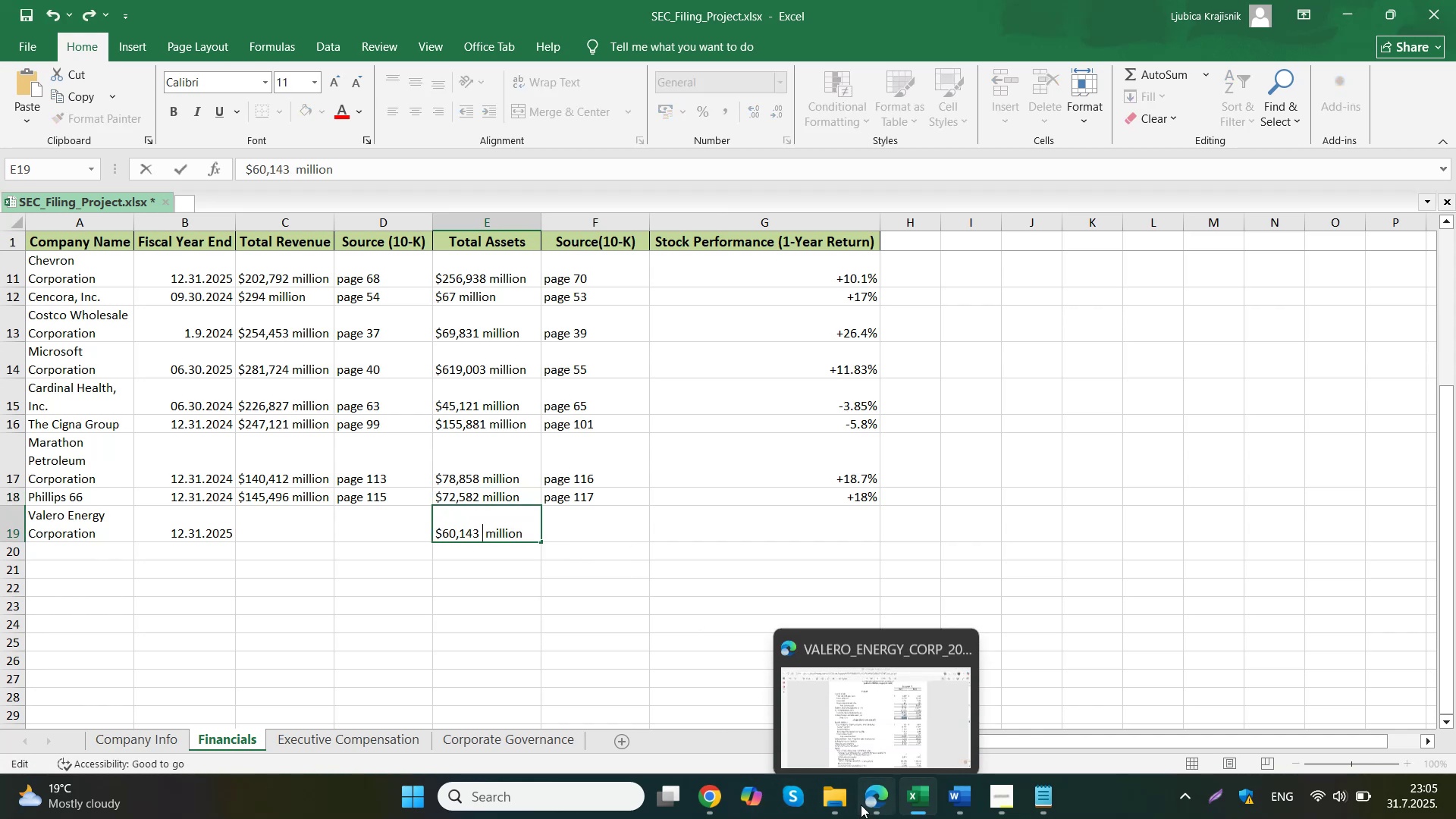 
scroll: coordinate [998, 536], scroll_direction: down, amount: 5.0
 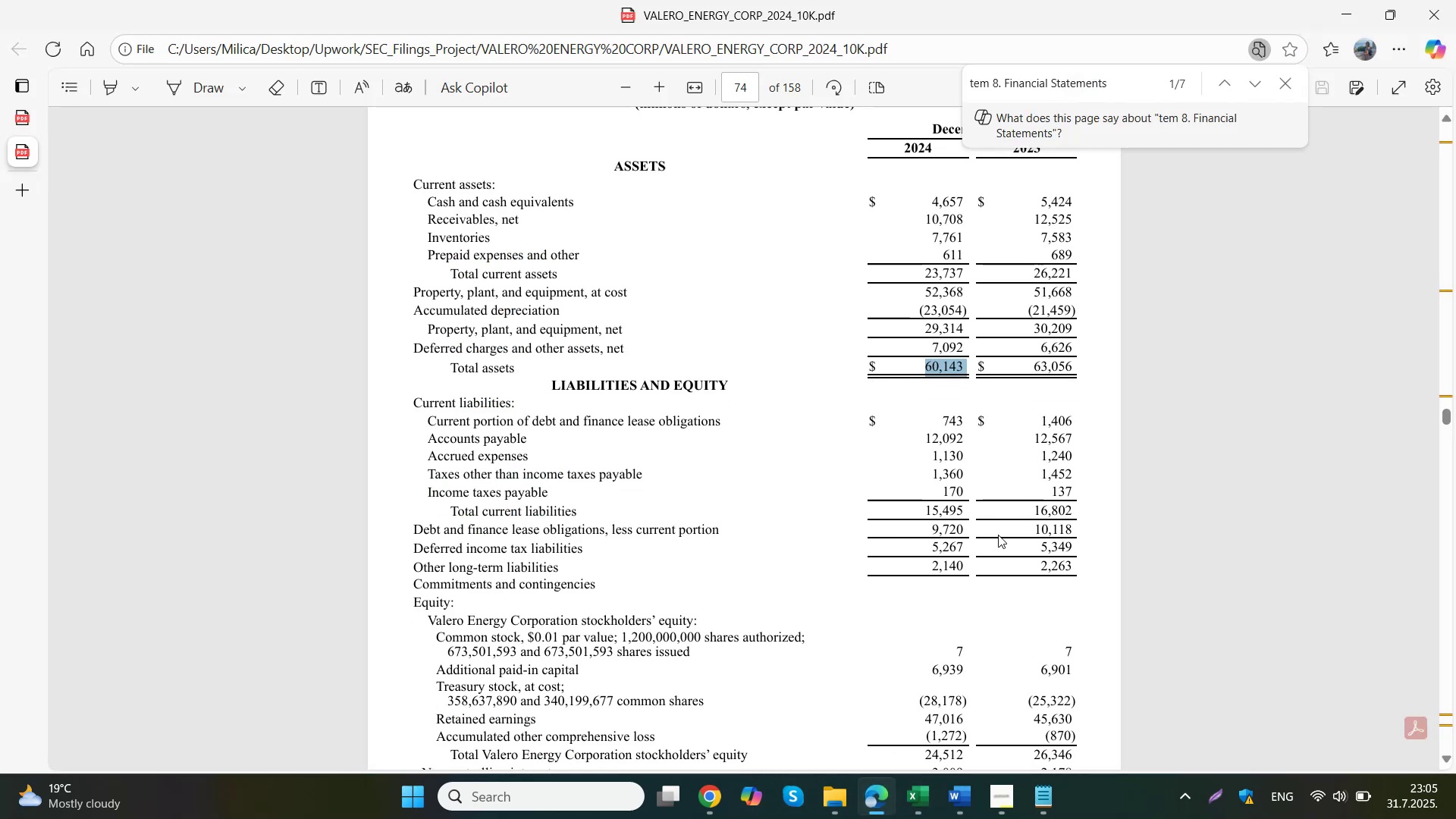 
scroll: coordinate [998, 536], scroll_direction: up, amount: 2.0
 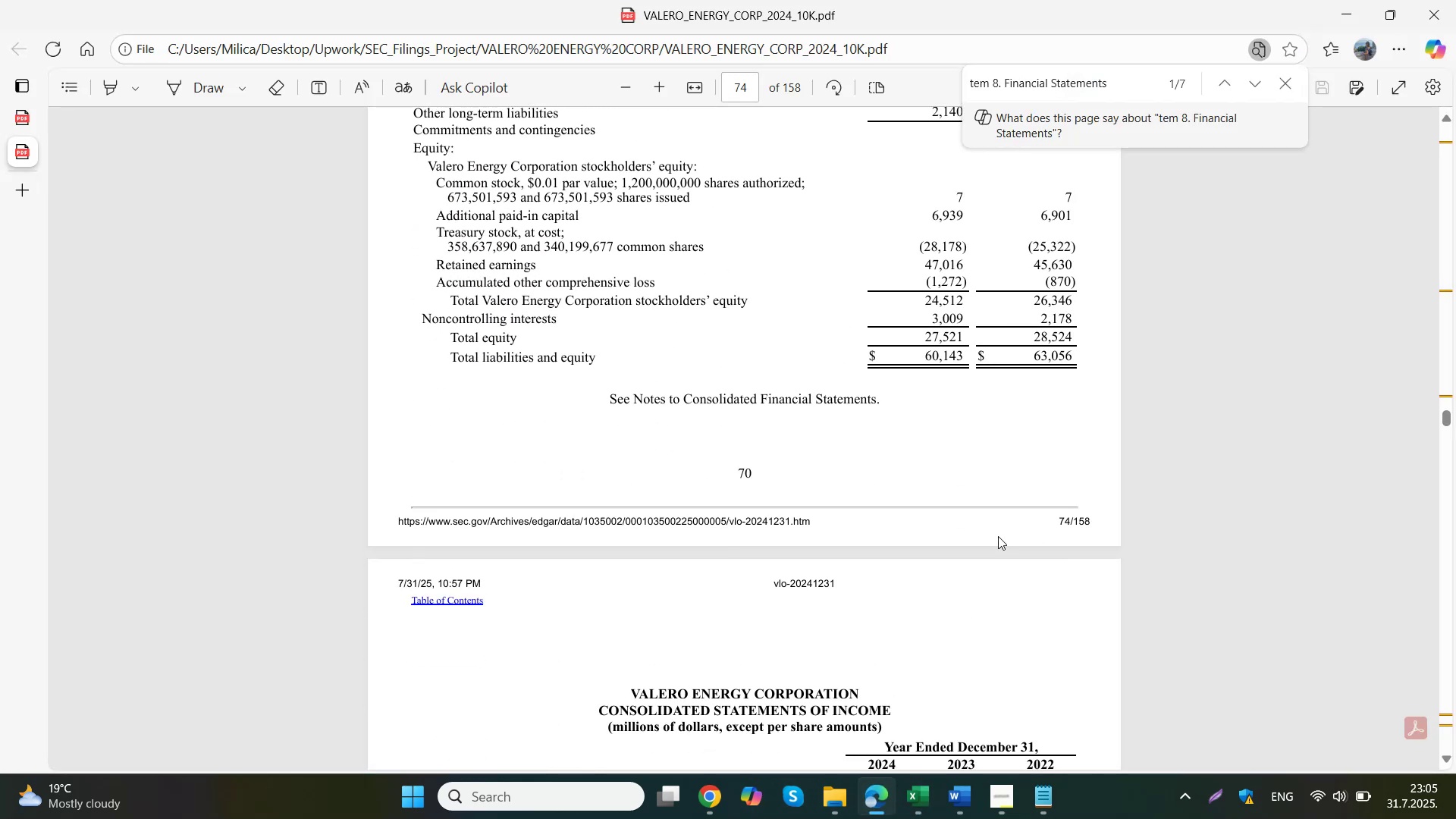 
left_click([927, 789])
 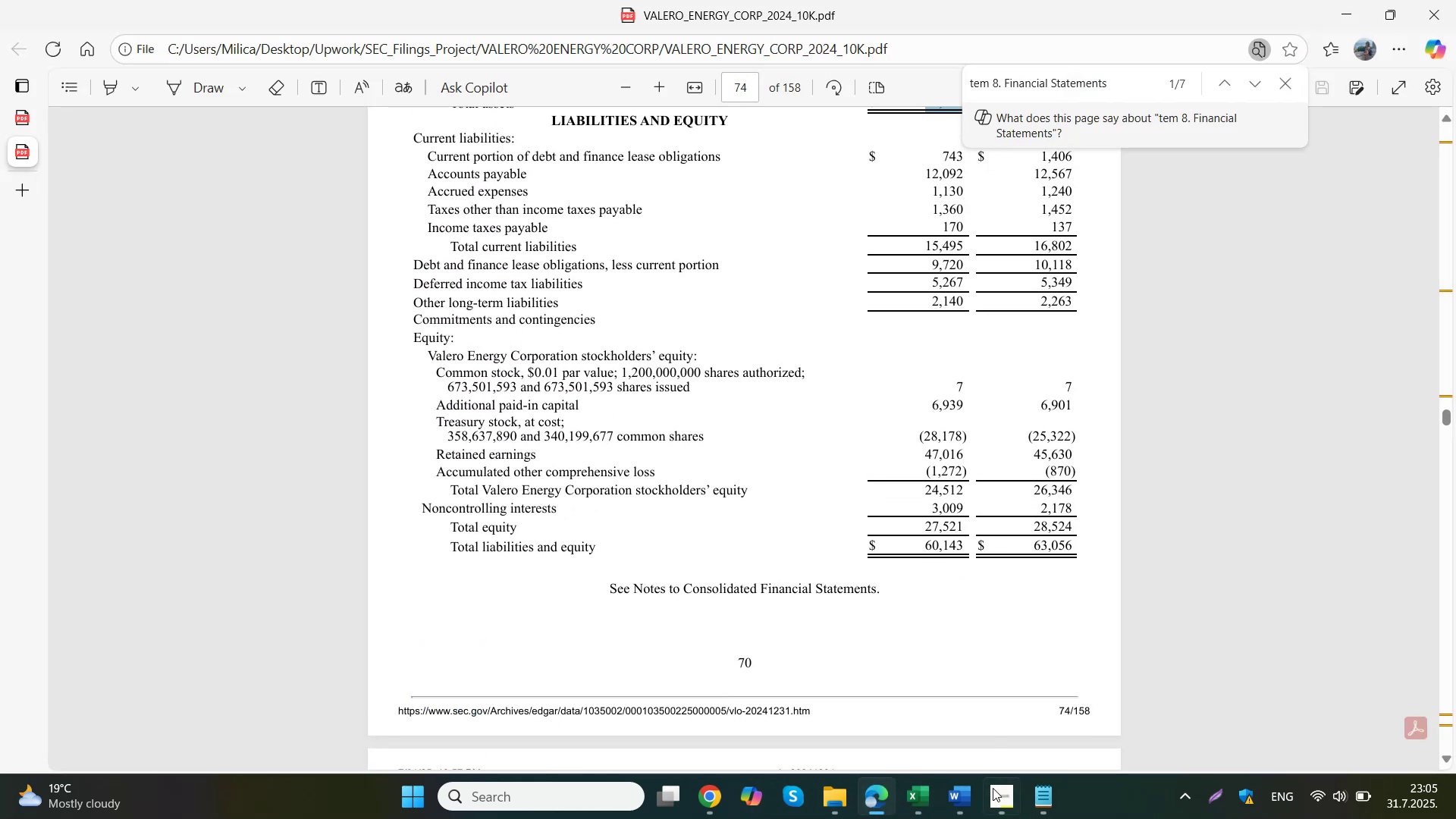 
left_click([614, 522])
 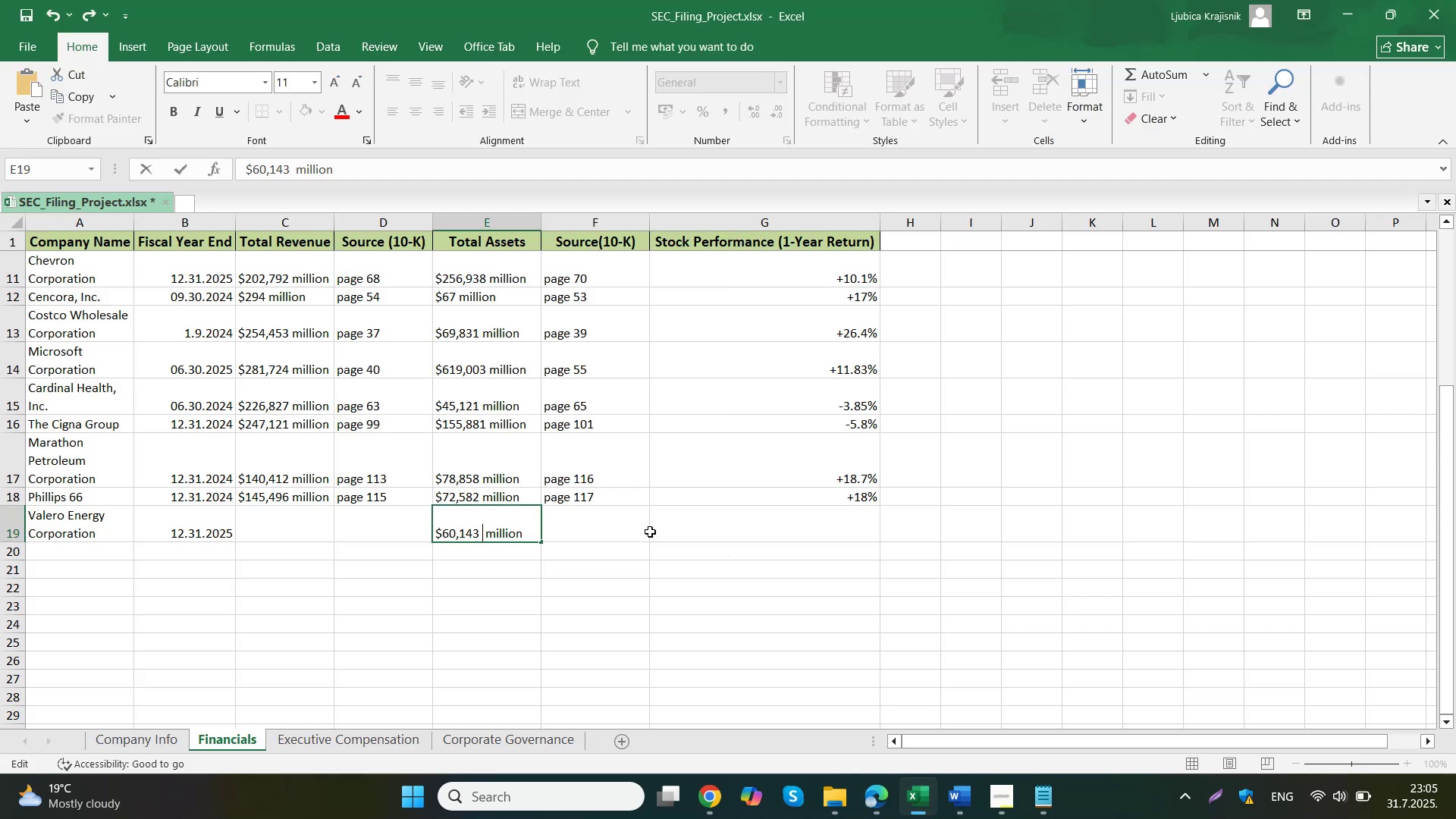 
type(page 74)
 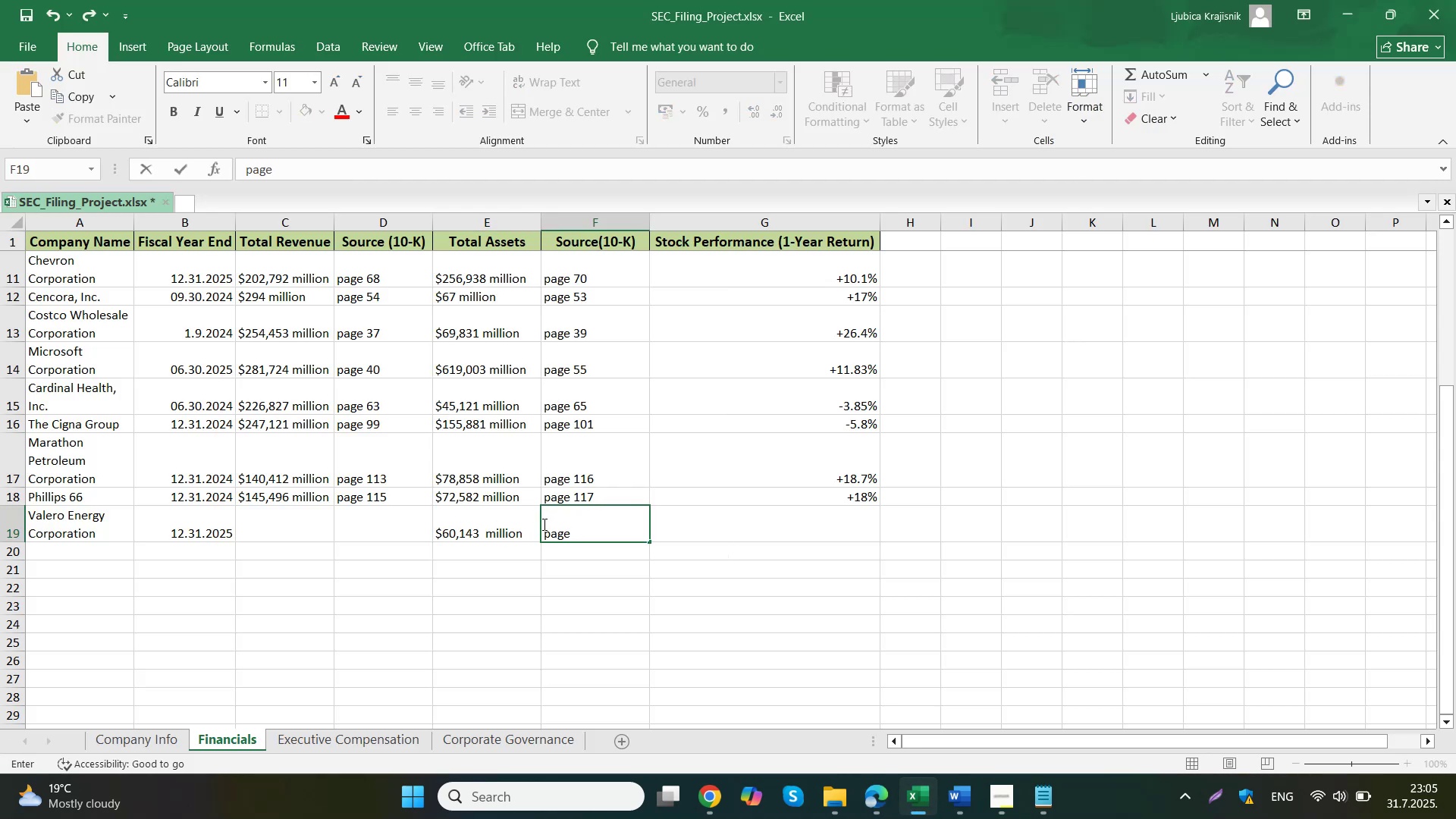 
key(ArrowLeft)
 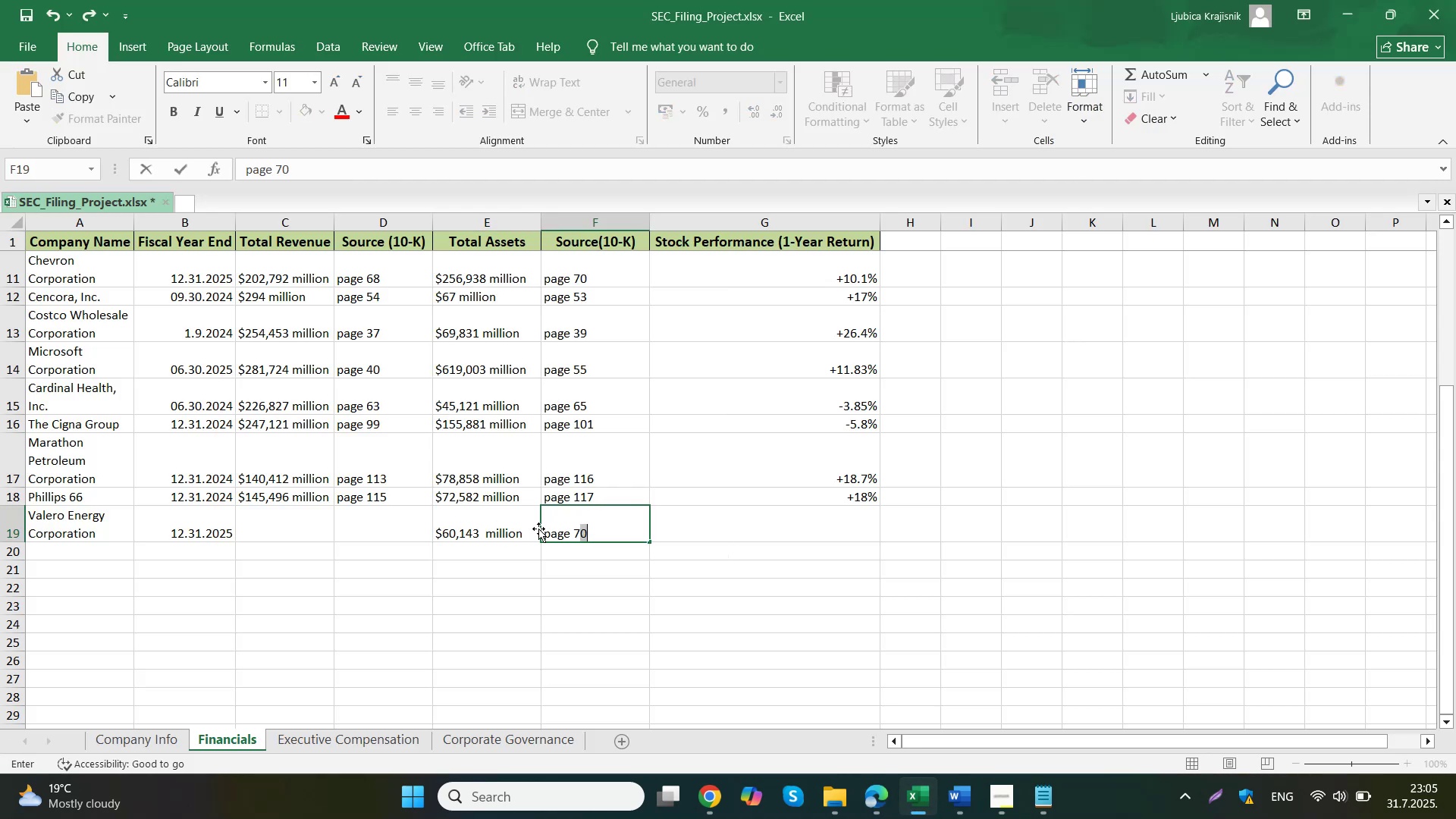 
key(ArrowLeft)
 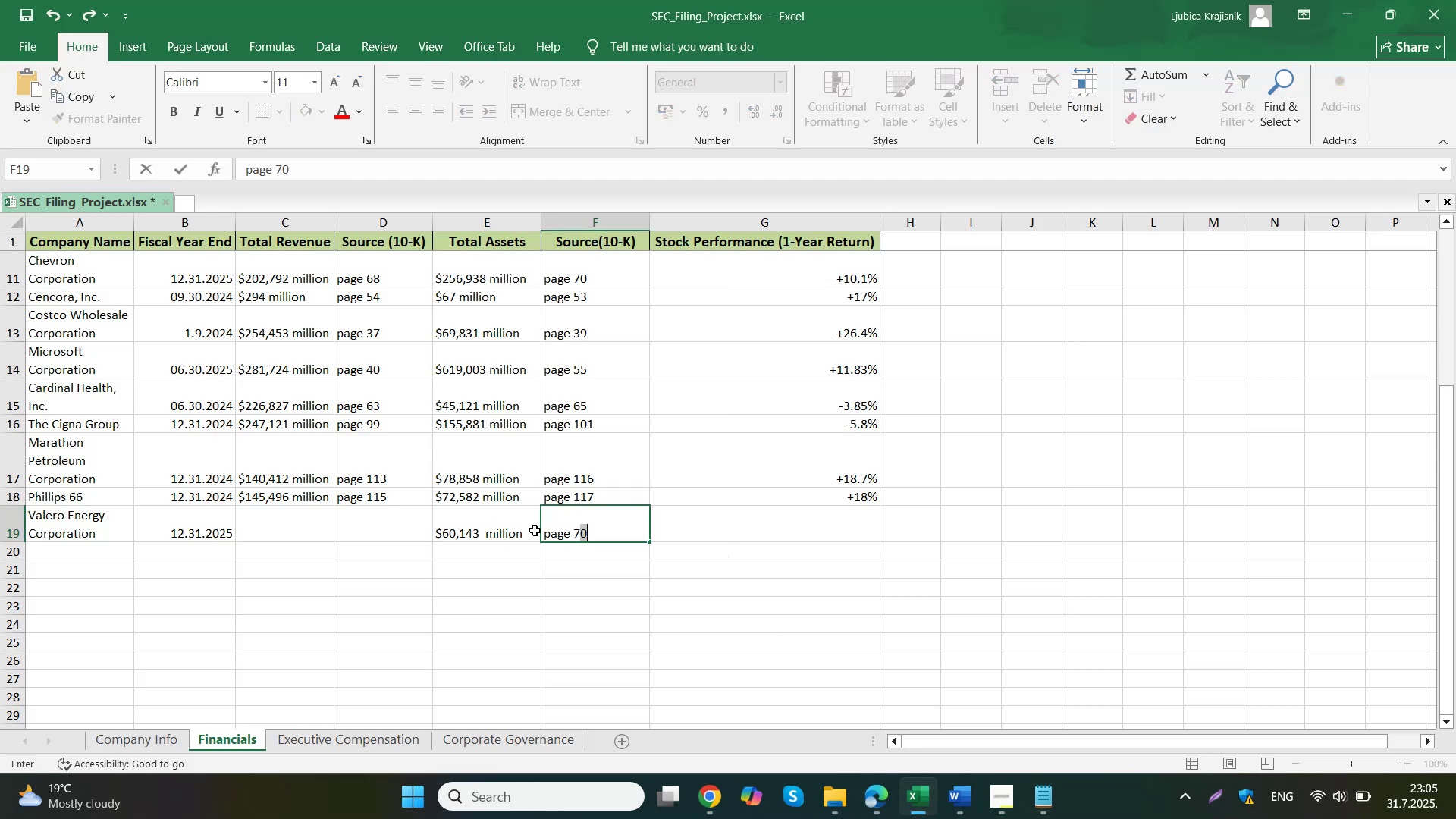 
key(ArrowLeft)
 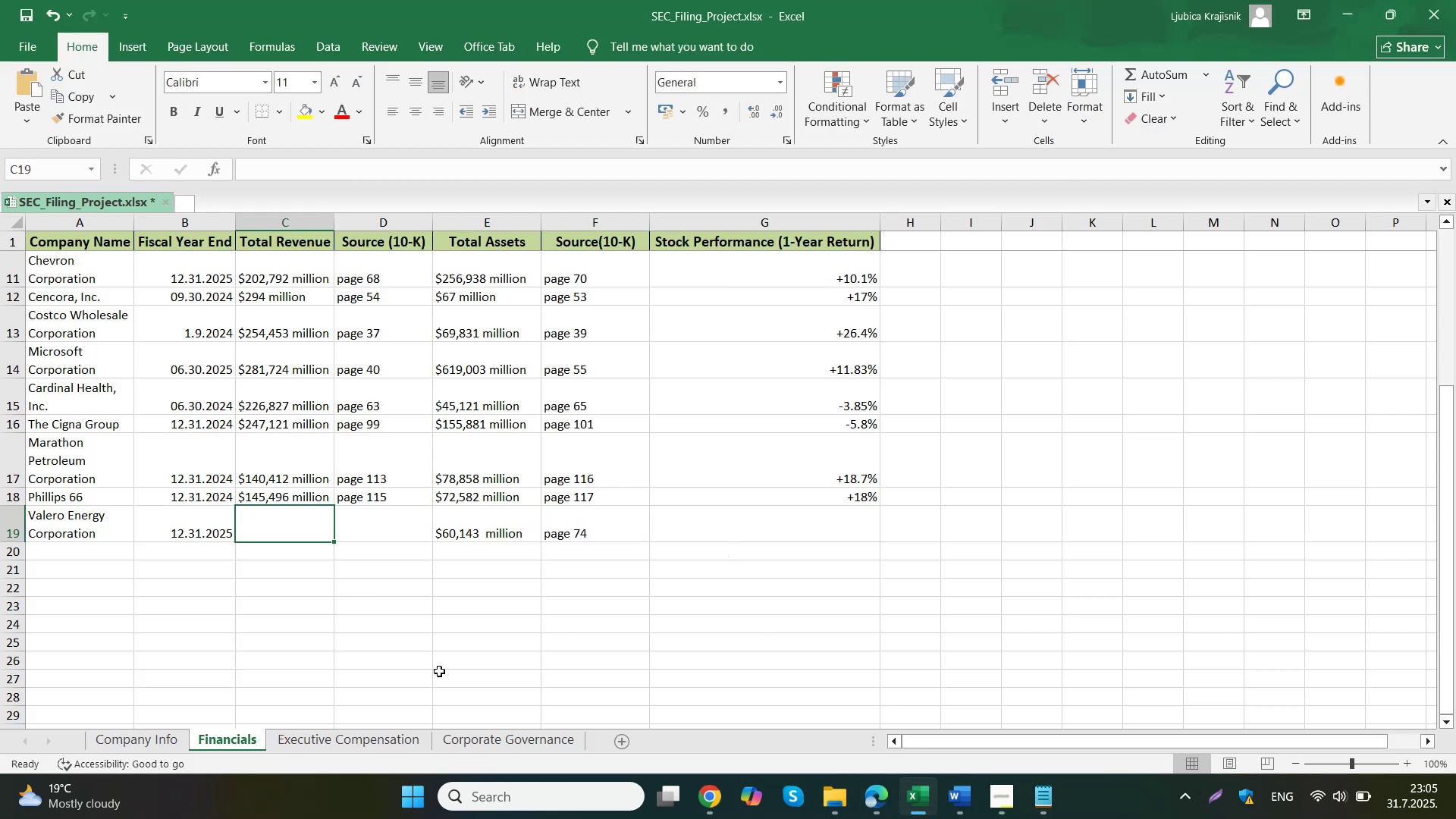 
left_click([669, 721])
 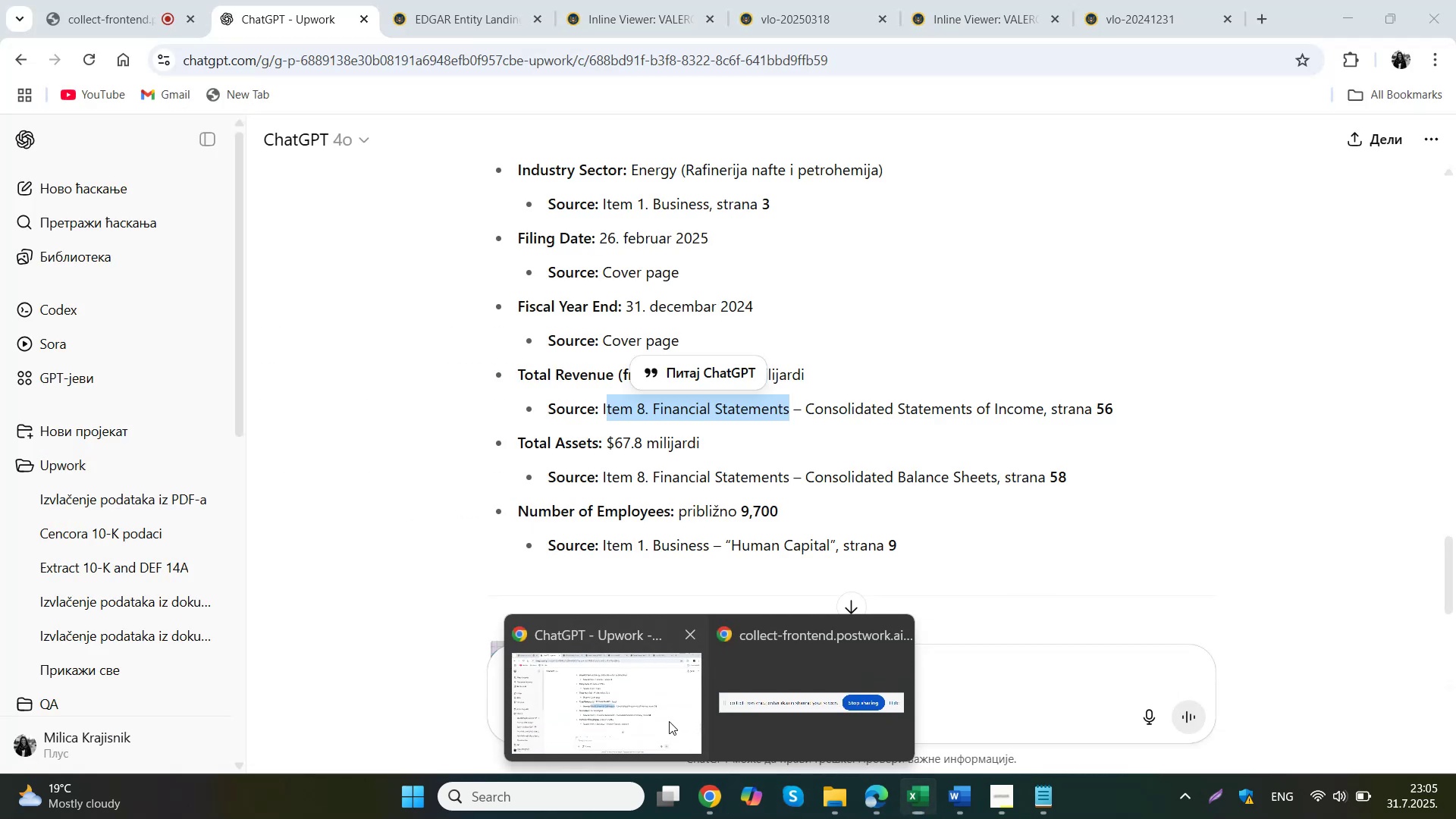 
left_click([876, 795])
 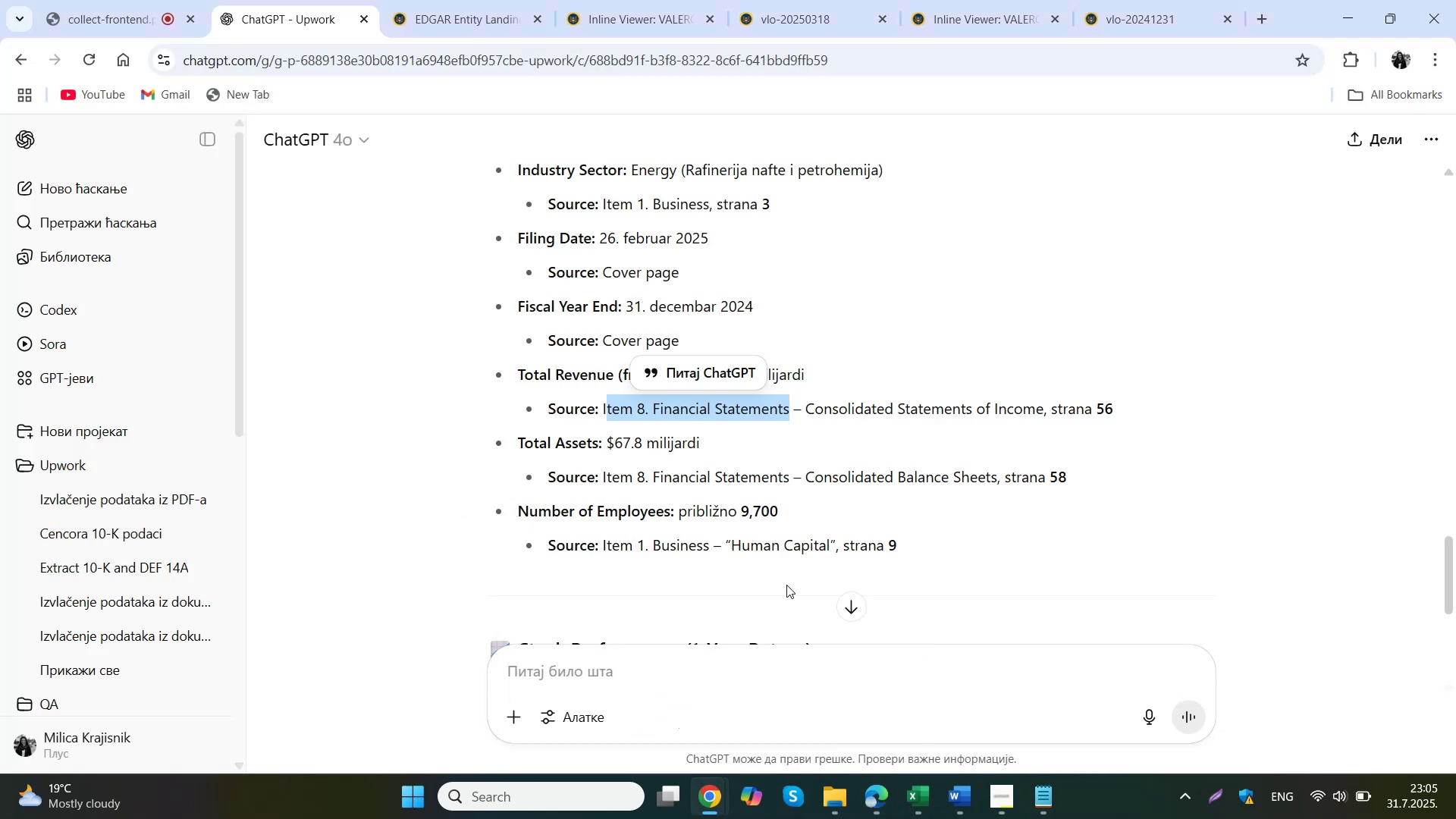 
scroll: coordinate [859, 632], scroll_direction: down, amount: 8.0
 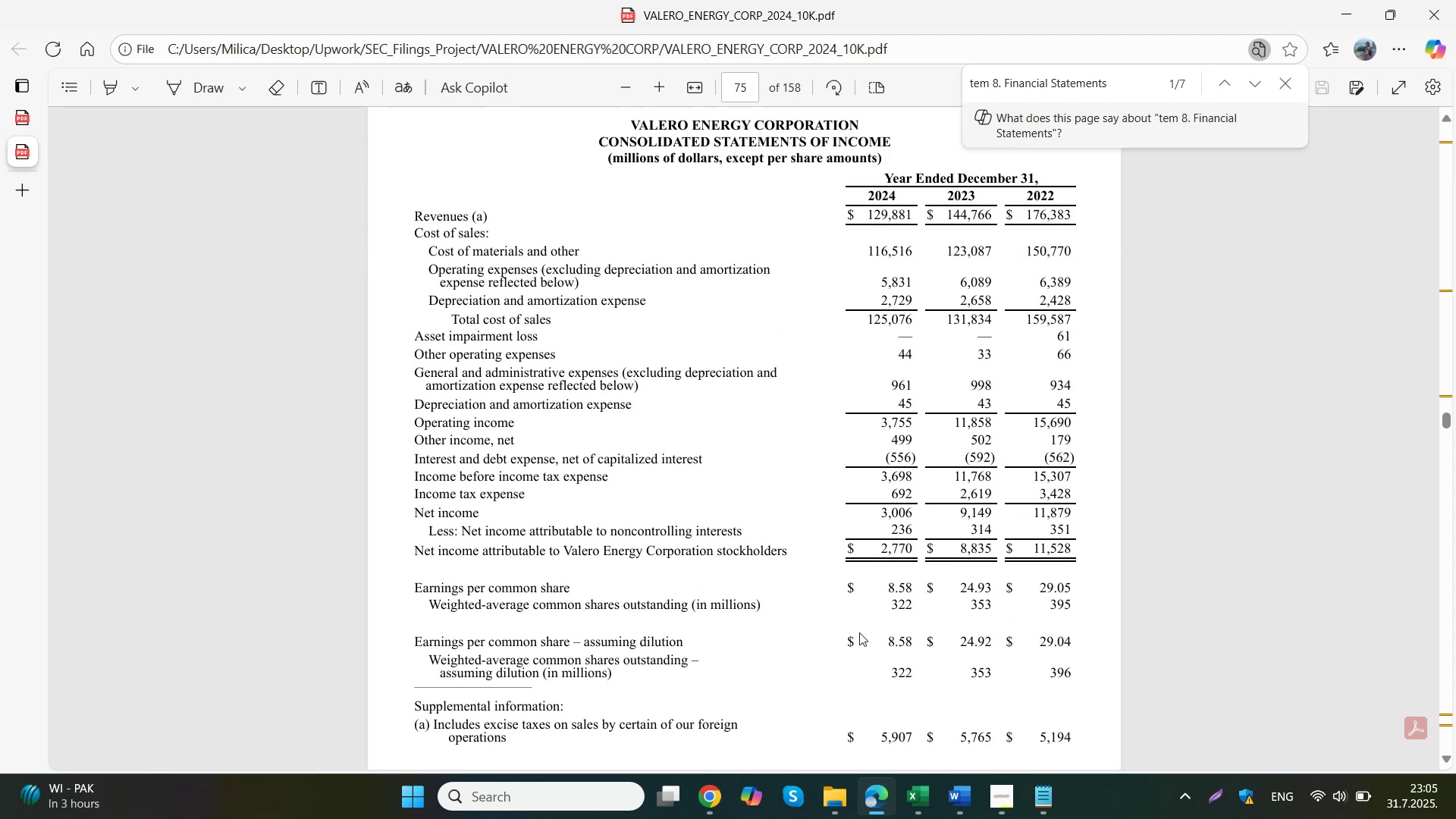 
scroll: coordinate [859, 632], scroll_direction: up, amount: 1.0
 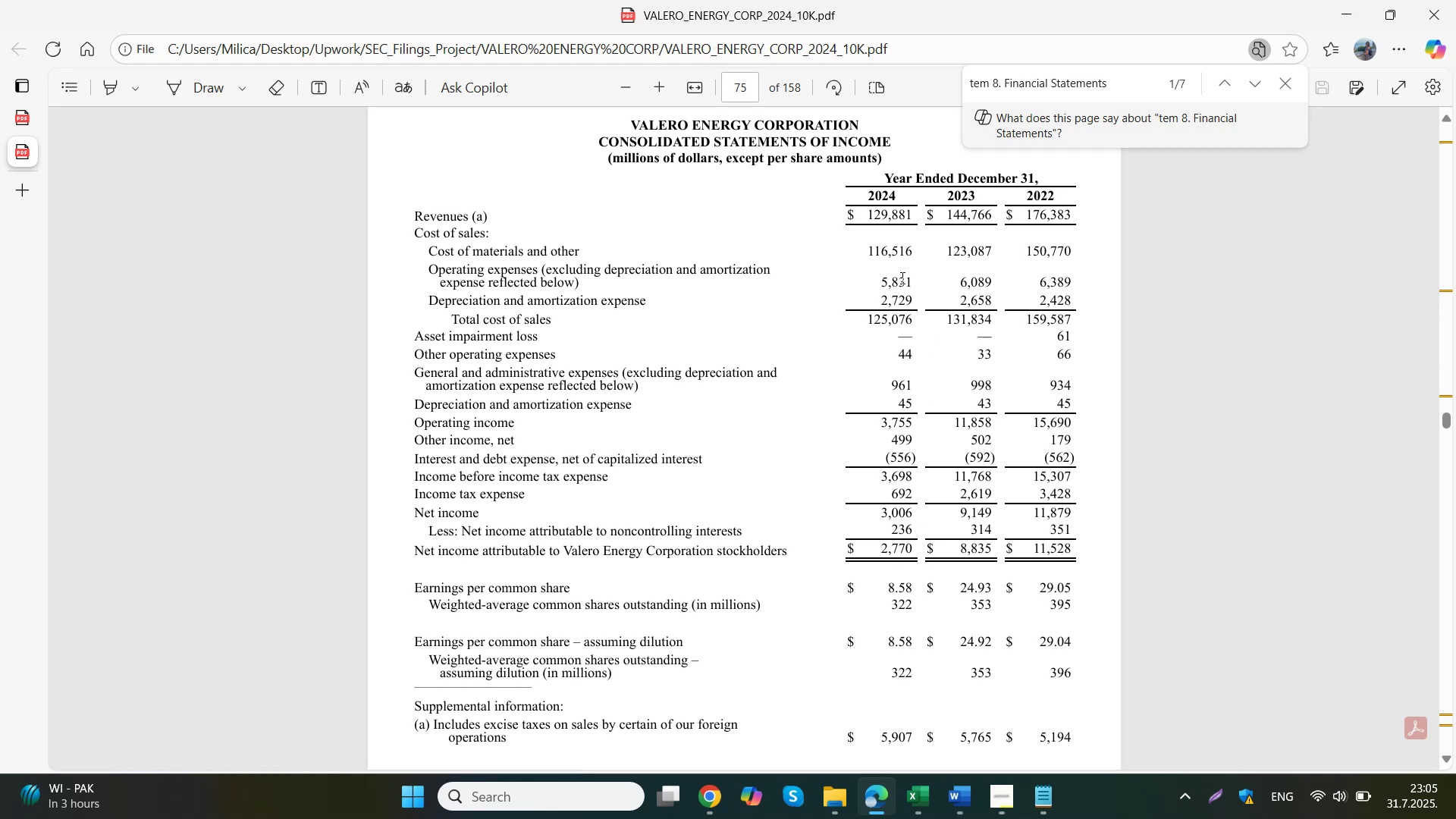 
wait(11.14)
 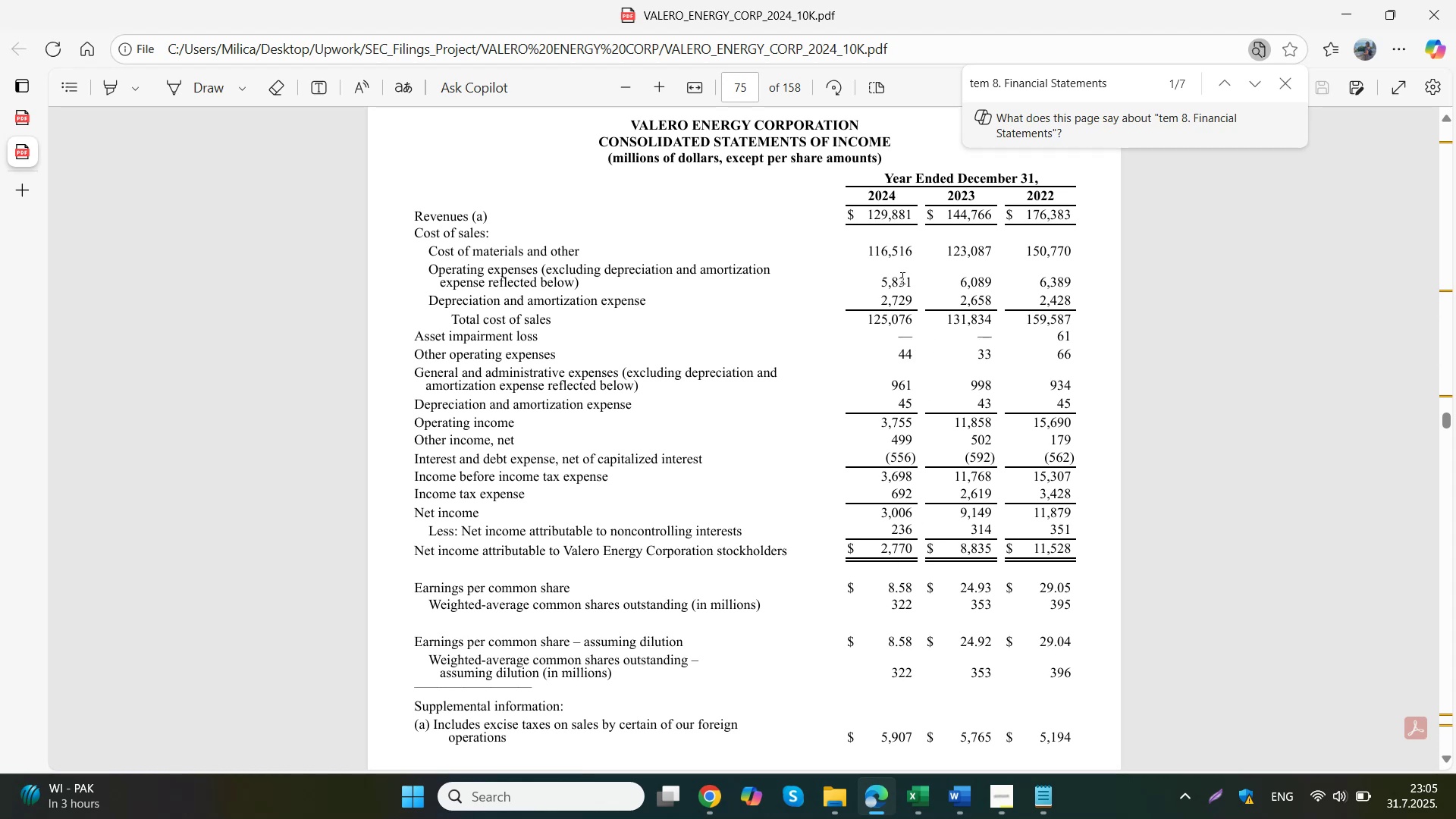 
scroll: coordinate [902, 326], scroll_direction: down, amount: 18.0
 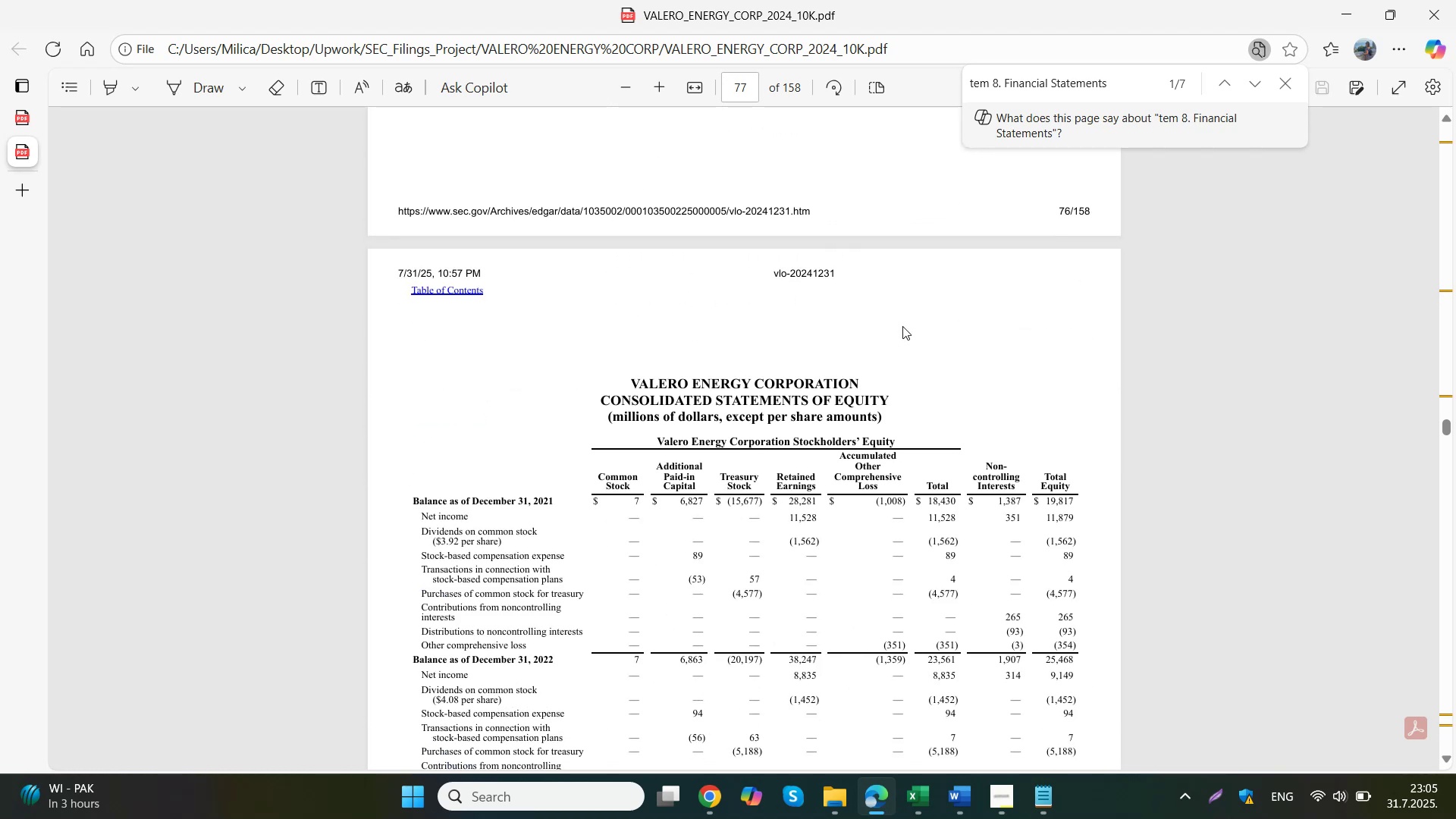 
scroll: coordinate [891, 322], scroll_direction: up, amount: 21.0
 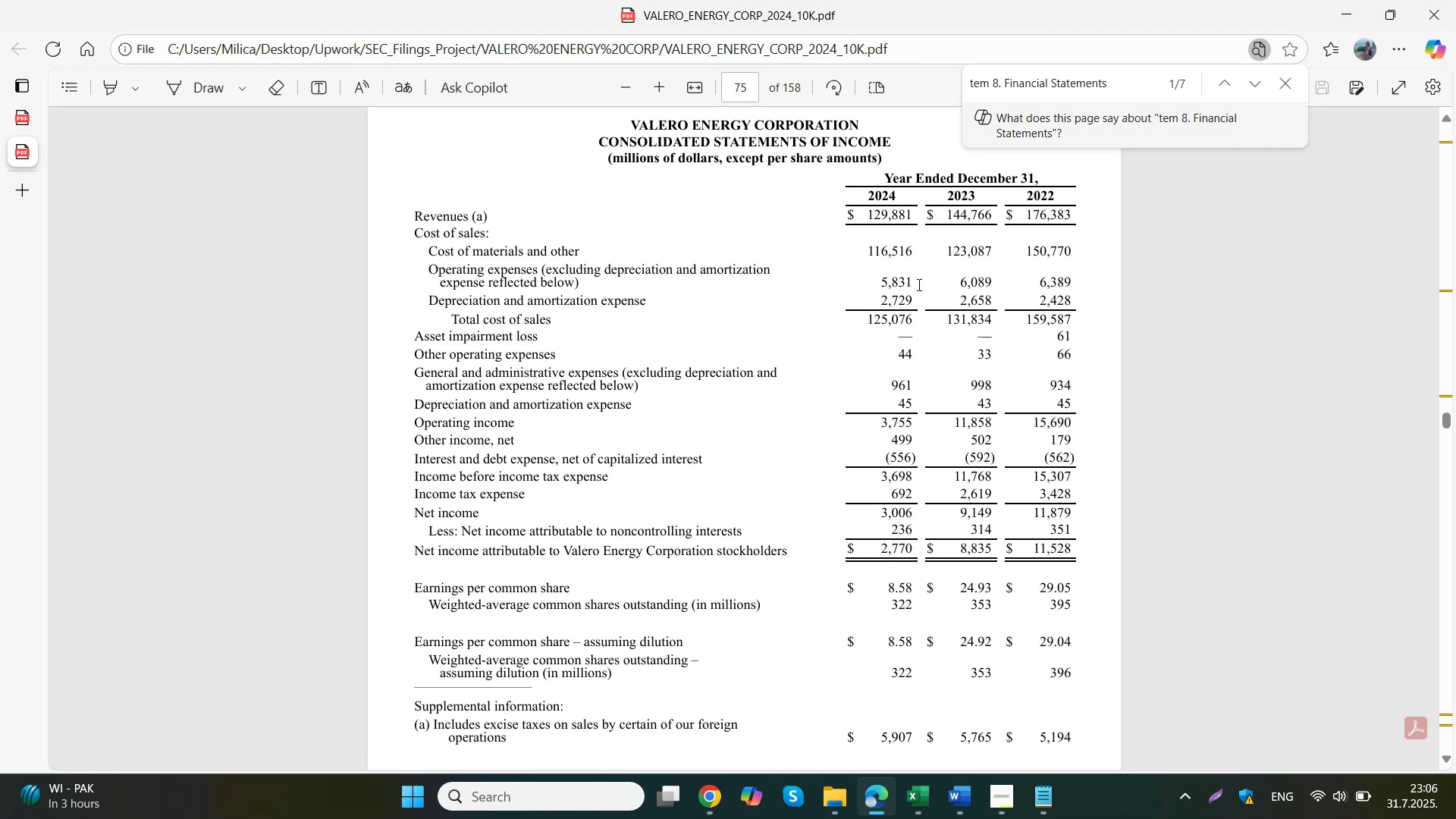 
wait(21.64)
 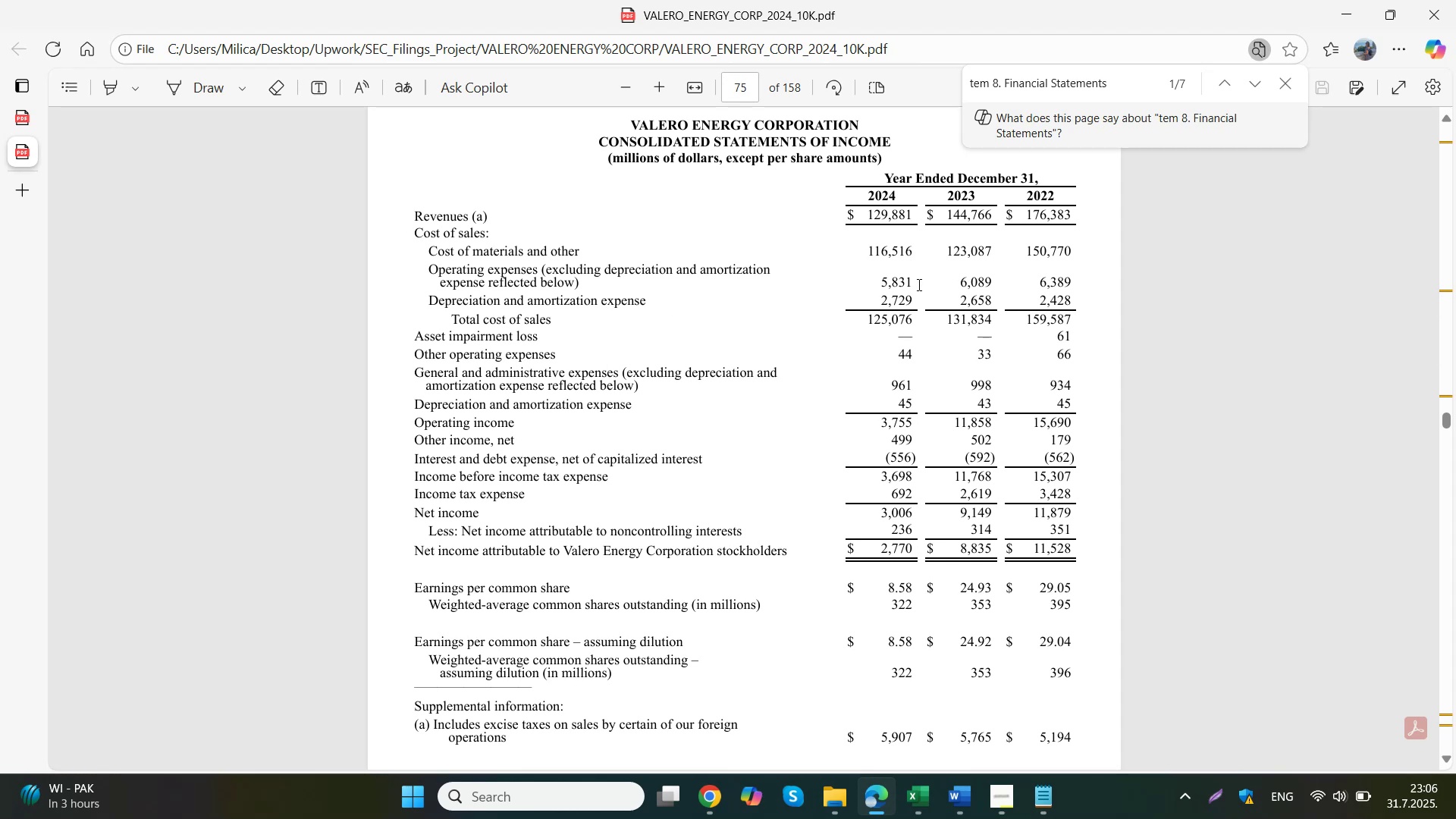 
scroll: coordinate [886, 284], scroll_direction: down, amount: 1.0
 